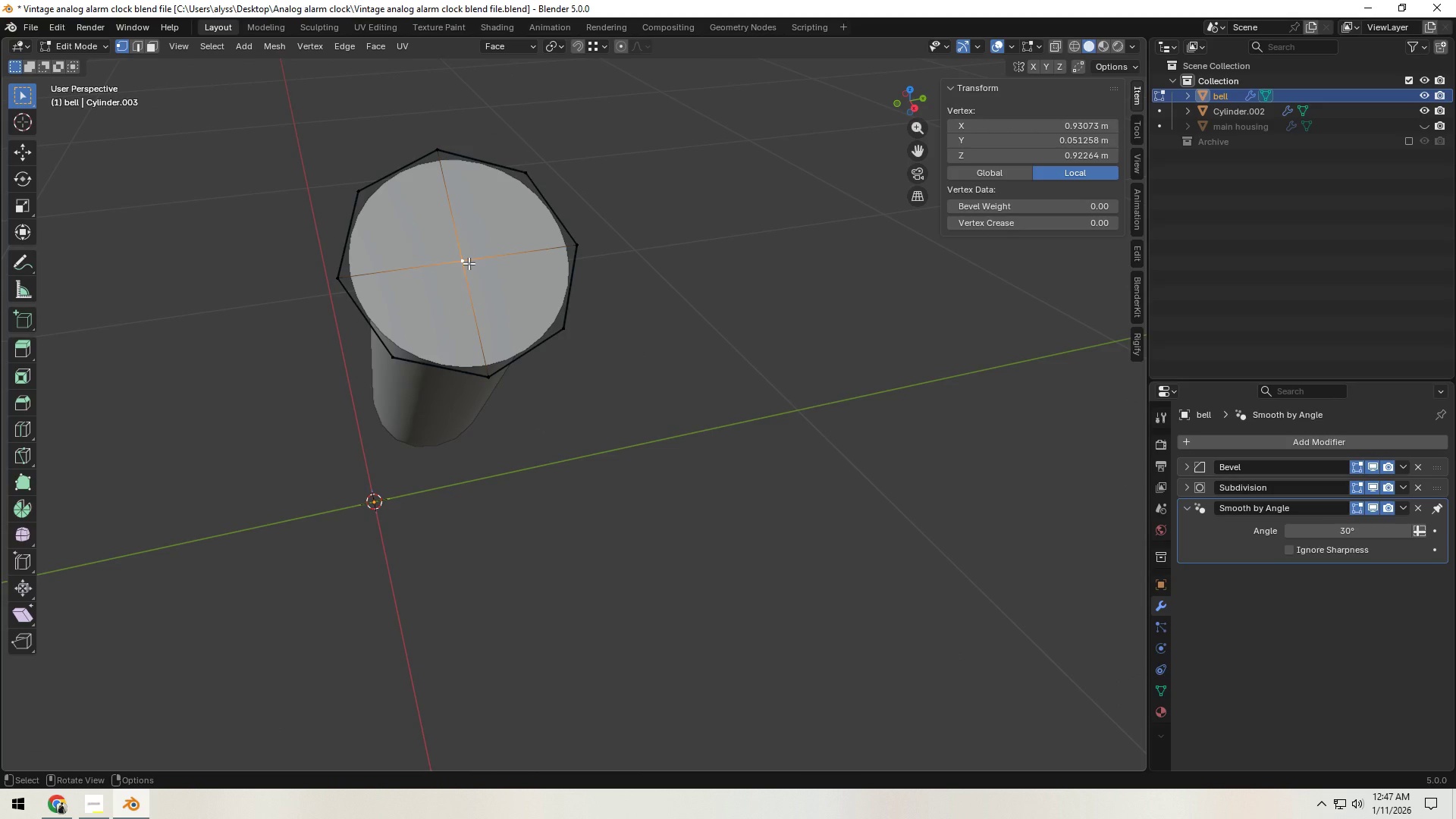 
right_click([469, 264])
 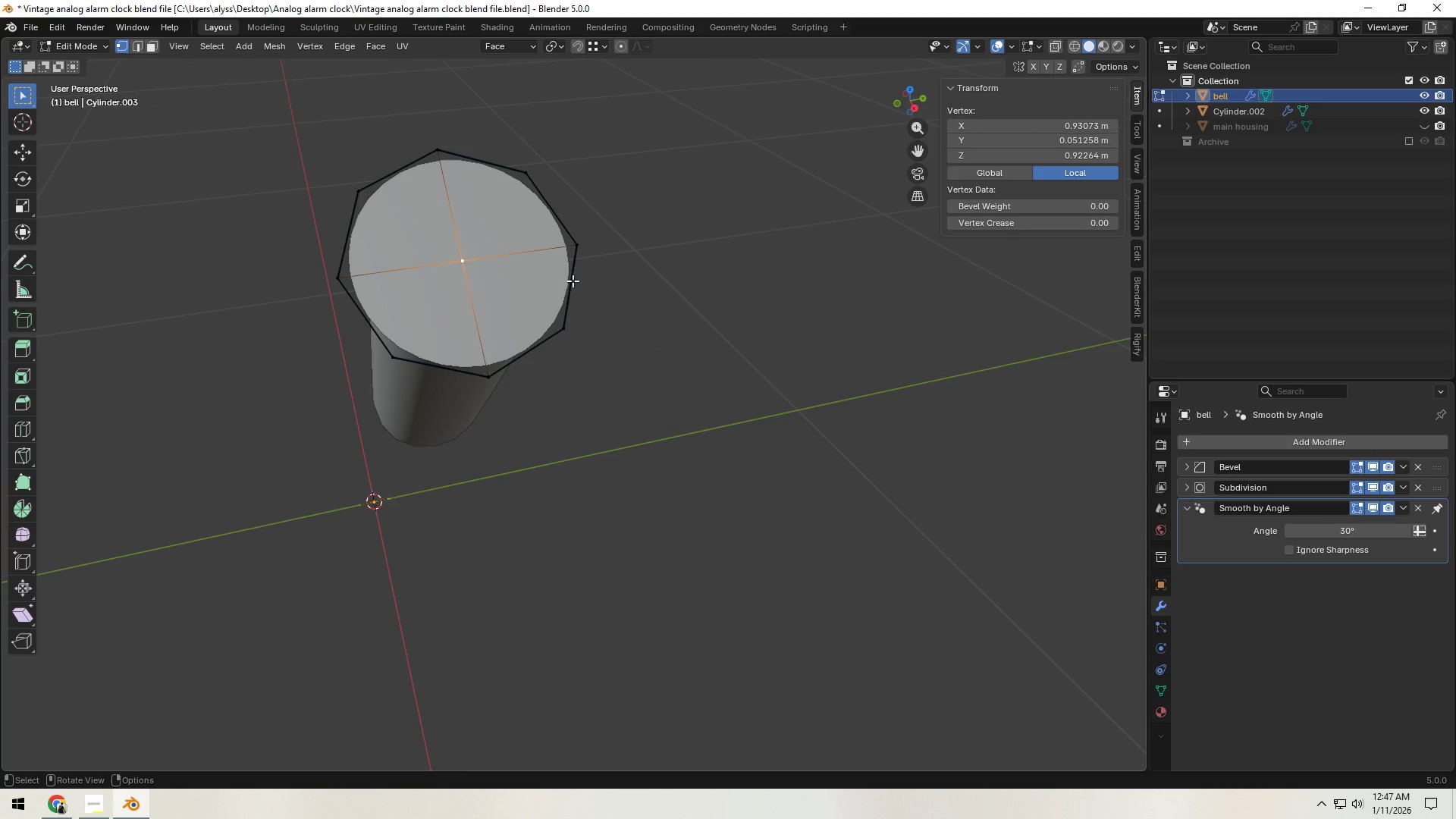 
key(A)
 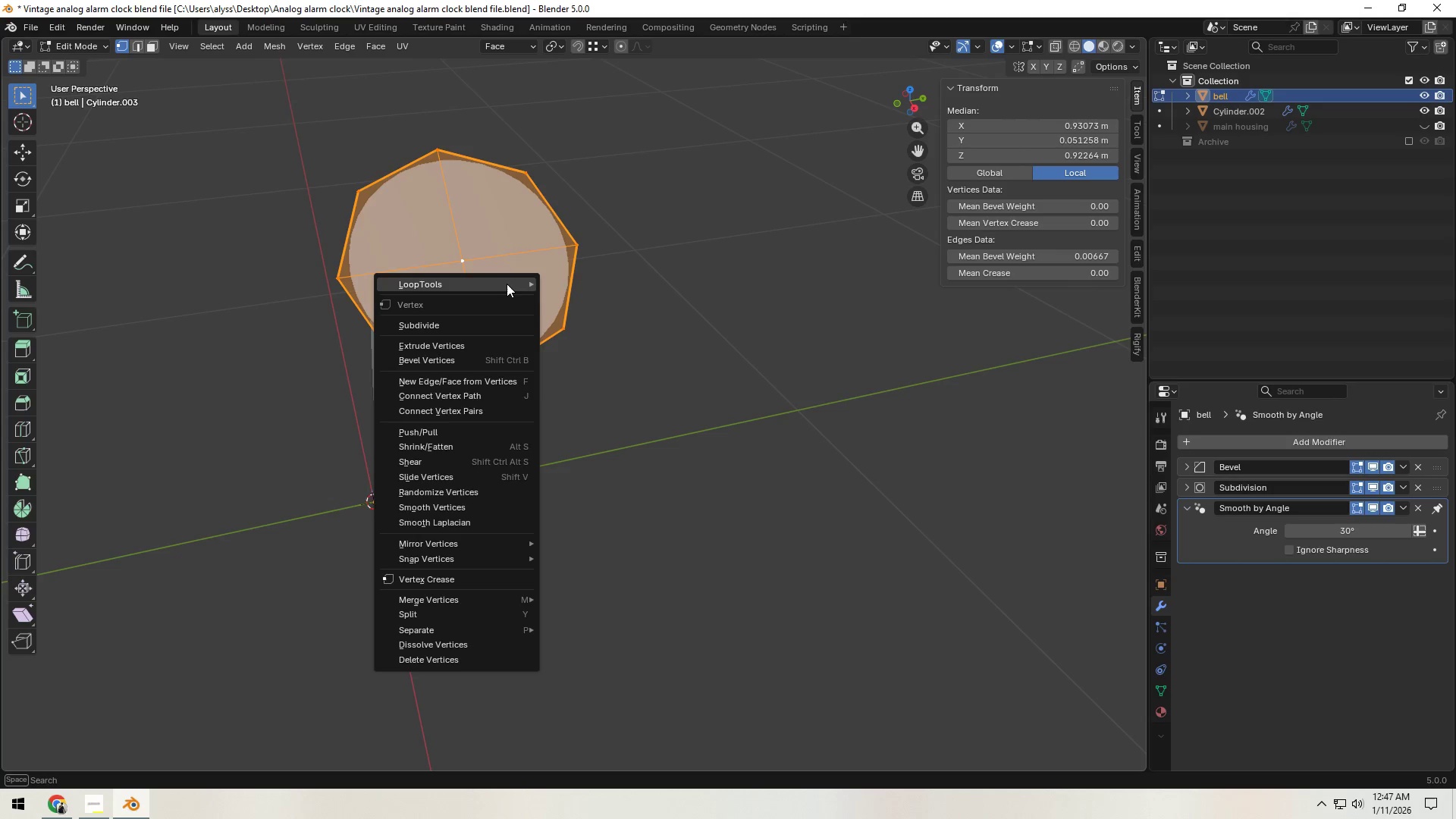 
right_click([507, 284])
 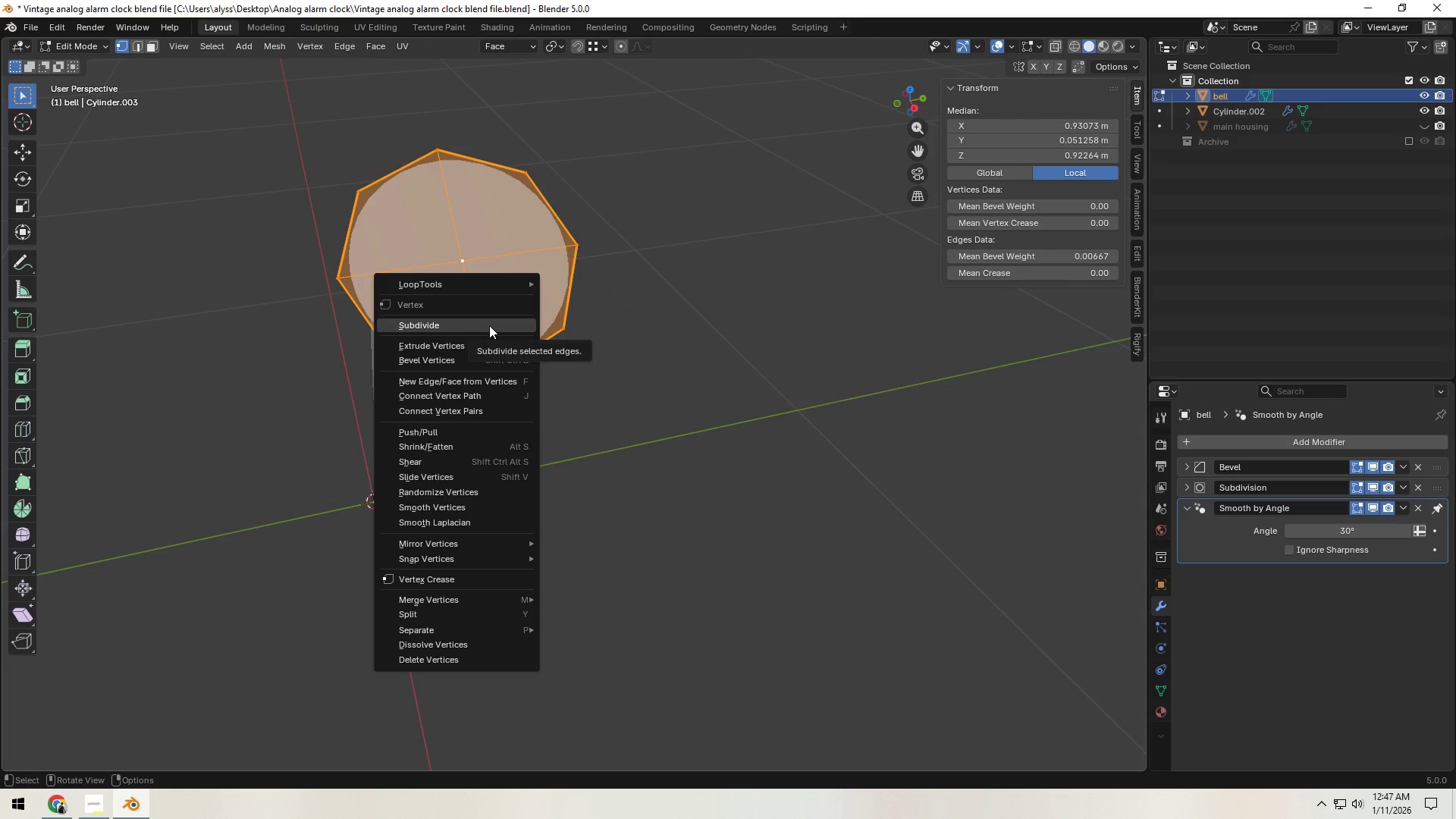 
left_click([489, 325])
 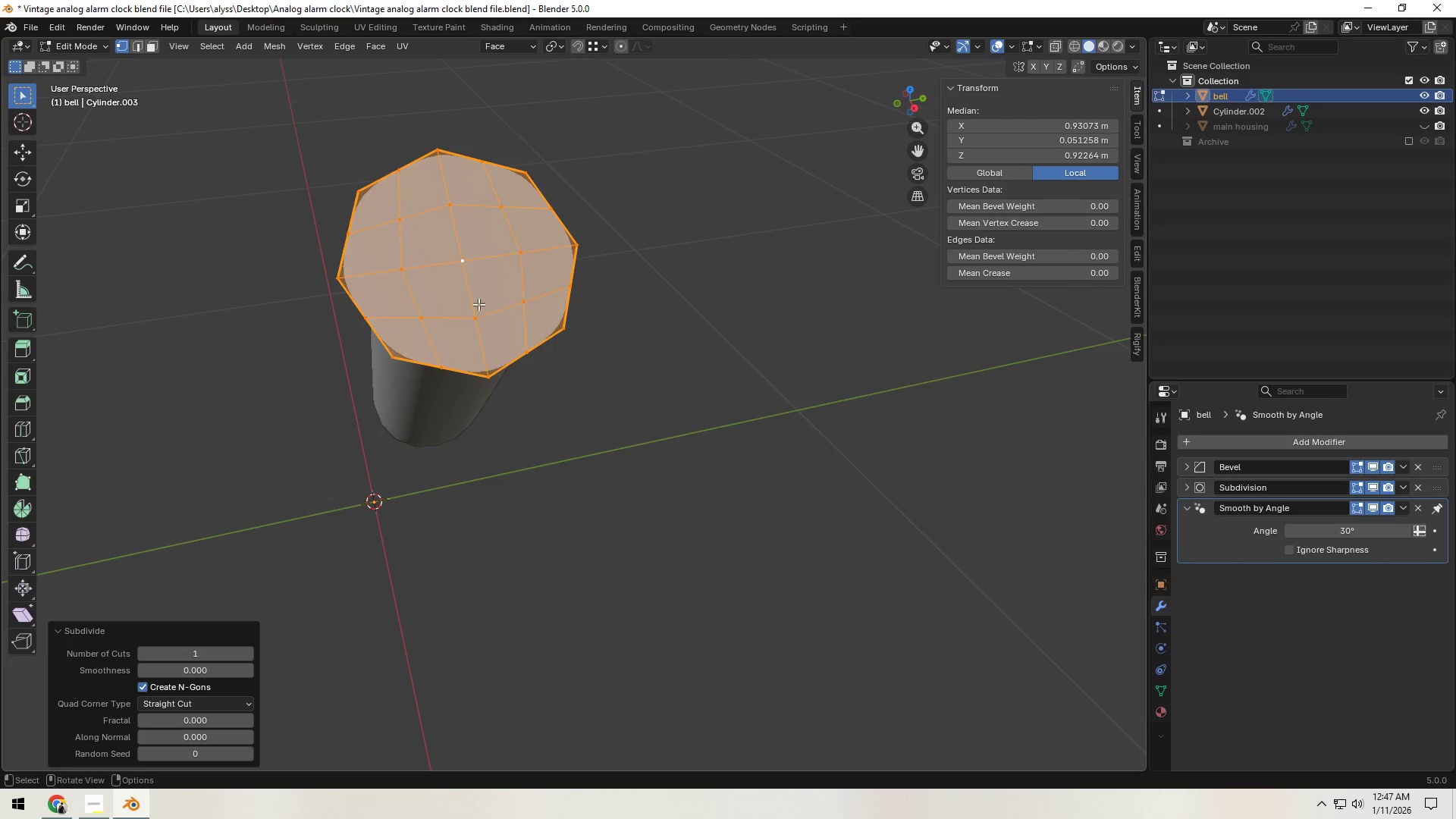 
left_click([463, 269])
 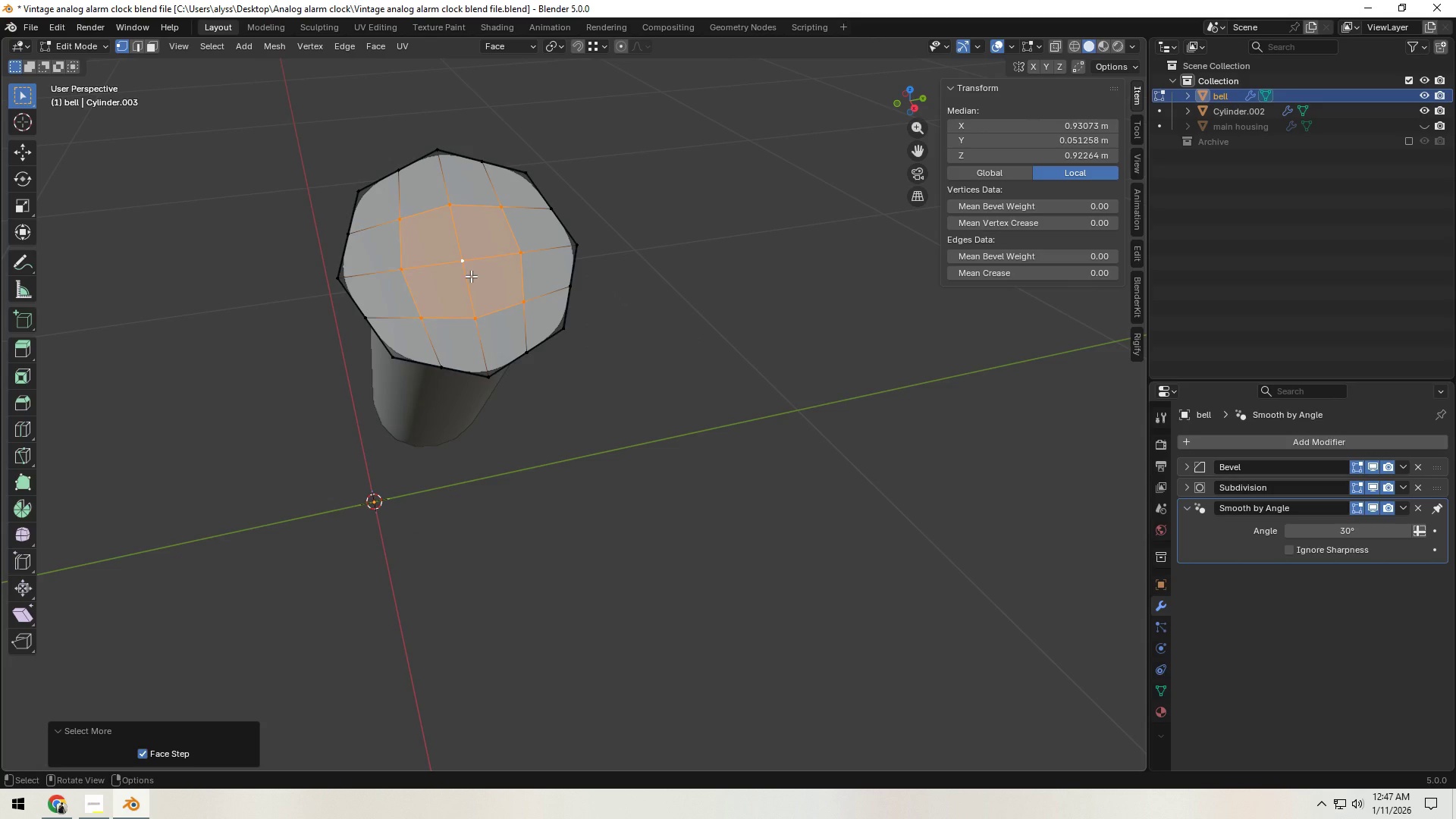 
key(X)
 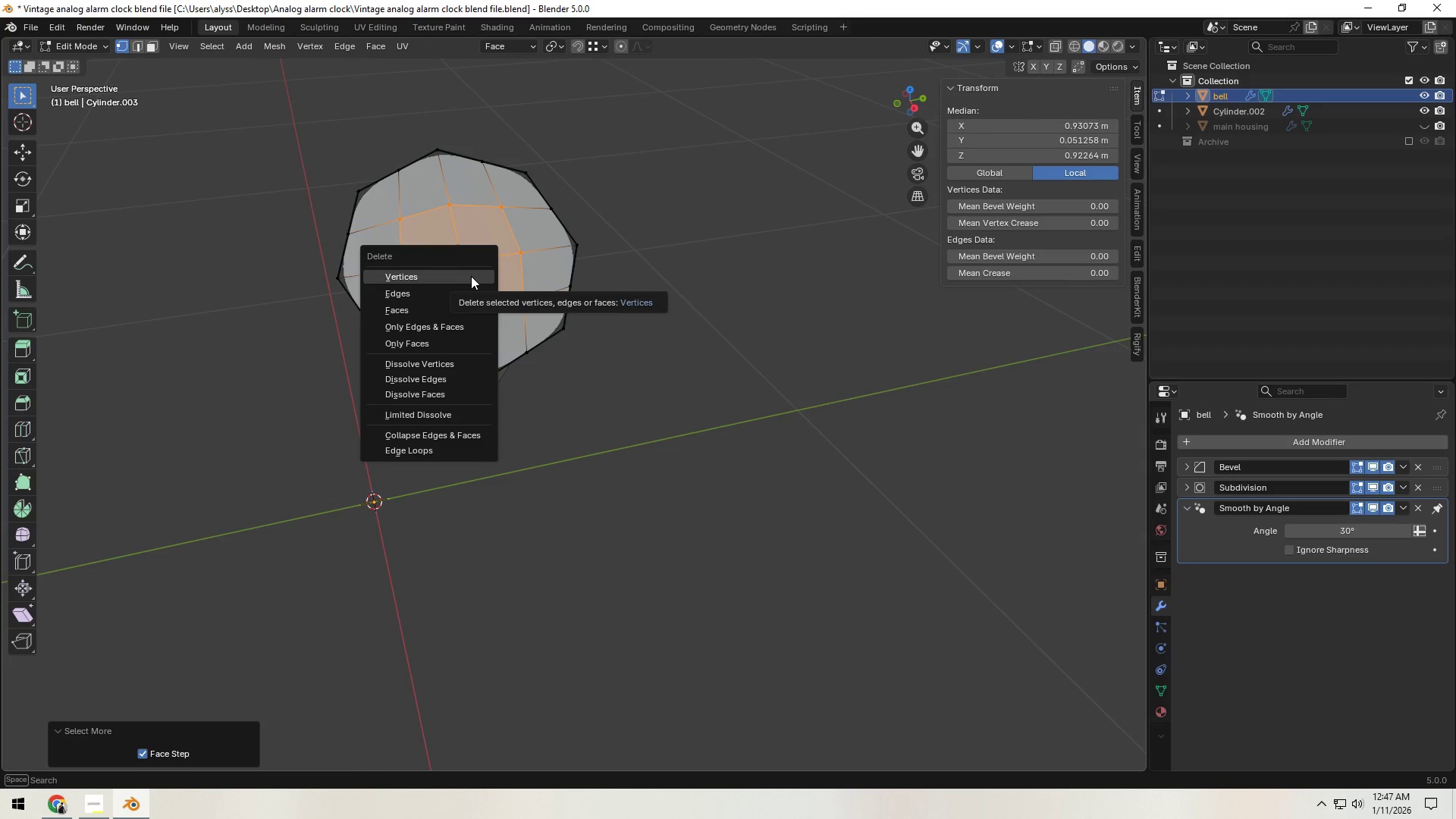 
left_click([471, 276])
 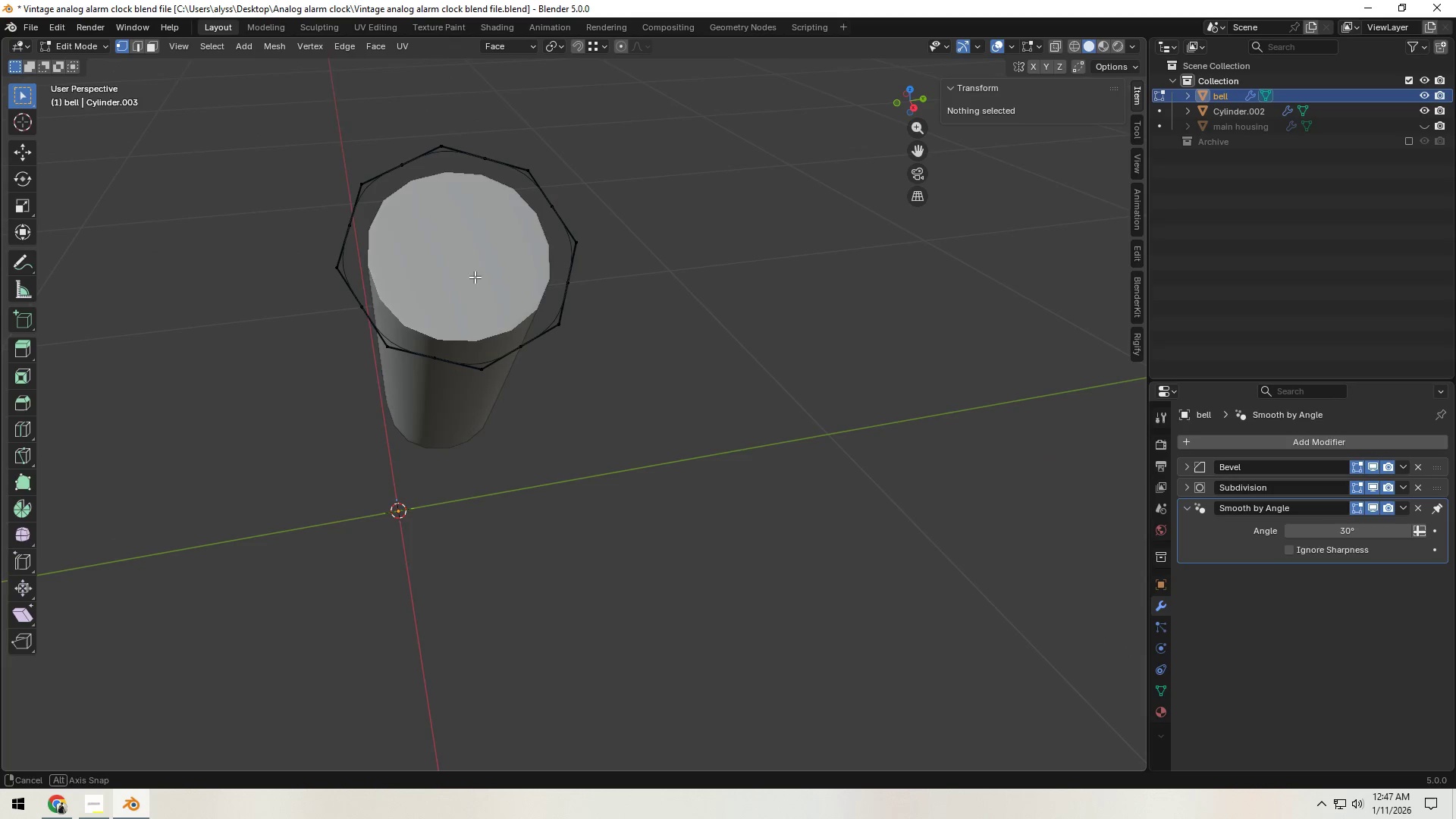 
scroll: coordinate [485, 285], scroll_direction: up, amount: 1.0
 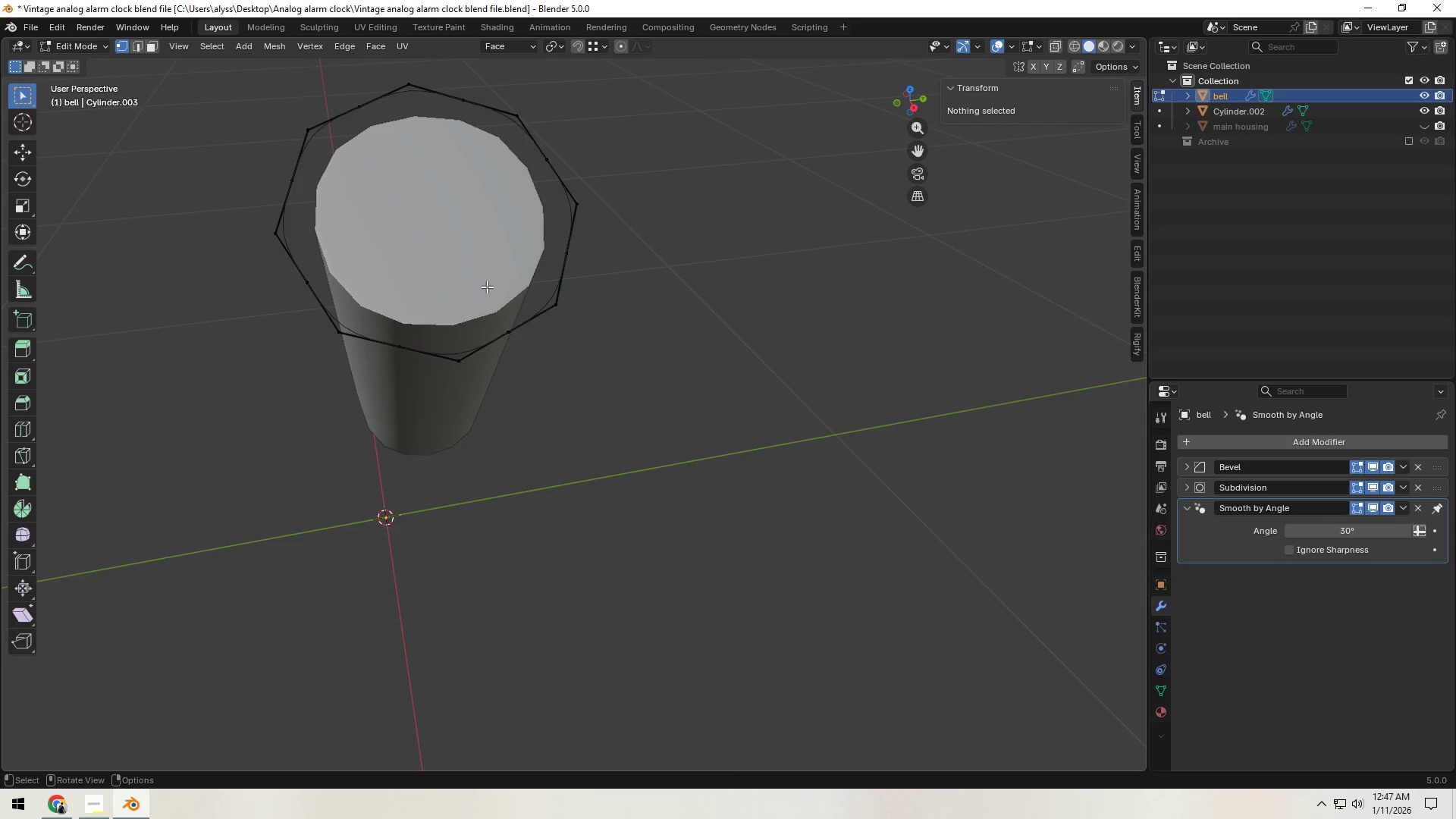 
key(A)
 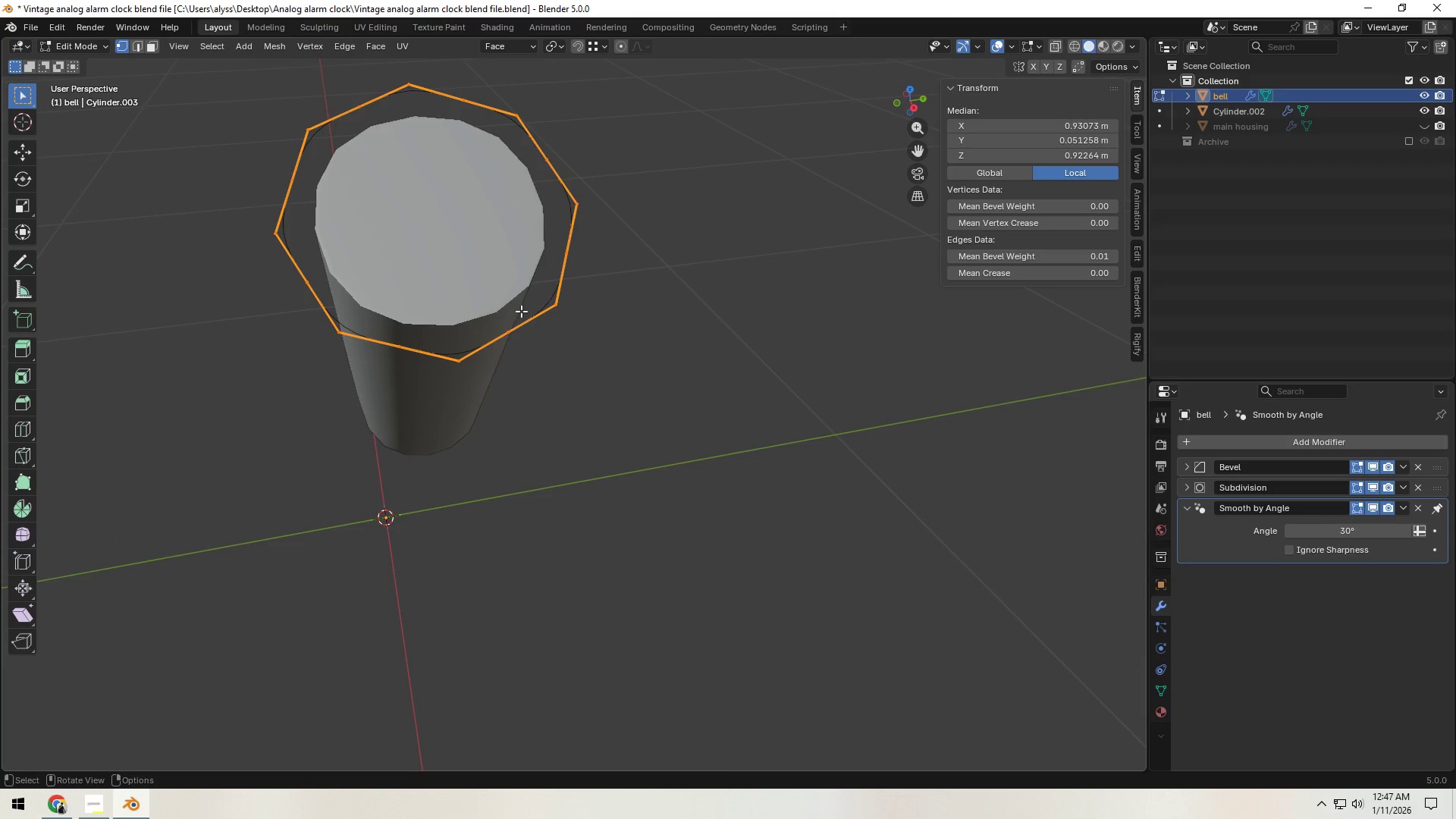 
right_click([526, 317])
 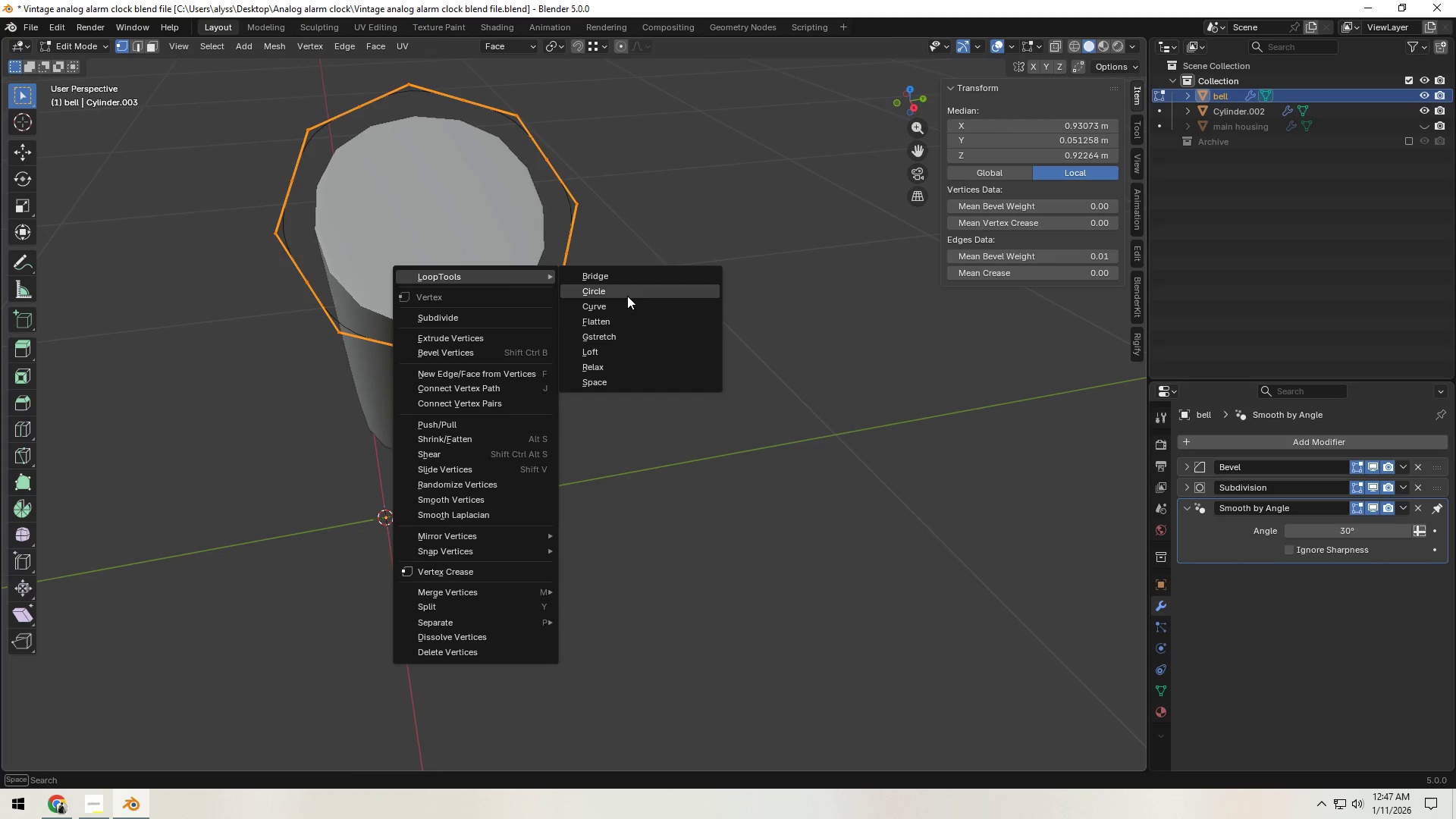 
left_click([627, 293])
 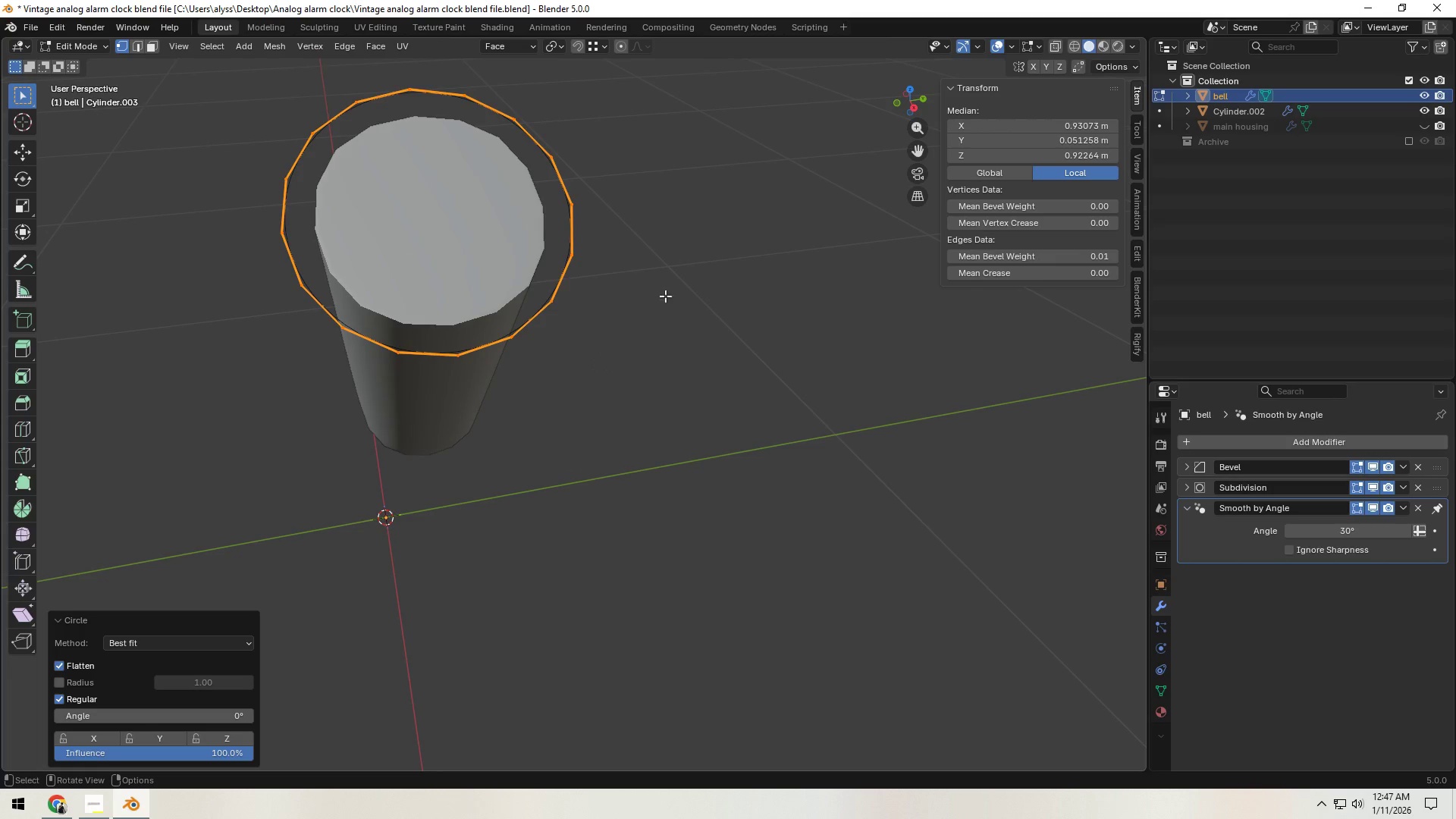 
left_click([684, 297])
 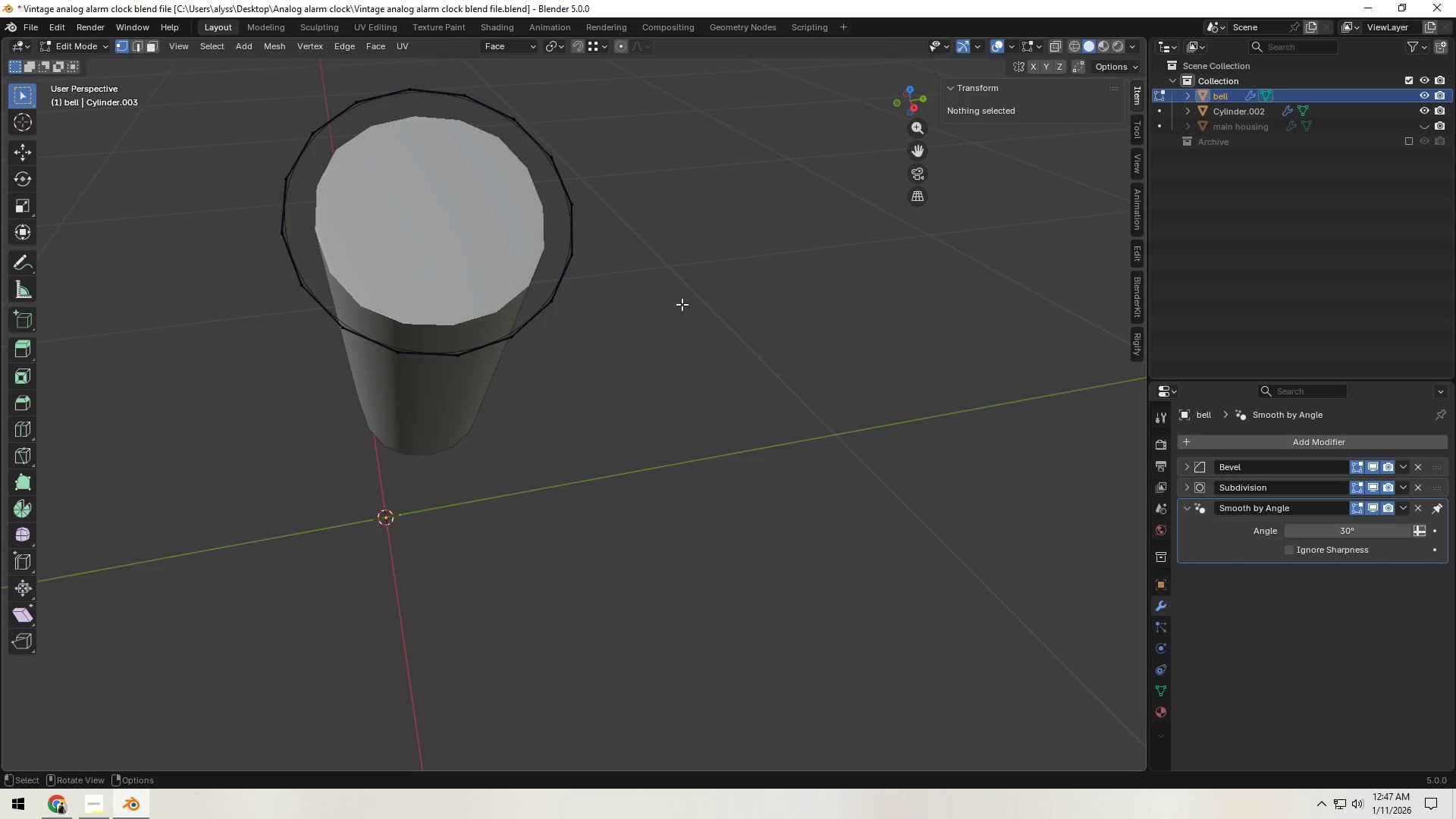 
key(Tab)
 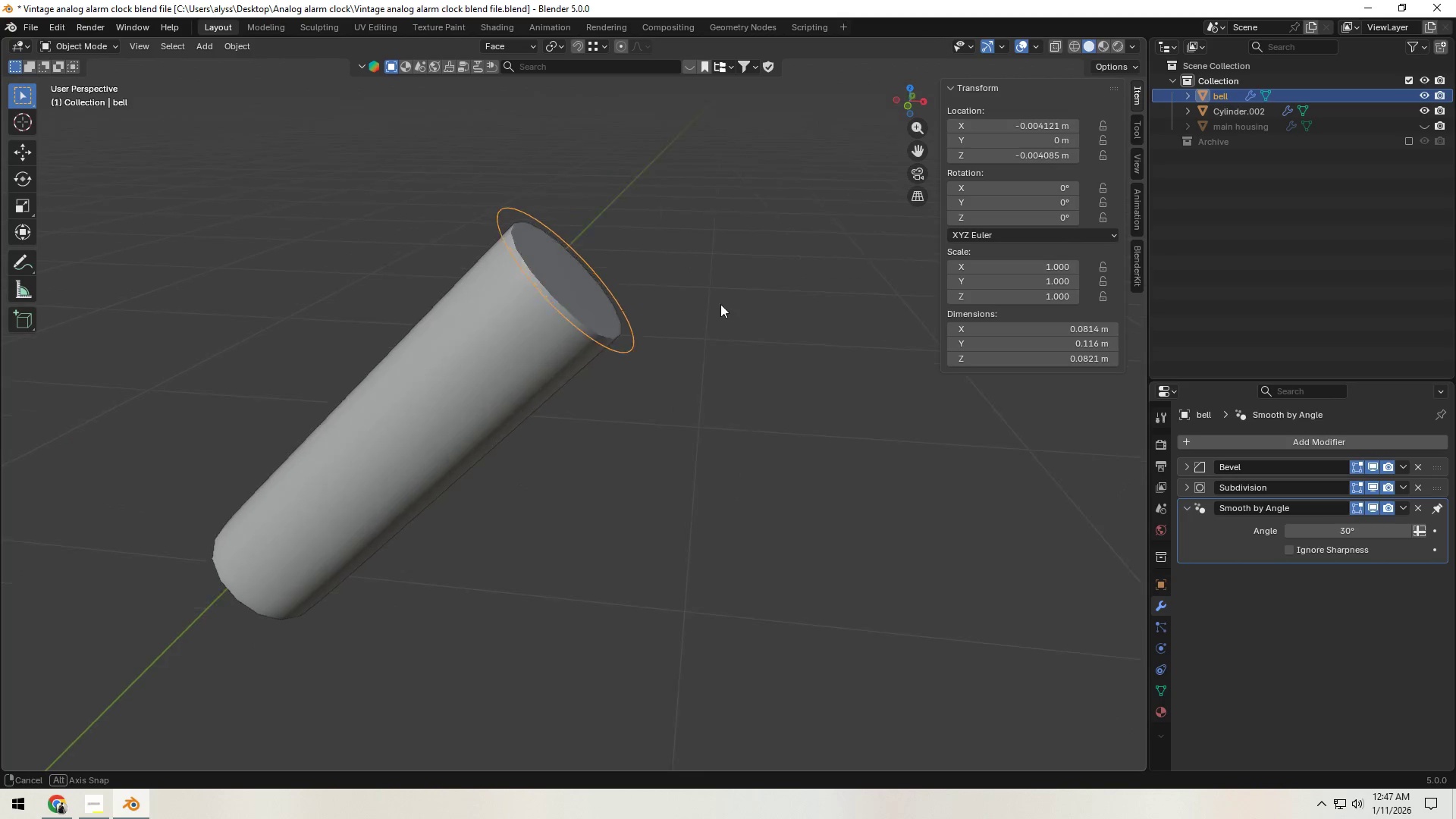 
scroll: coordinate [682, 305], scroll_direction: down, amount: 2.0
 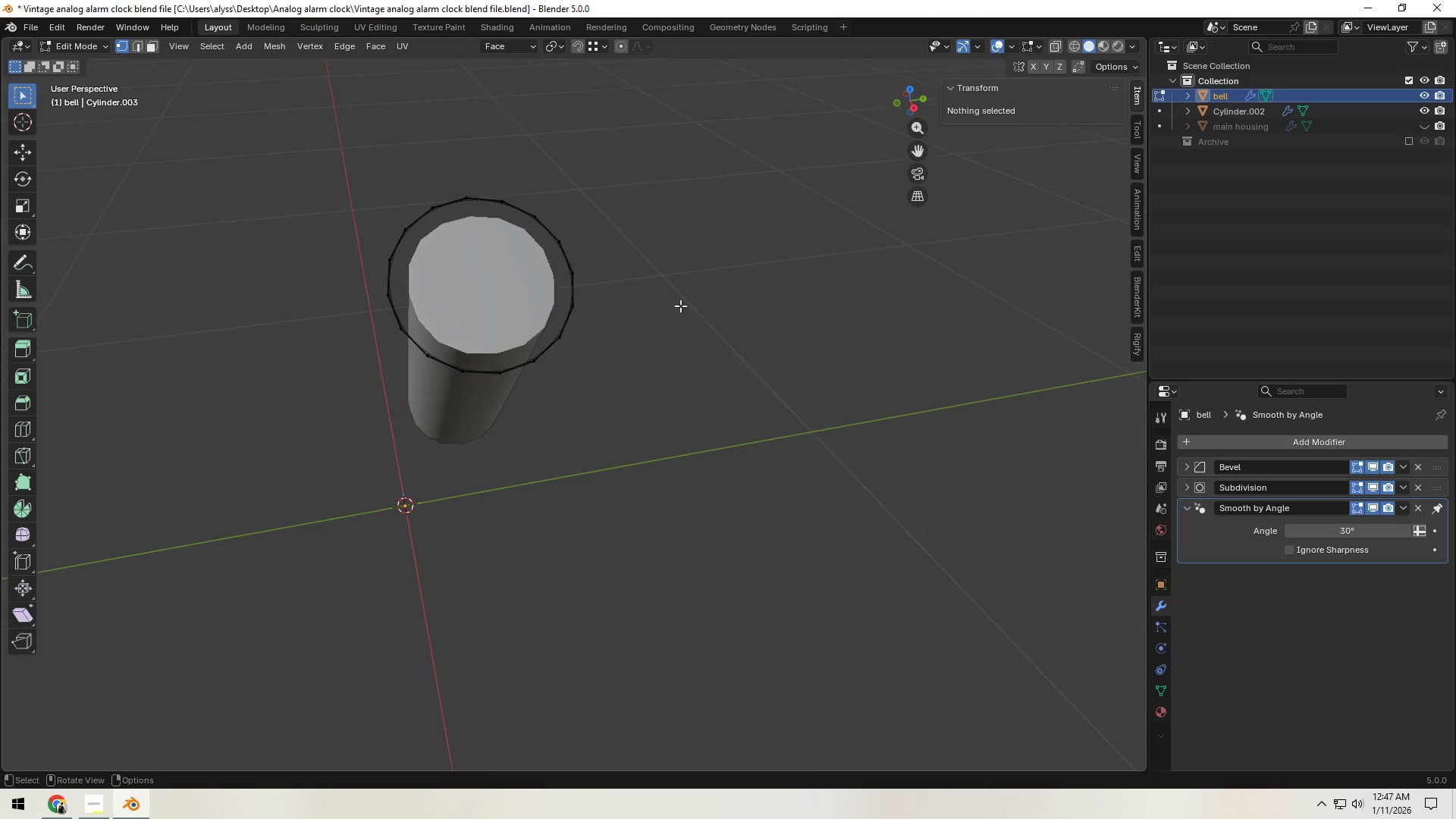 
key(Tab)
 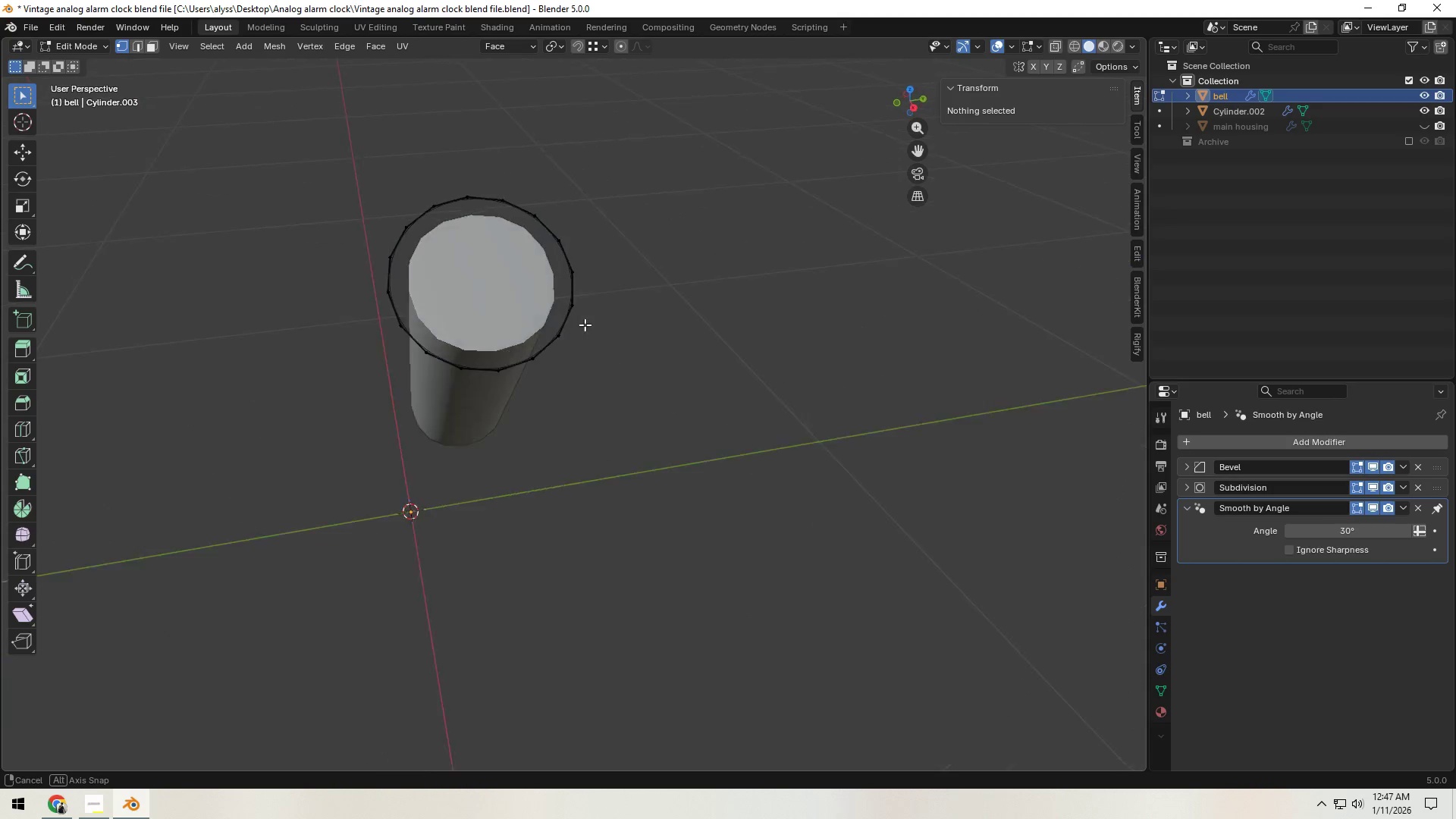 
scroll: coordinate [580, 325], scroll_direction: up, amount: 2.0
 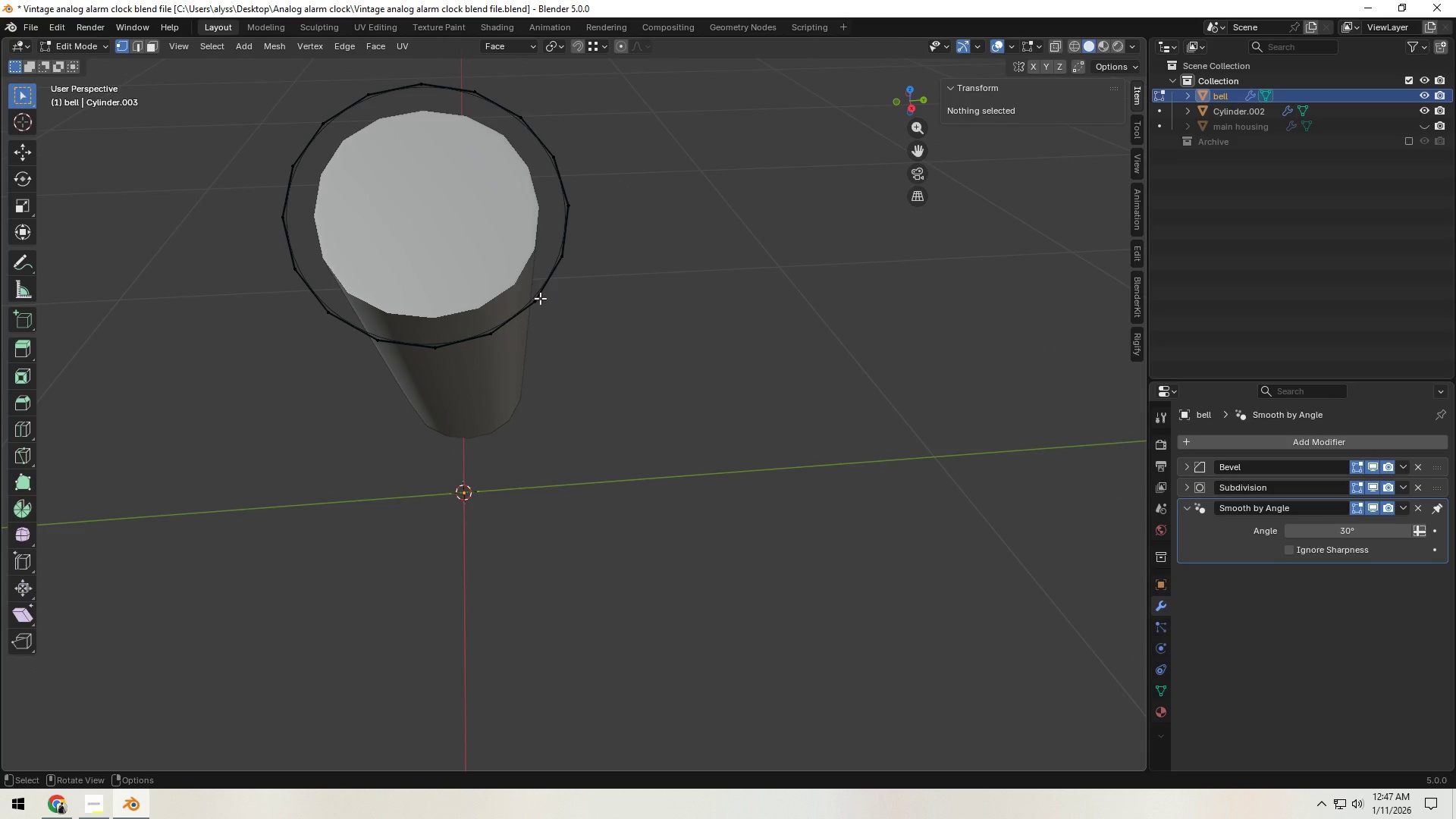 
hold_key(key=AltLeft, duration=0.64)
left_click([536, 298])
 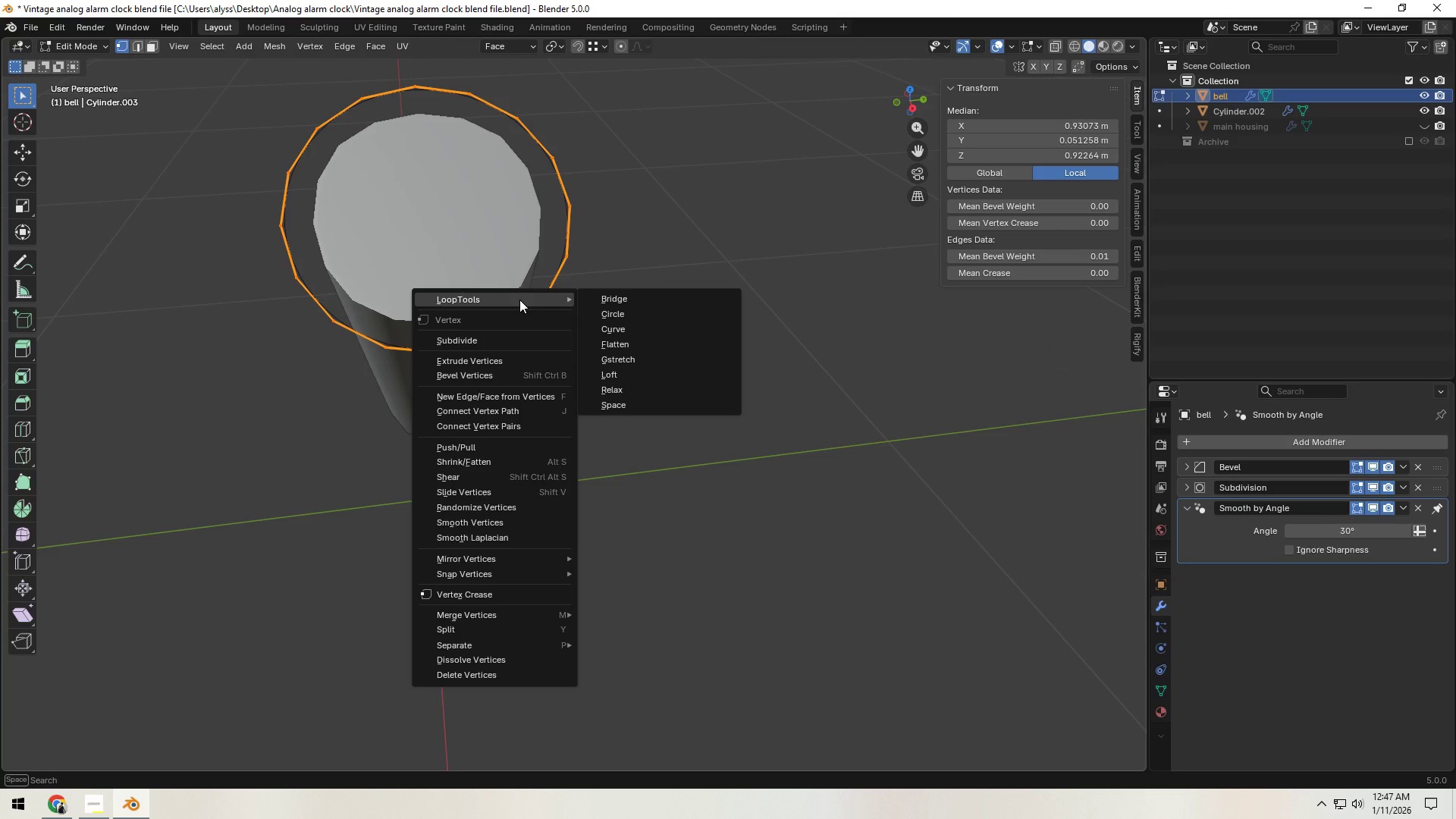 
mouse_move([620, 300])
 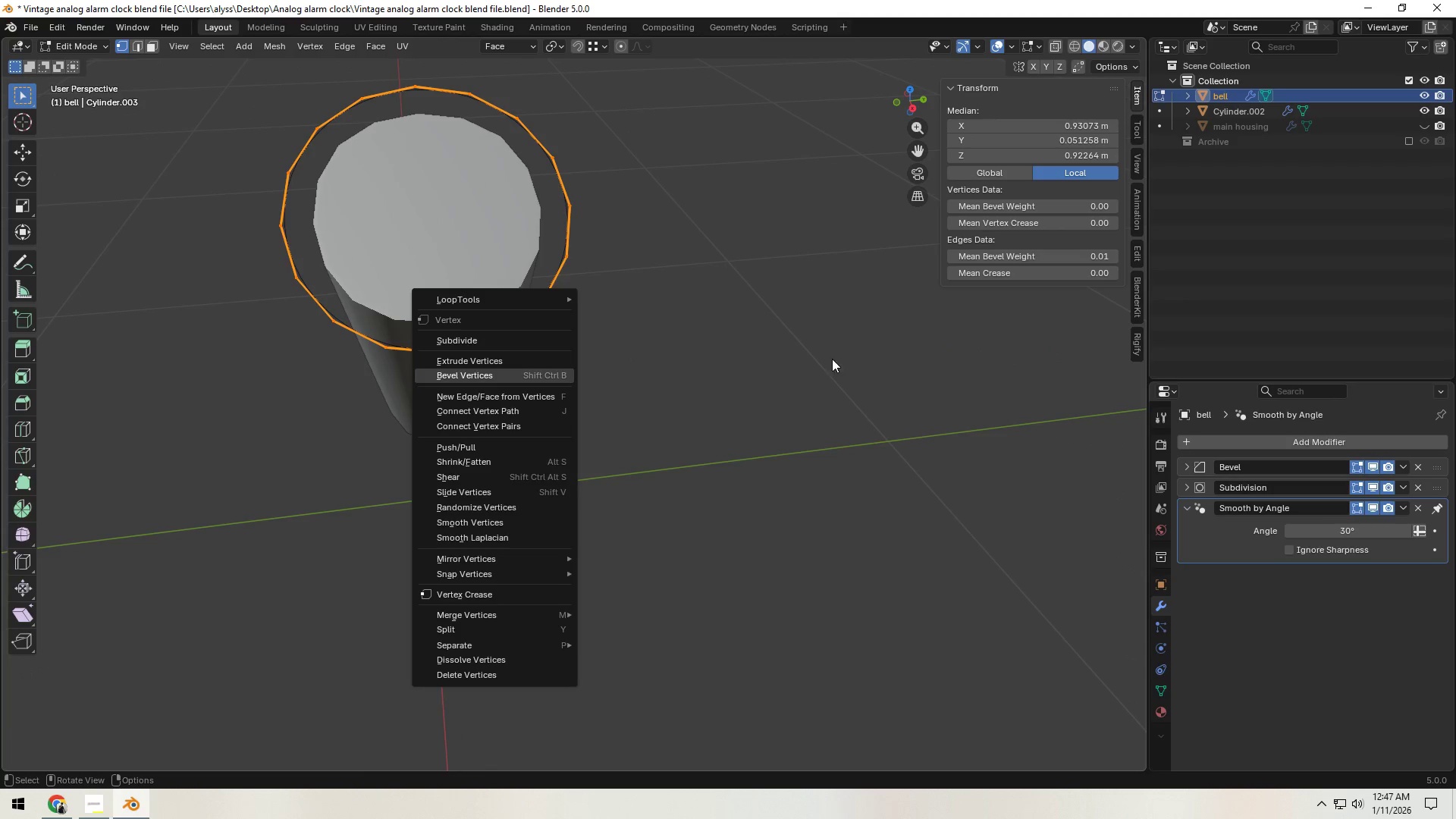 
left_click([811, 361])
 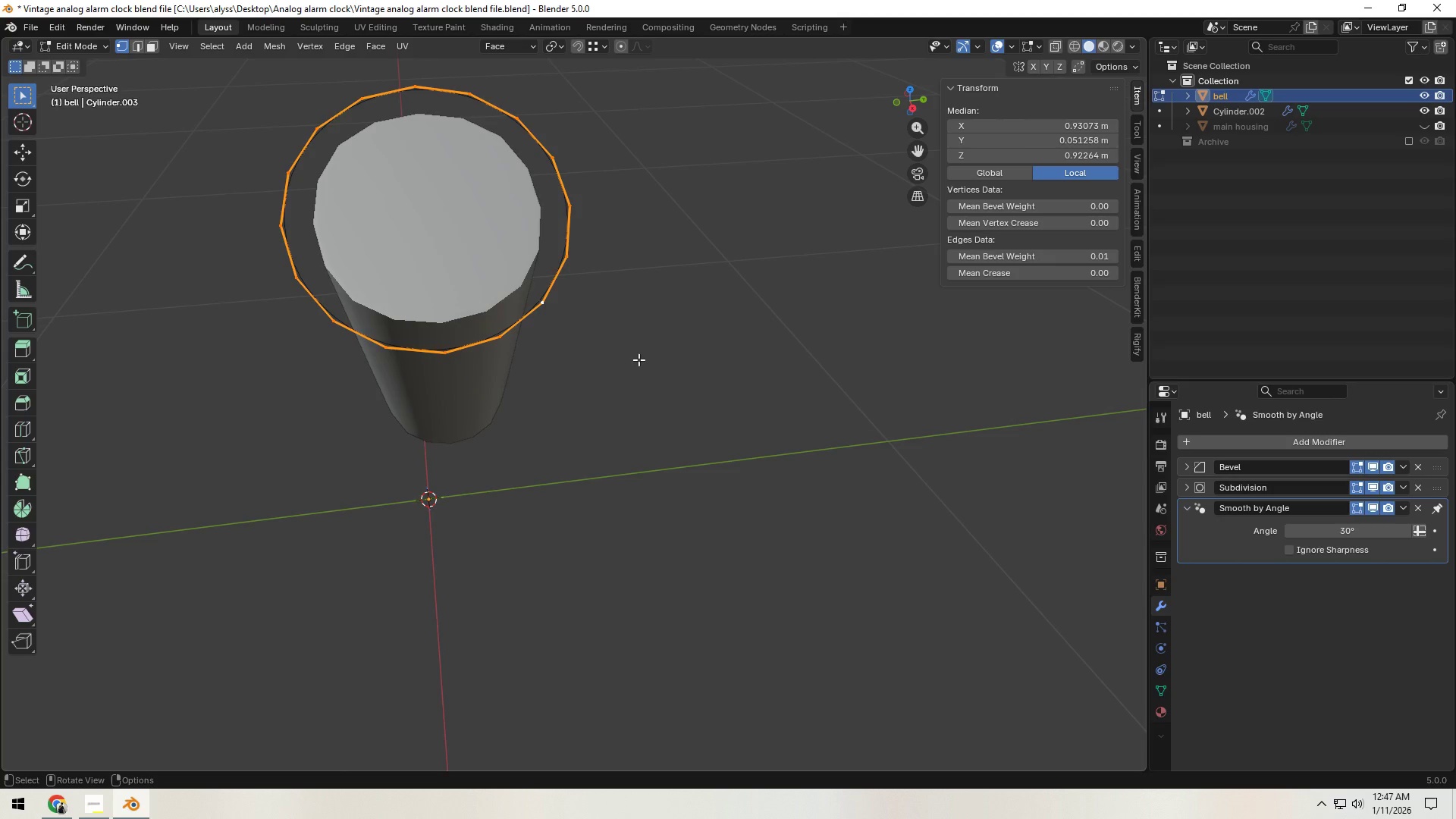 
key(Control+ControlLeft)
 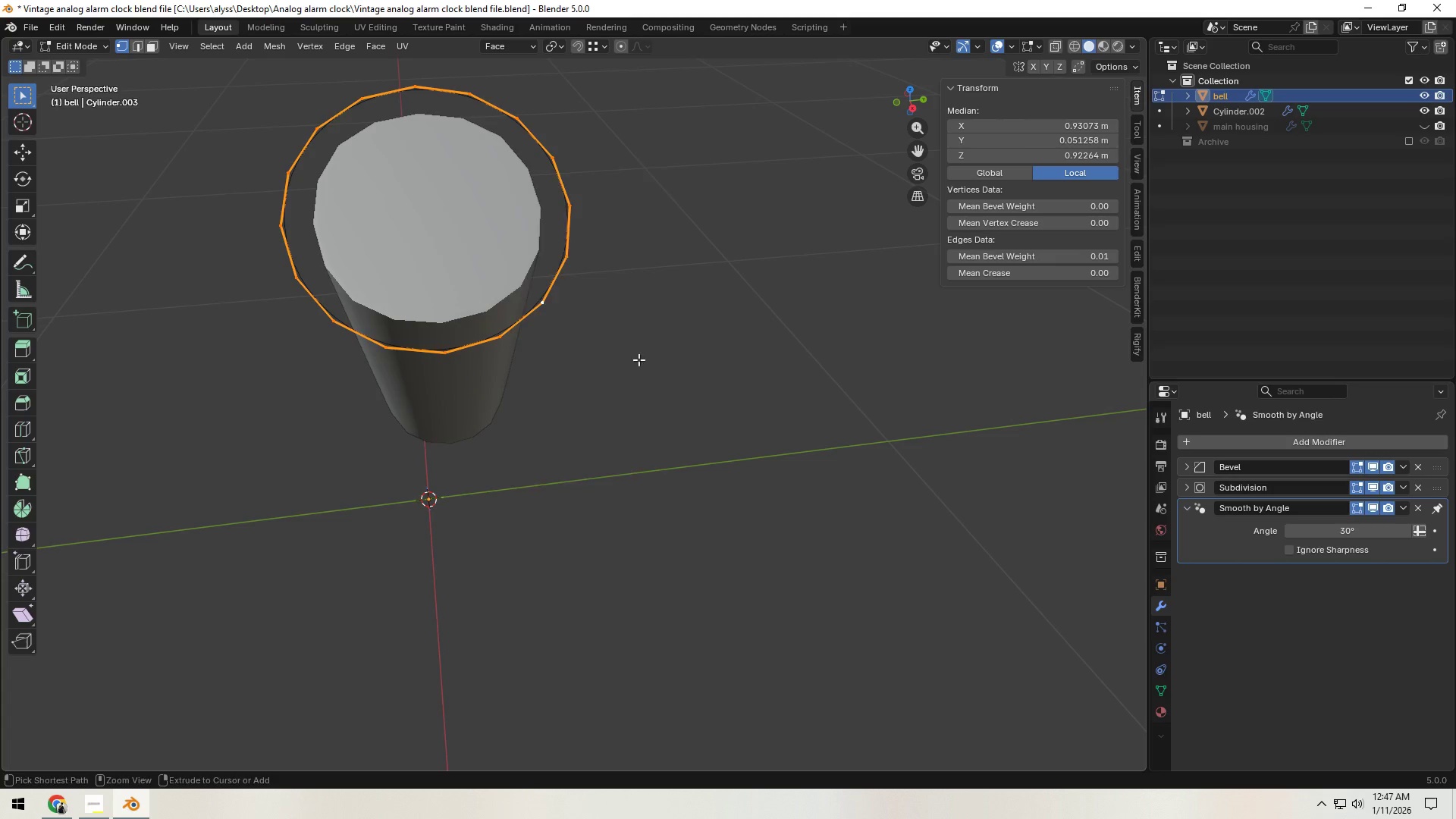 
key(Control+F)
 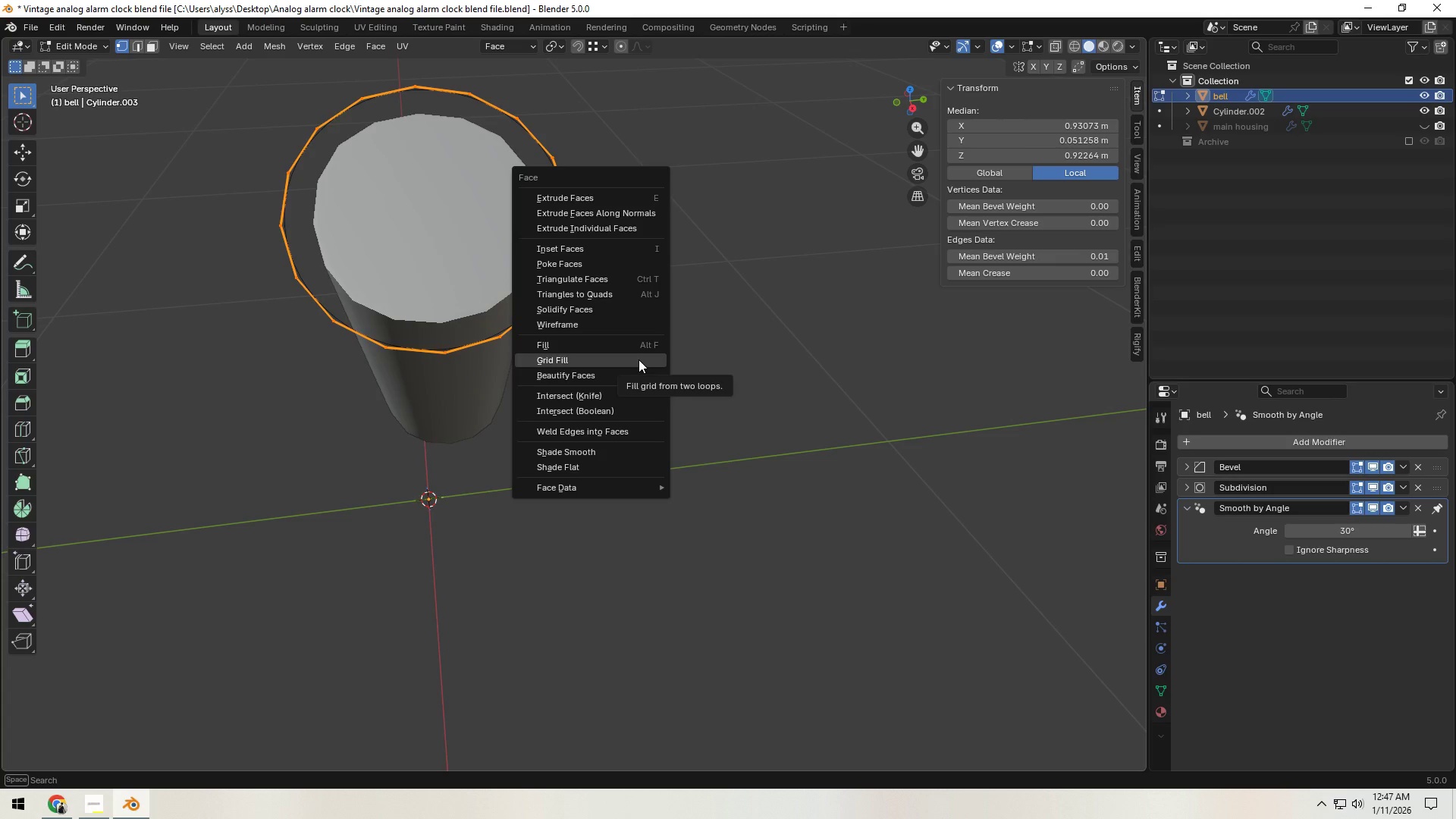 
left_click([639, 359])
 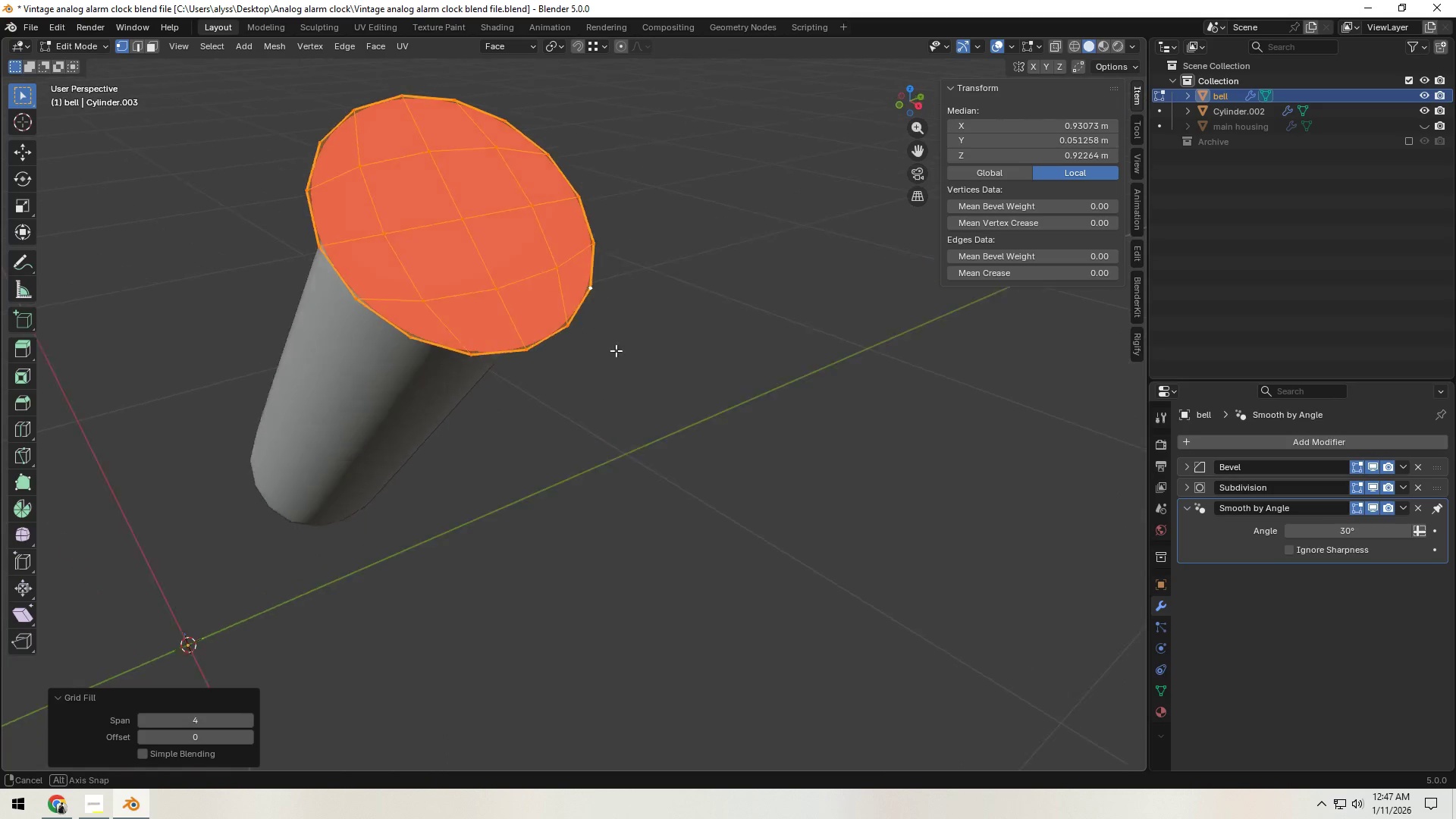 
wait(6.97)
 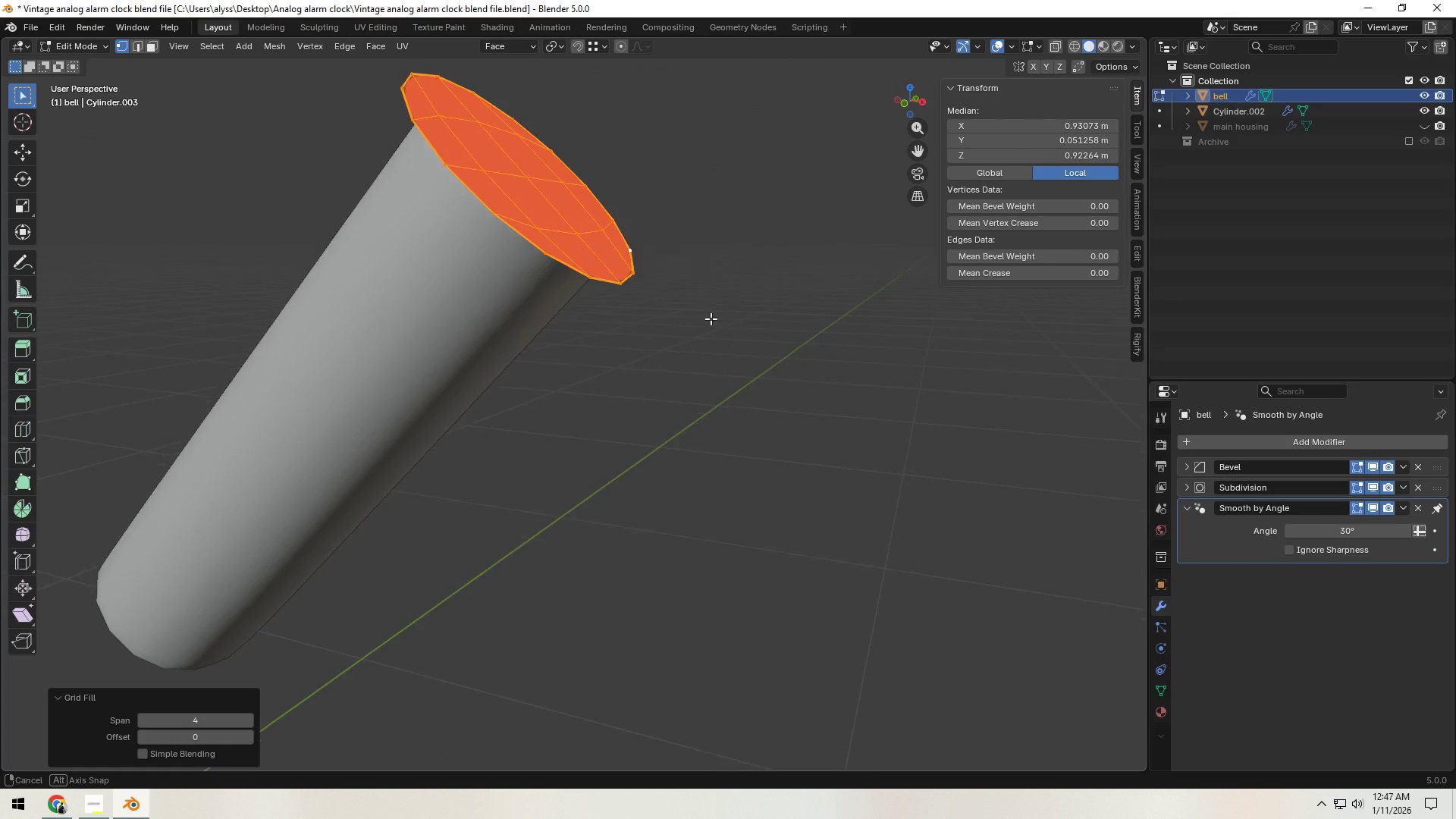 
hold_key(key=ShiftLeft, duration=0.34)
 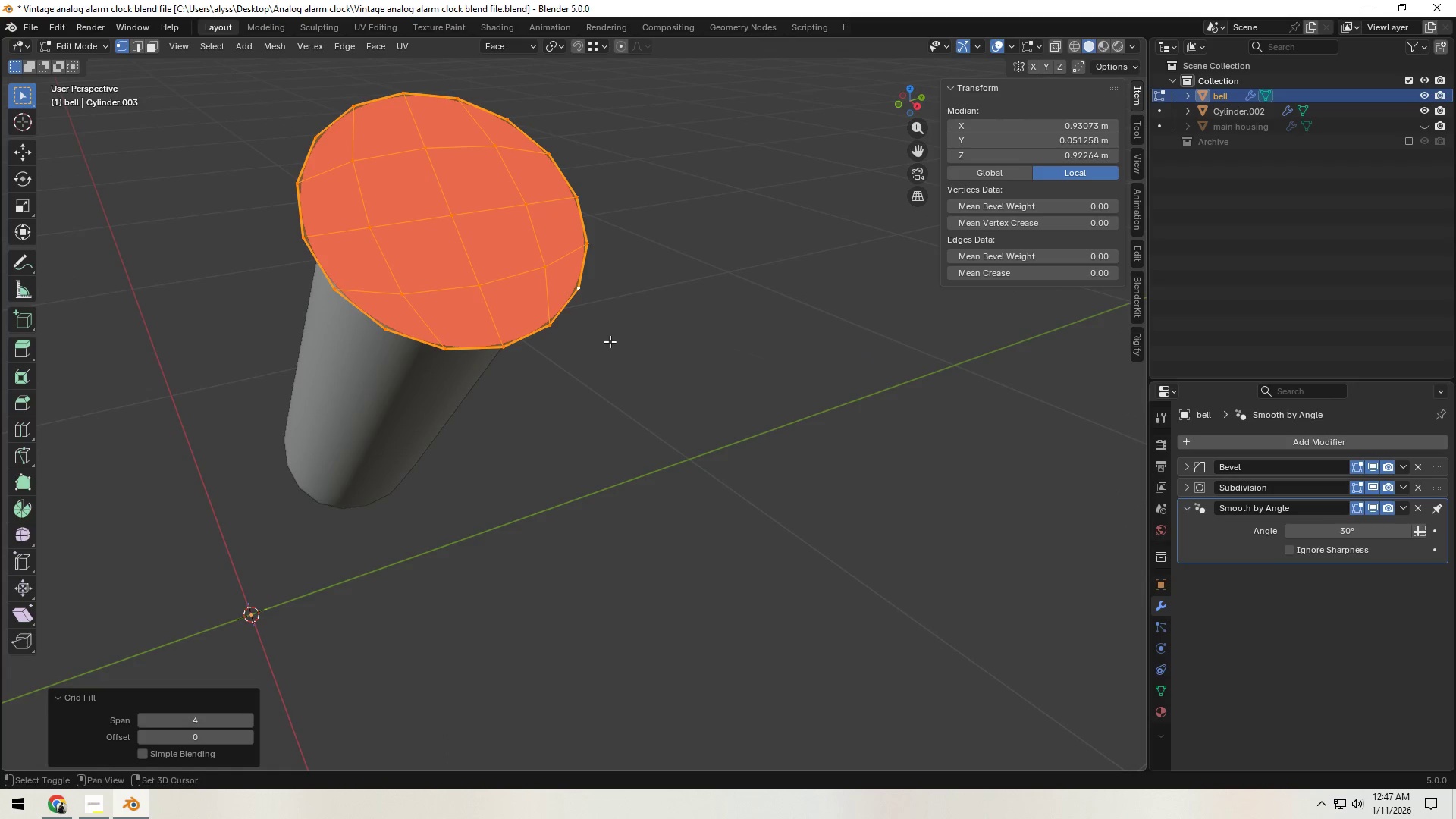 
key(Shift+N)
 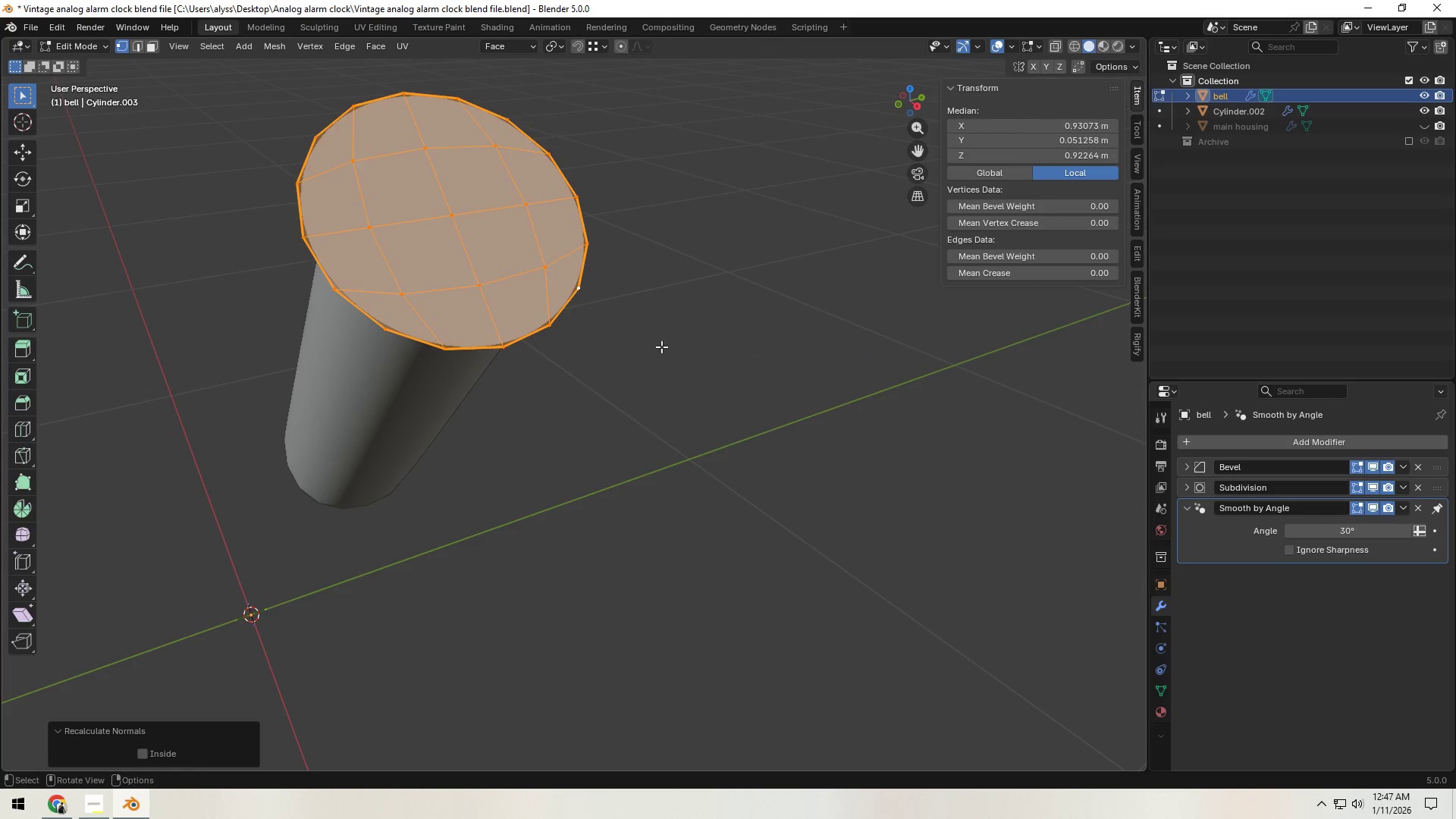 
left_click([661, 347])
 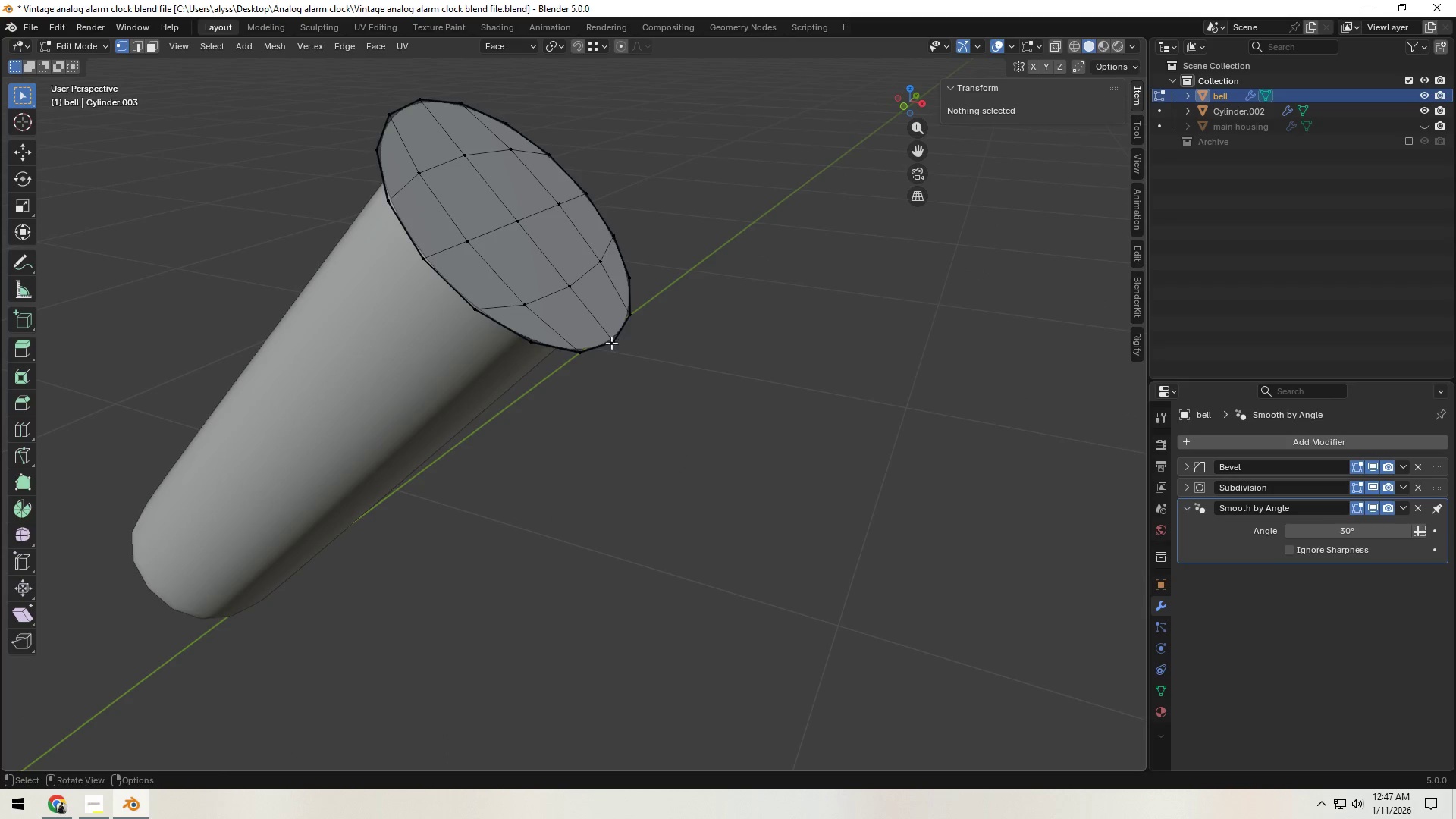 
key(Tab)
 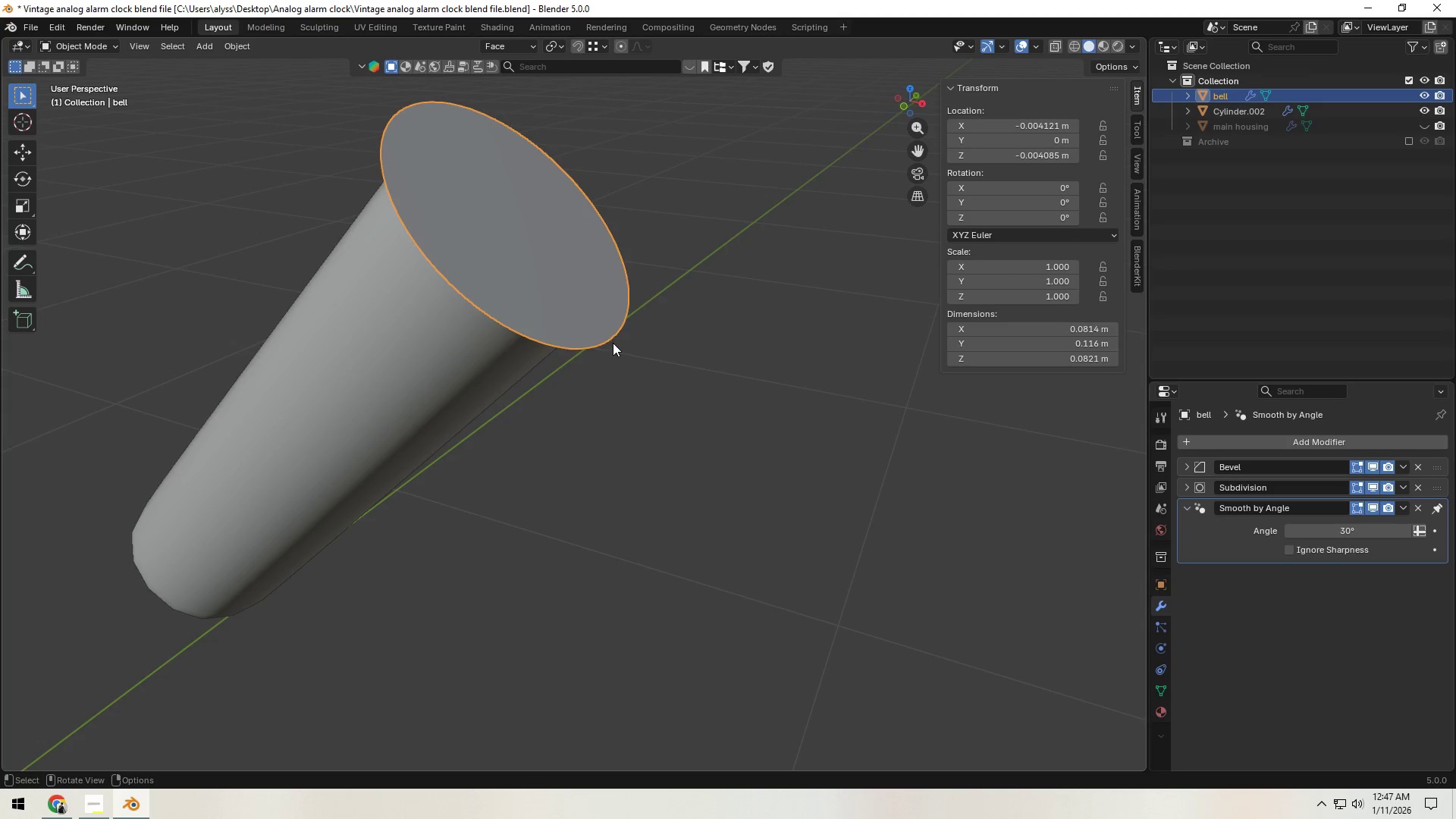 
scroll: coordinate [621, 351], scroll_direction: down, amount: 7.0
 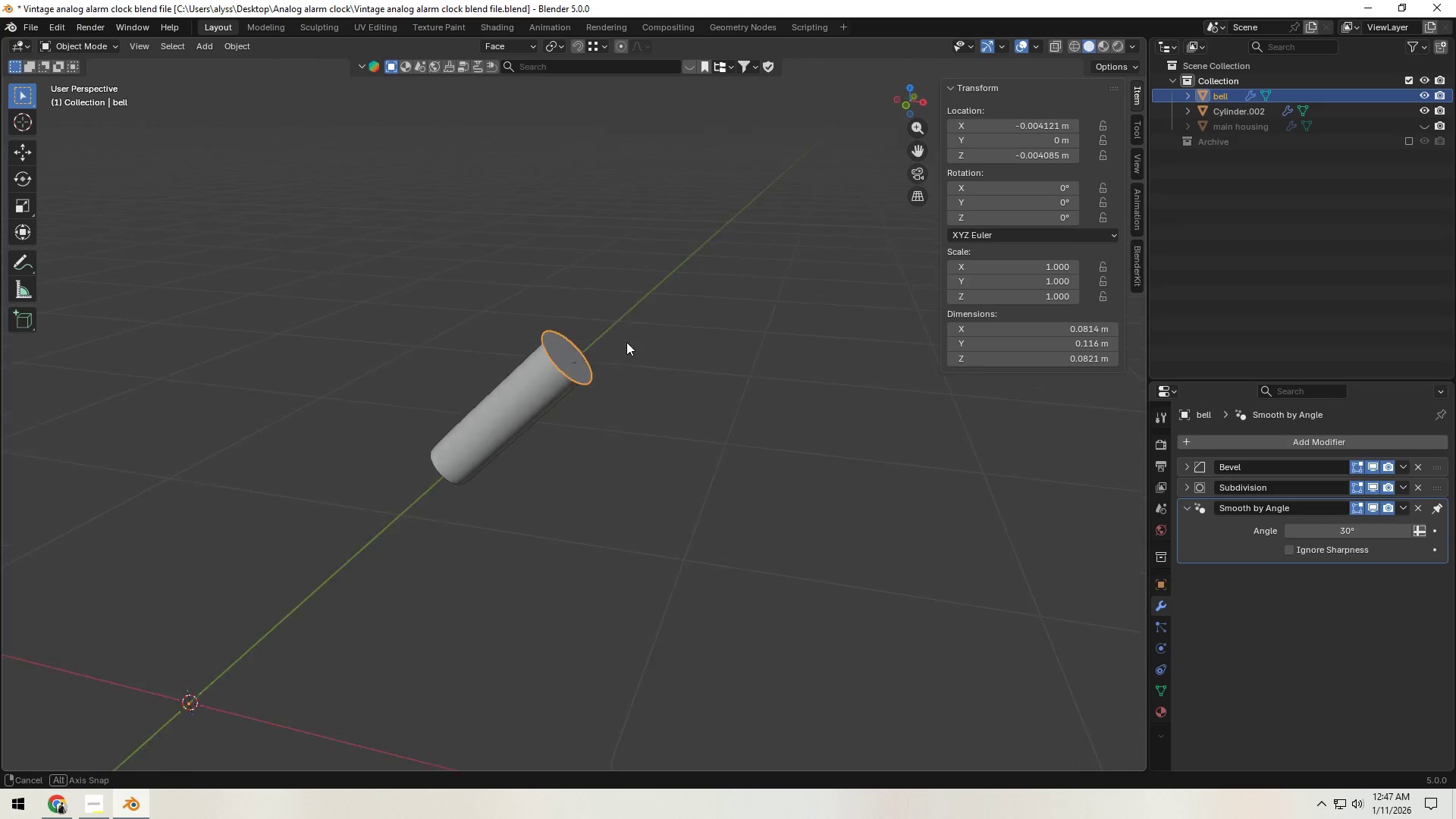 
key(Tab)
 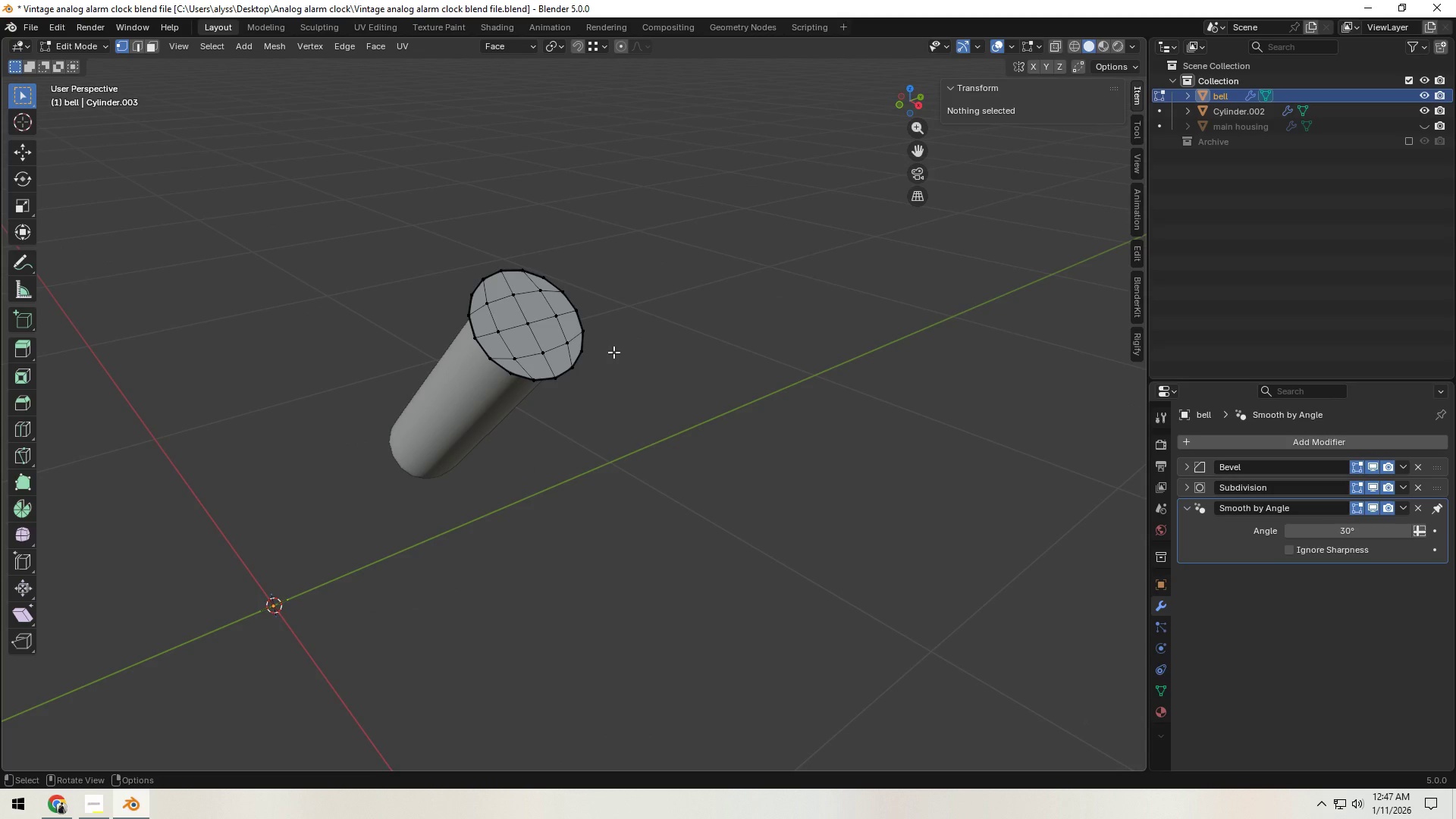 
scroll: coordinate [576, 352], scroll_direction: up, amount: 3.0
 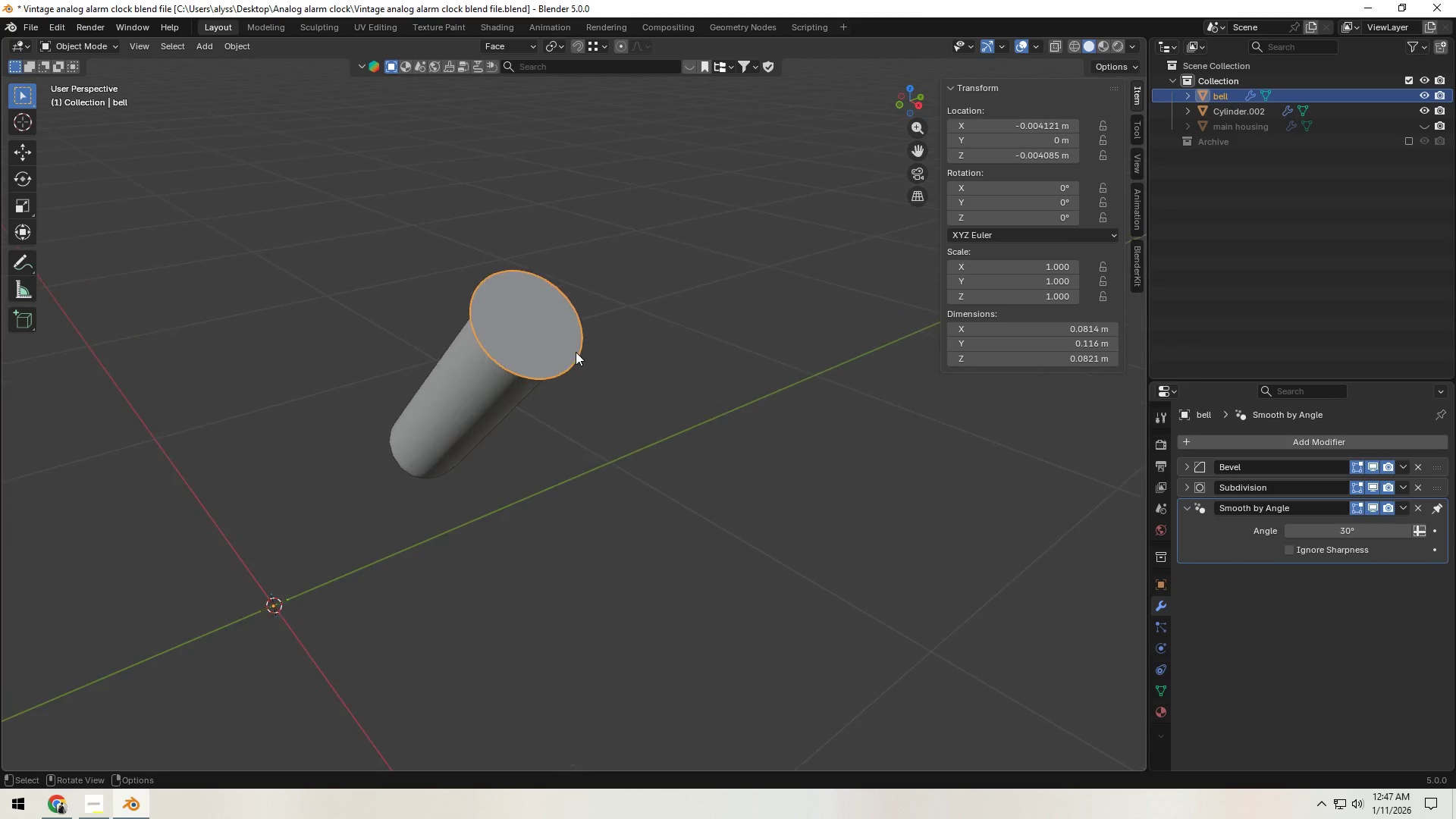 
key(A)
 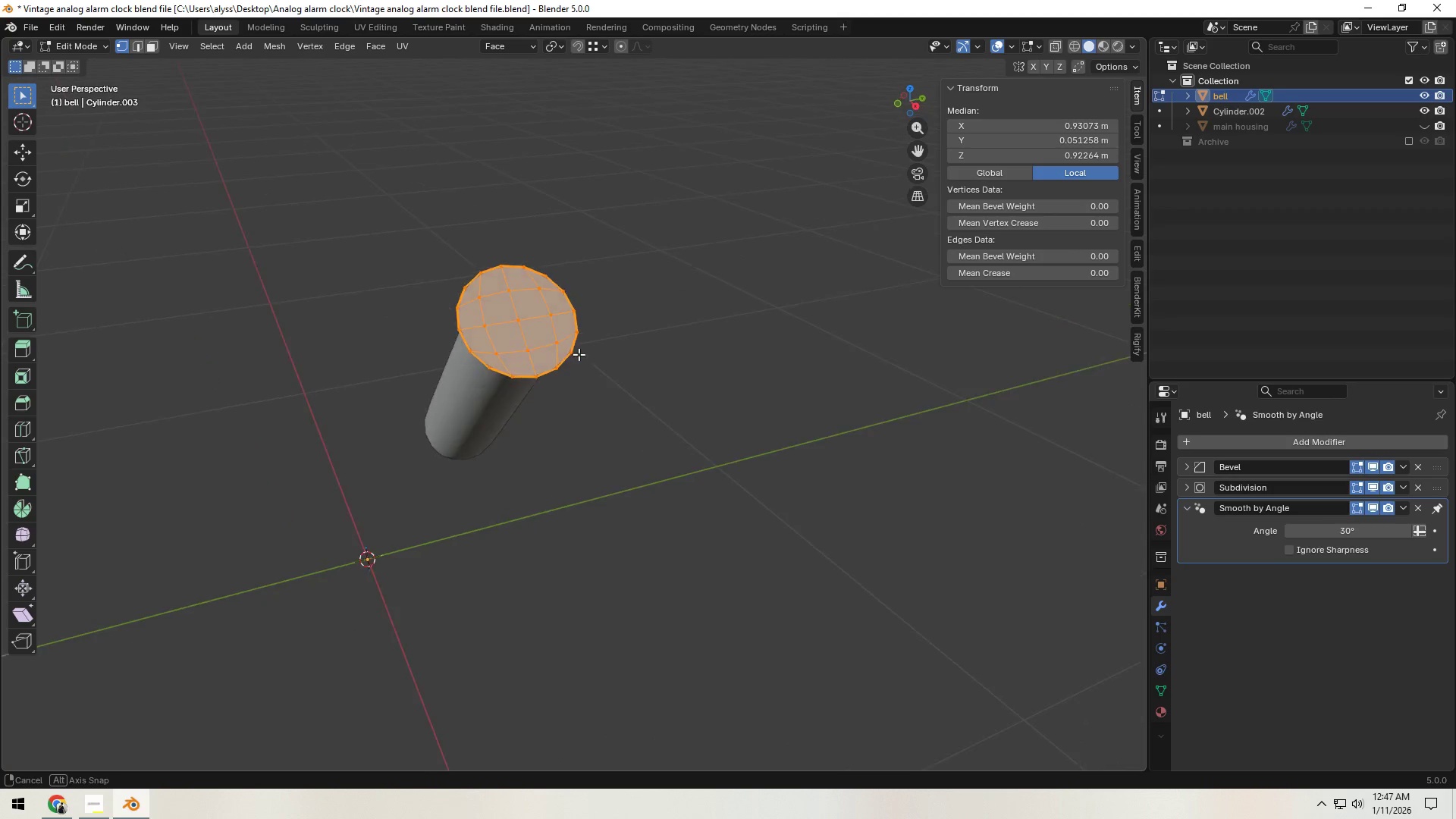 
scroll: coordinate [579, 354], scroll_direction: up, amount: 3.0
 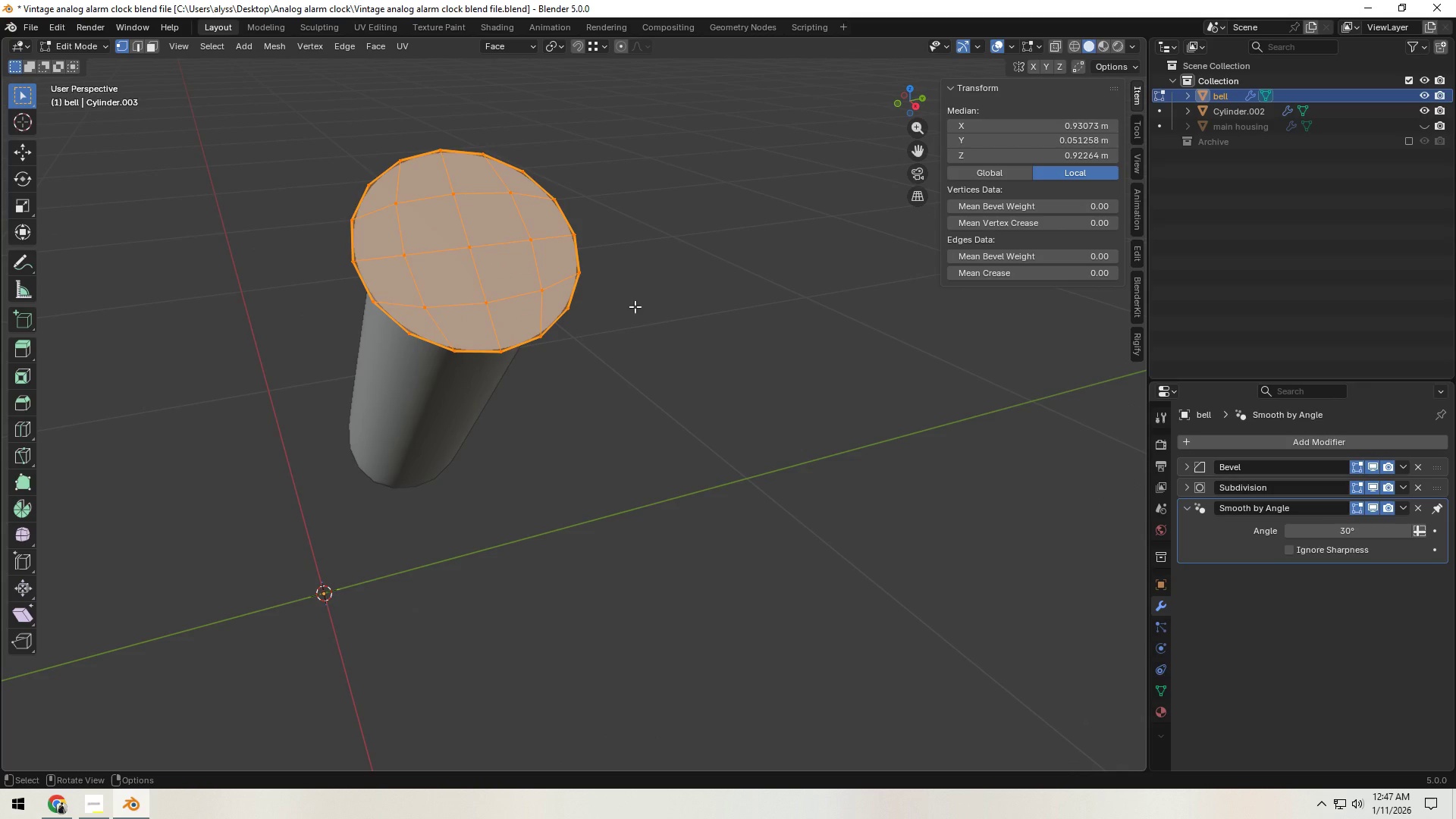 
key(2)
 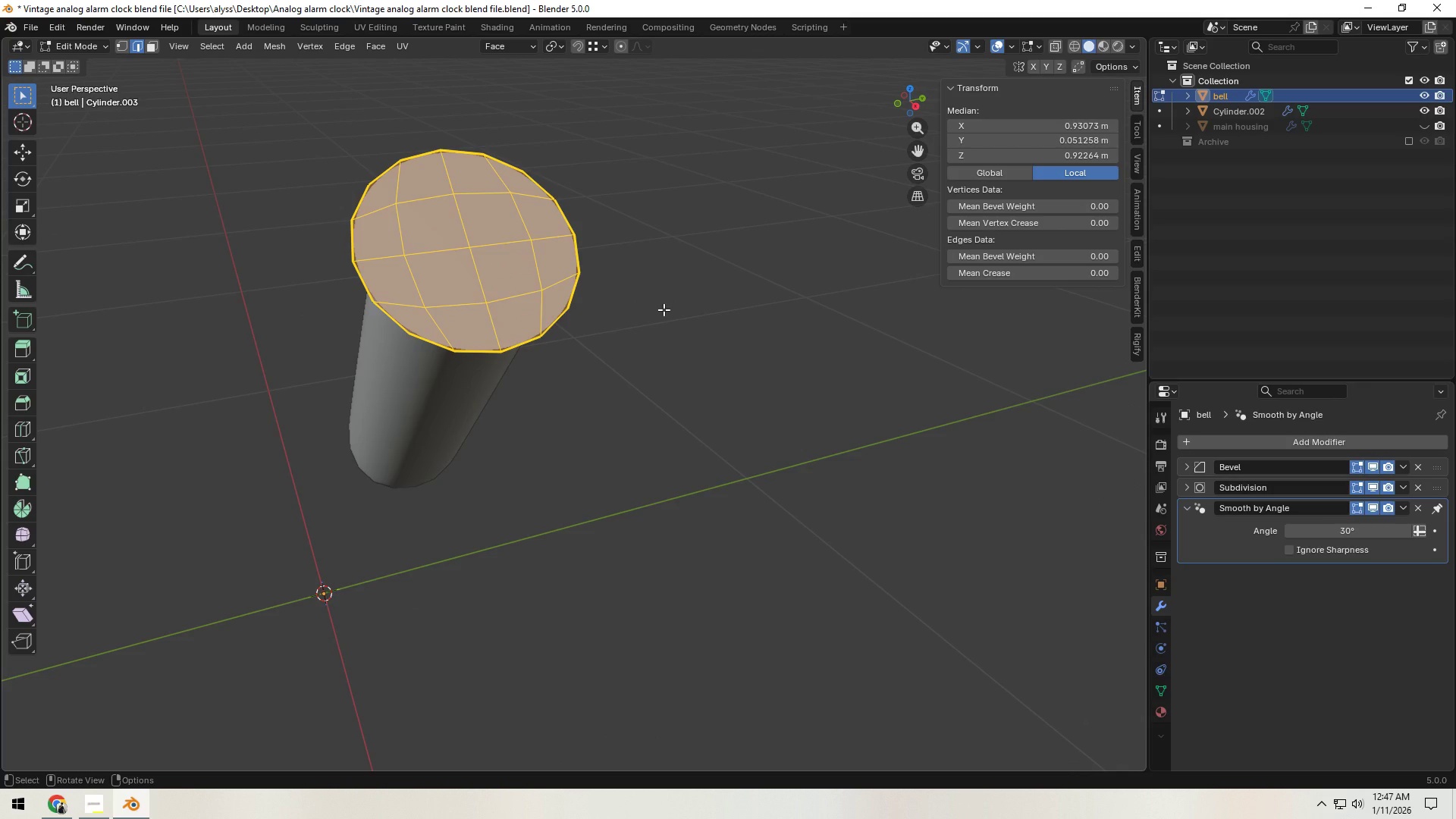 
left_click([664, 309])
 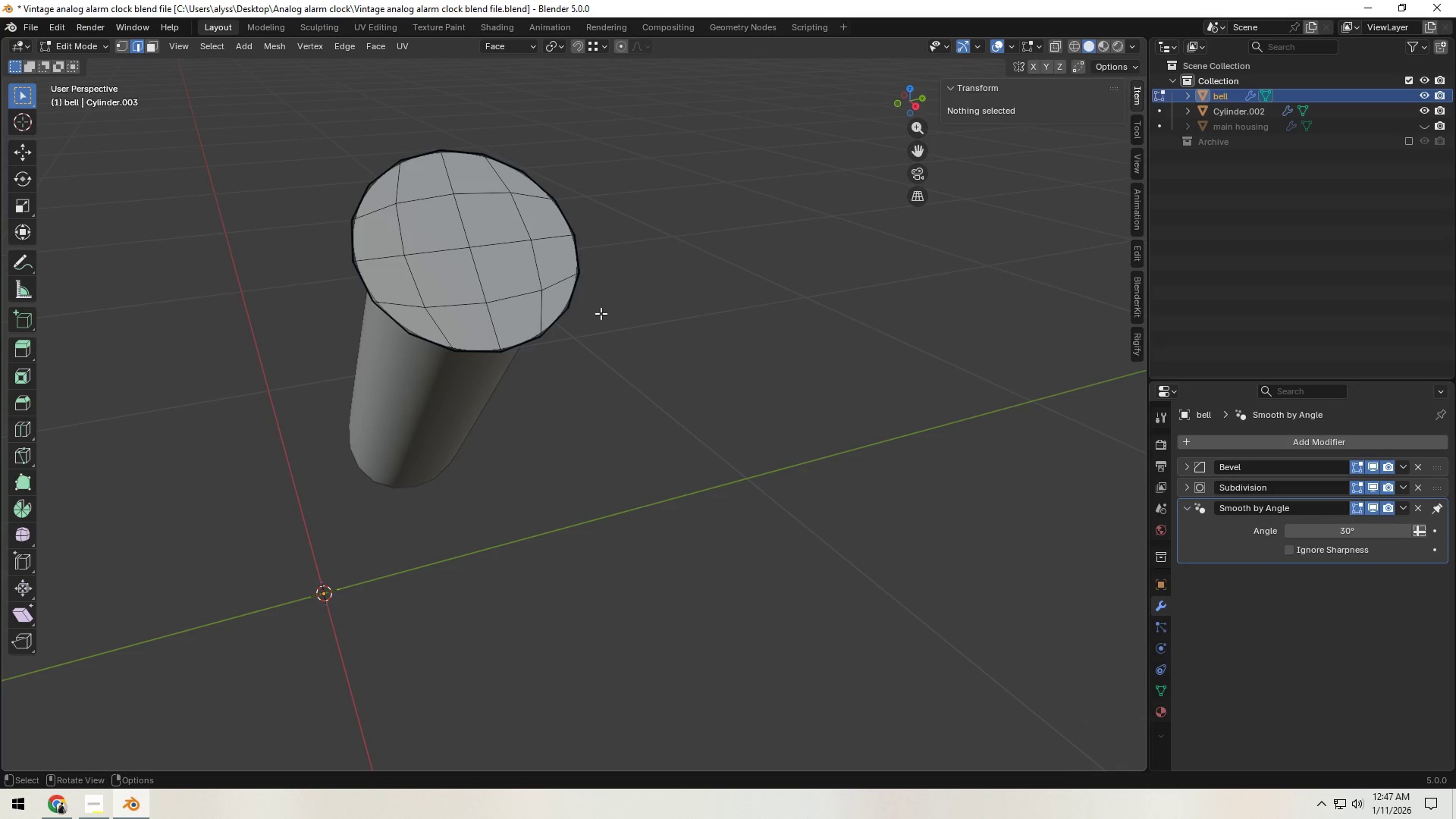 
key(A)
 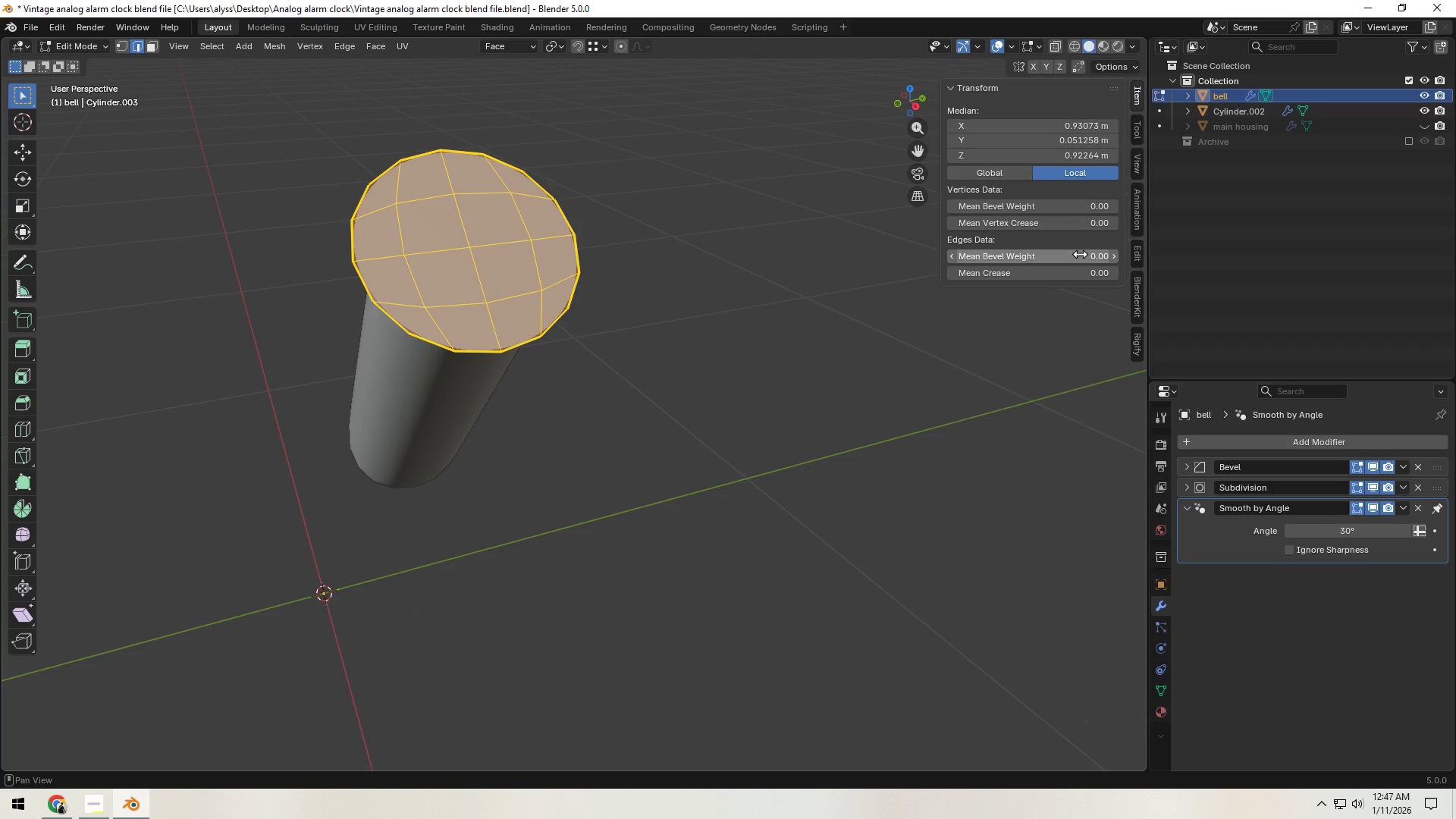 
left_click_drag(start_coordinate=[1071, 261], to_coordinate=[792, 281])
 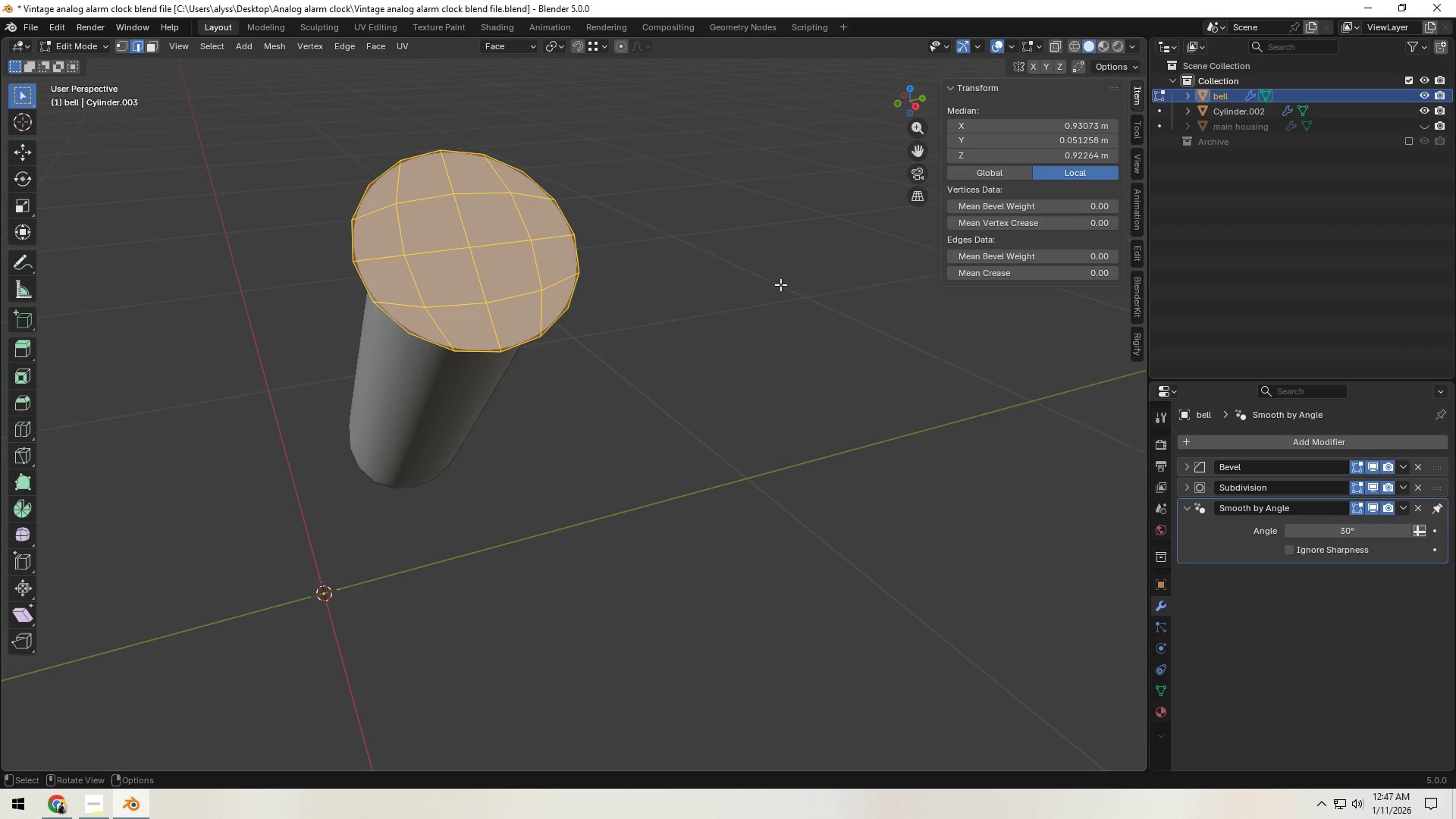 
left_click([684, 286])
 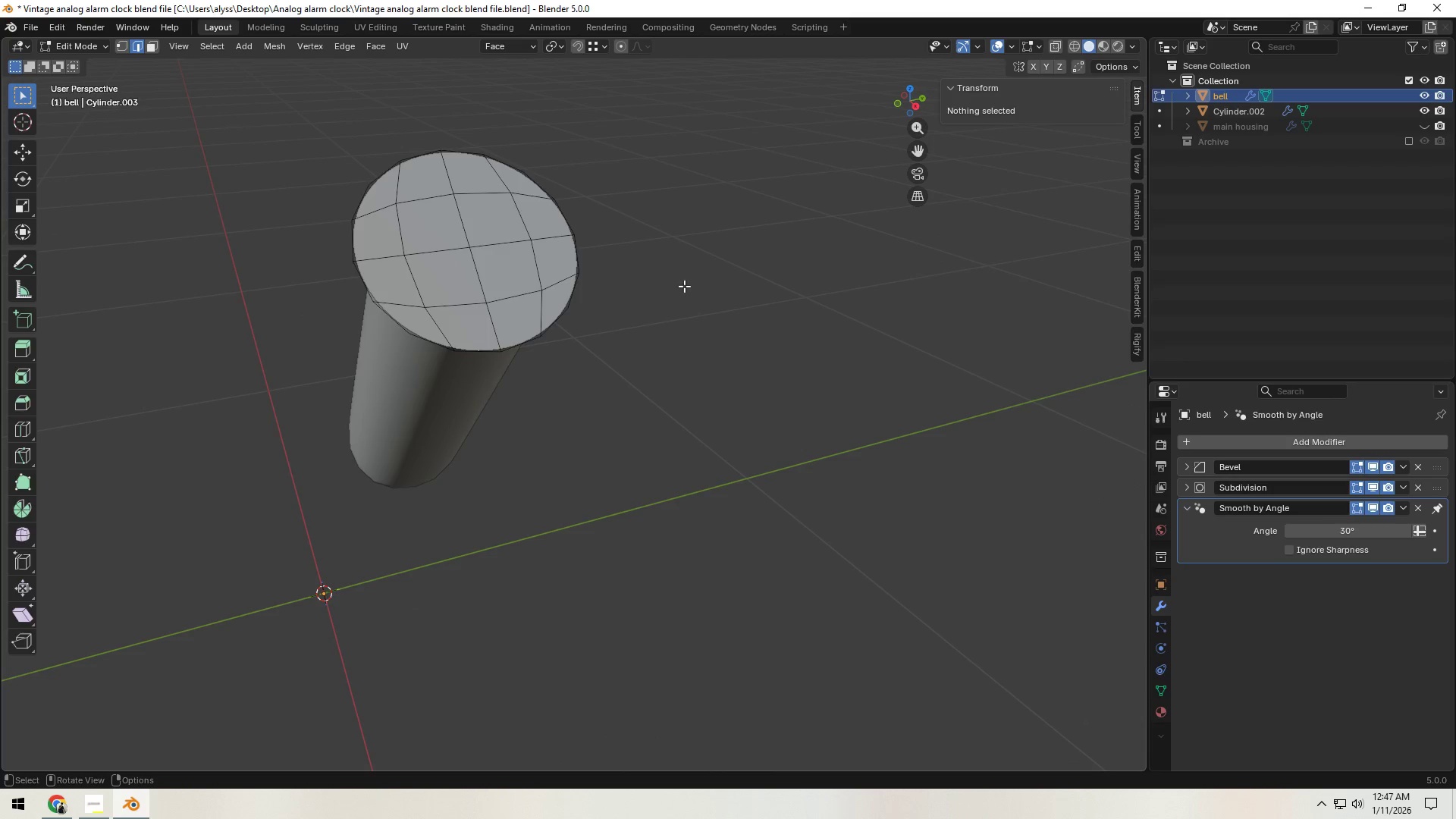 
key(Tab)
 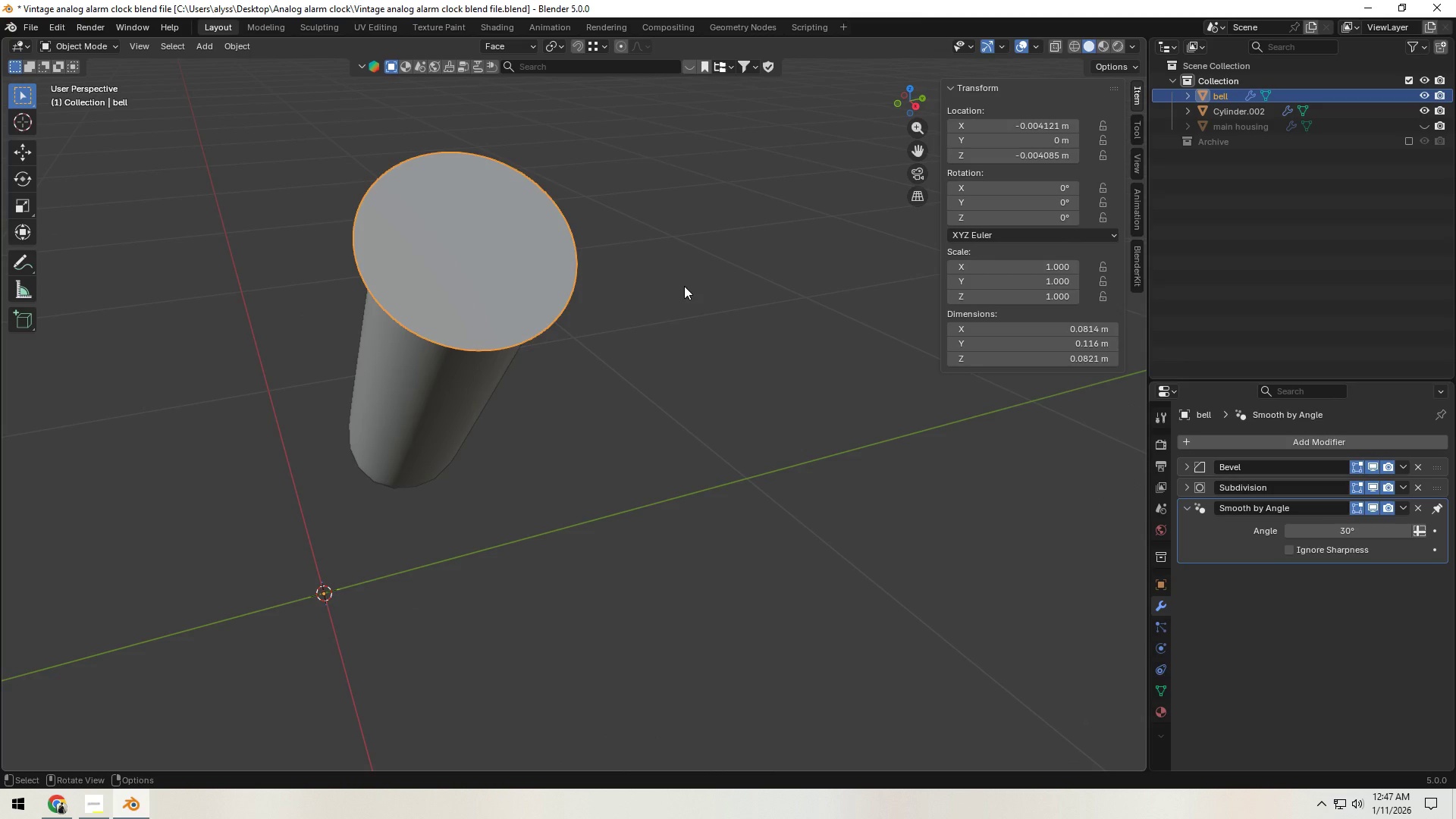 
key(Tab)
 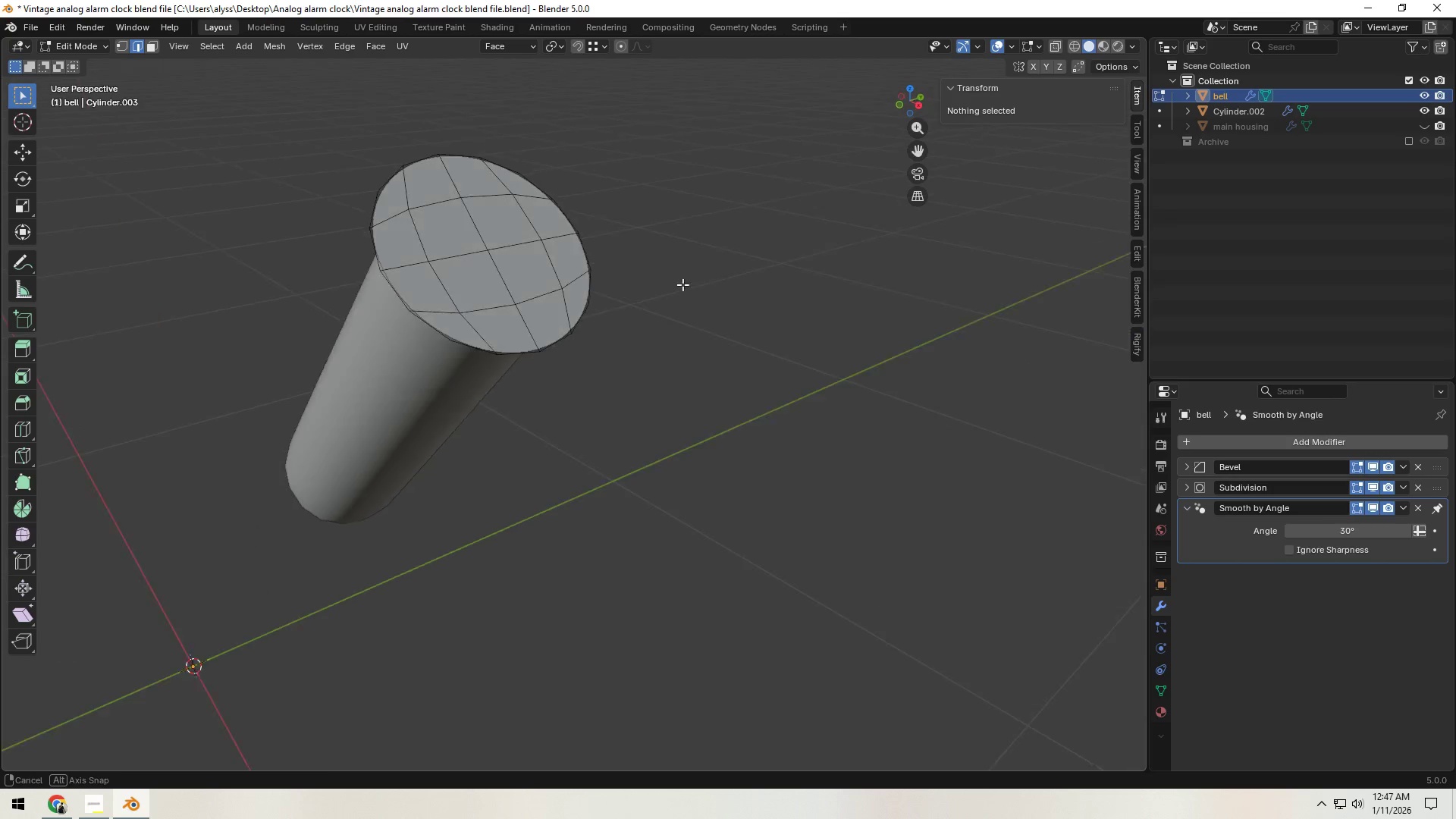 
key(A)
 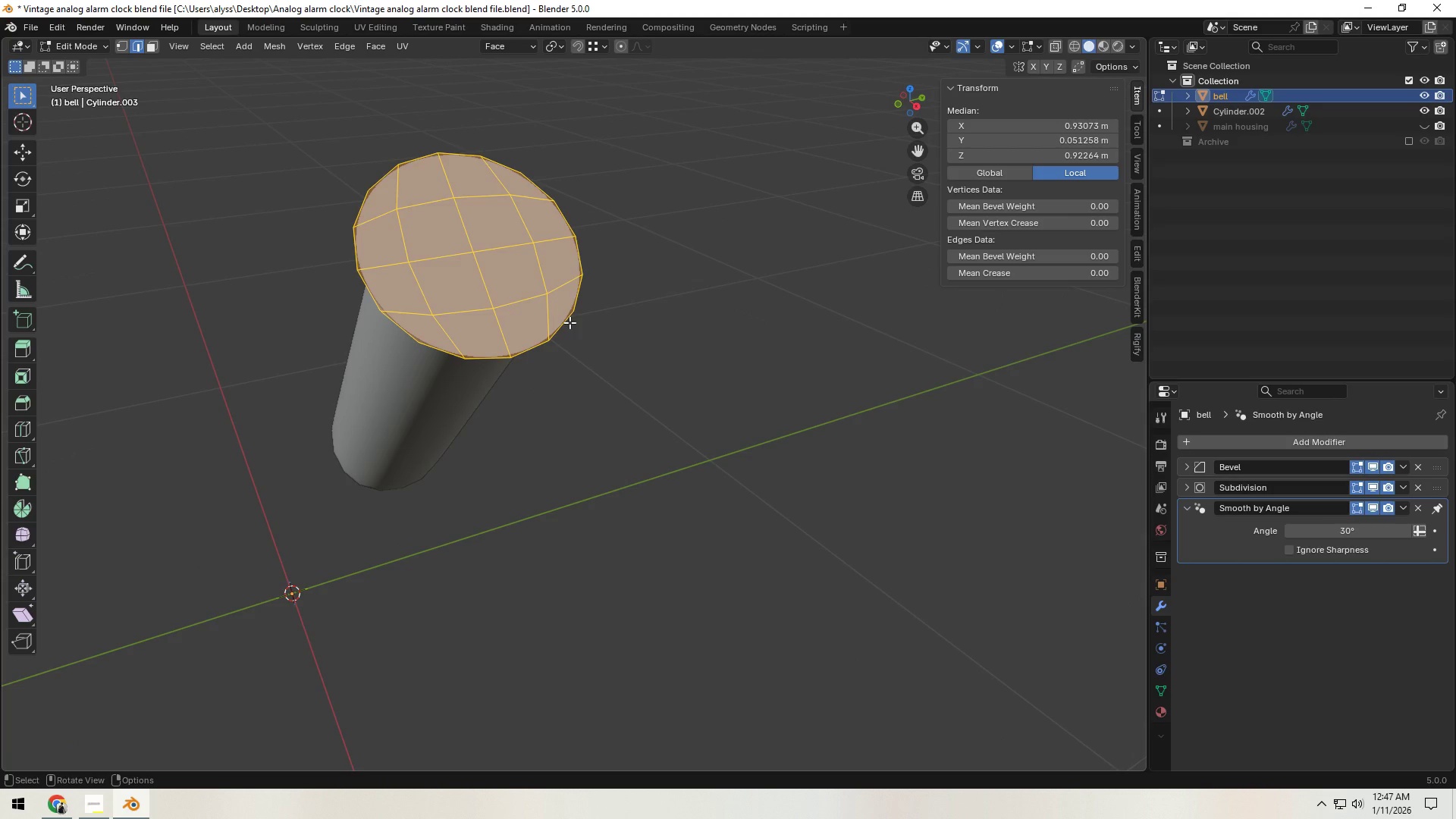 
hold_key(key=ShiftLeft, duration=0.48)
 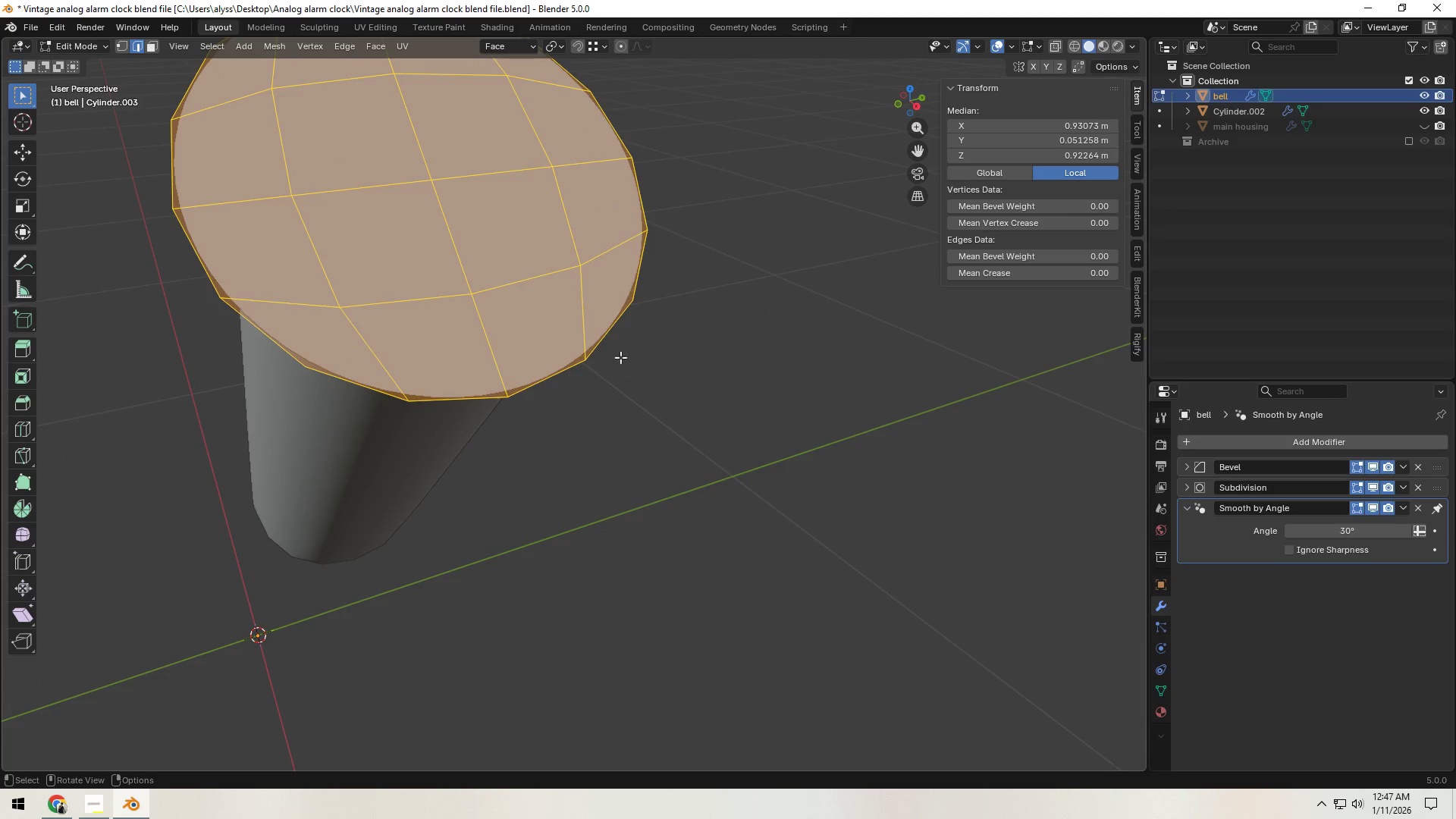 
scroll: coordinate [586, 323], scroll_direction: up, amount: 3.0
 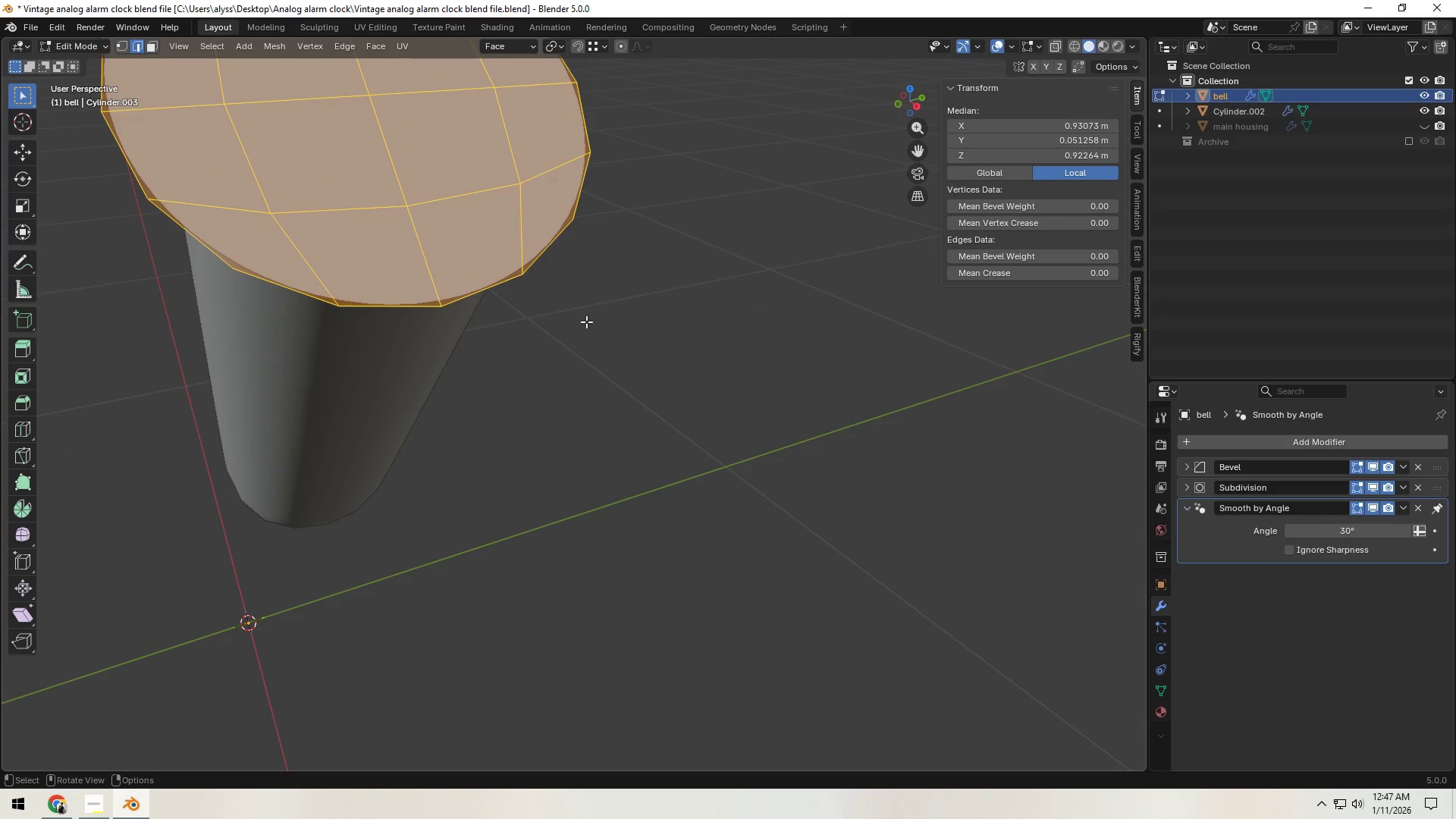 
hold_key(key=AltLeft, duration=1.33)
left_click([607, 339])
 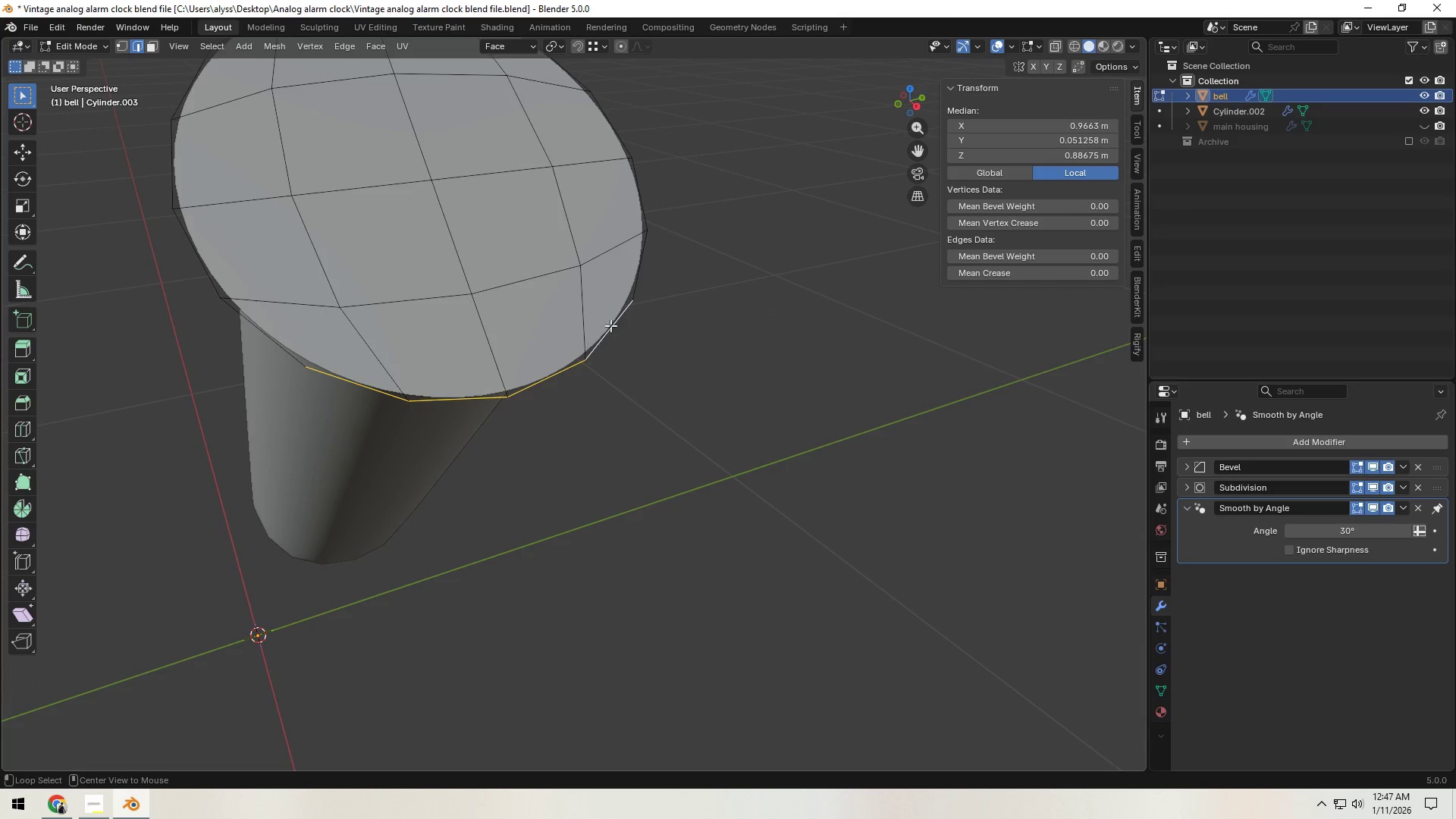 
hold_key(key=ShiftLeft, duration=0.34)
left_click([643, 271])
 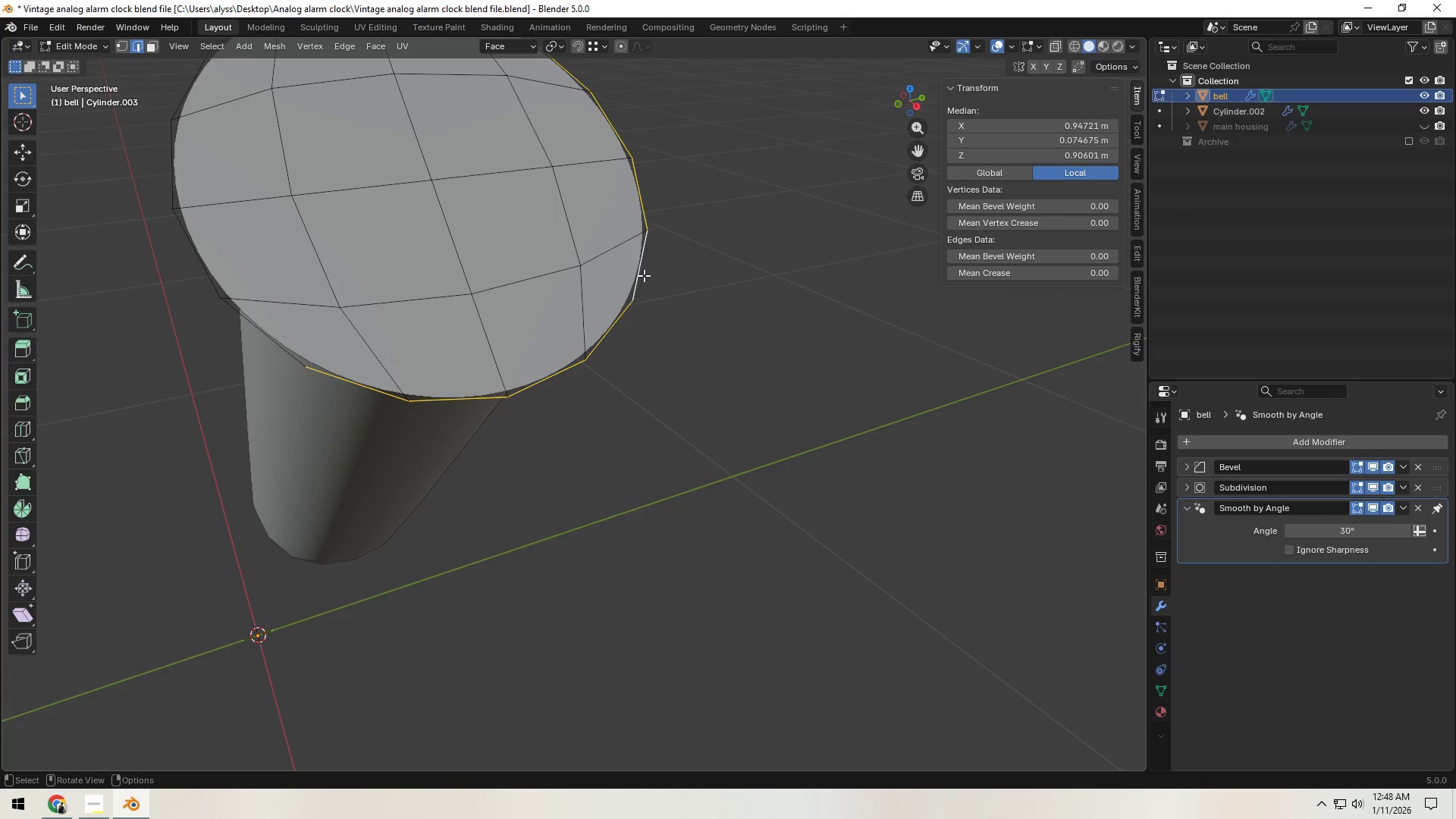 
hold_key(key=ShiftLeft, duration=1.5)
 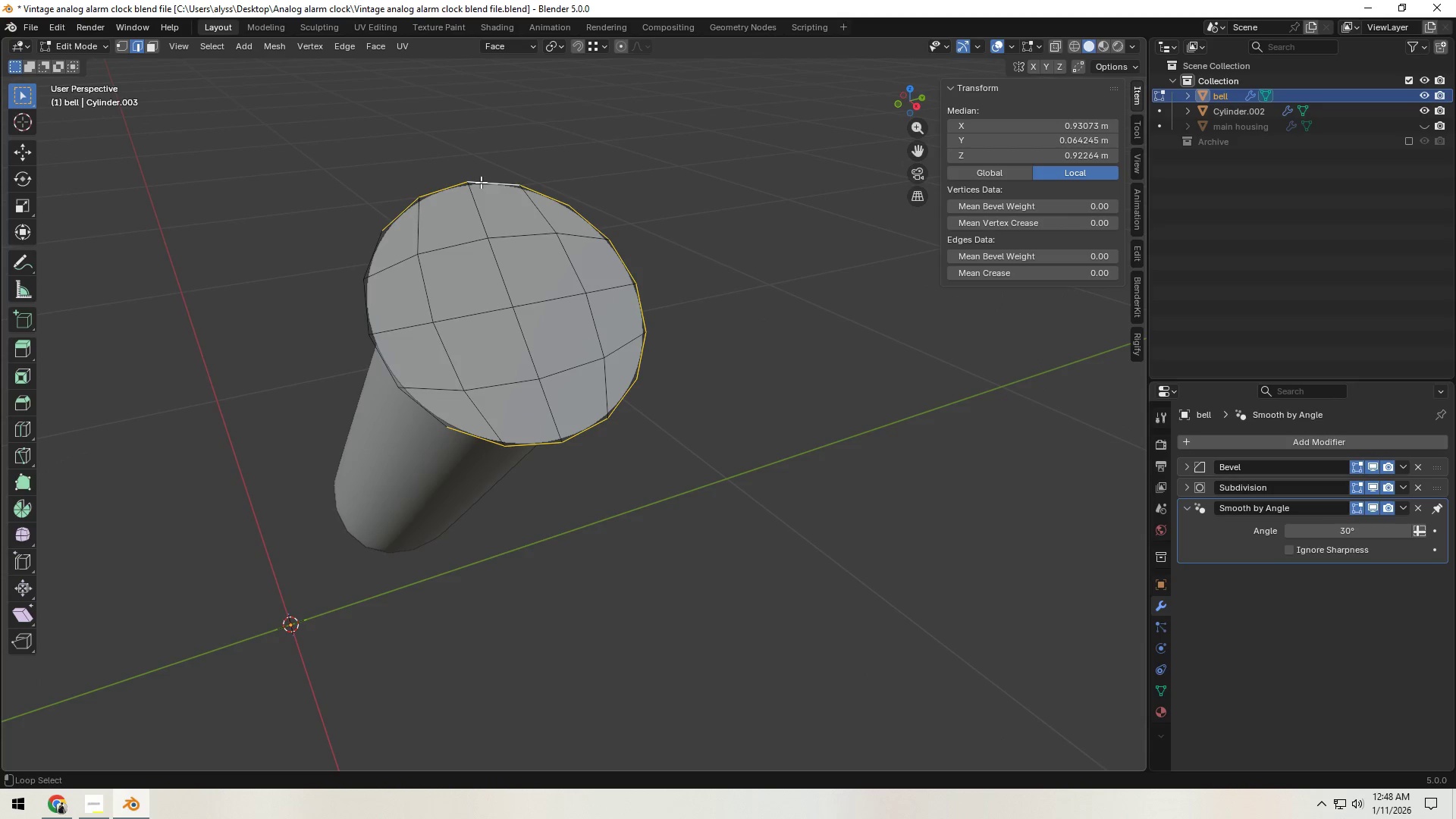 
scroll: coordinate [646, 278], scroll_direction: down, amount: 2.0
 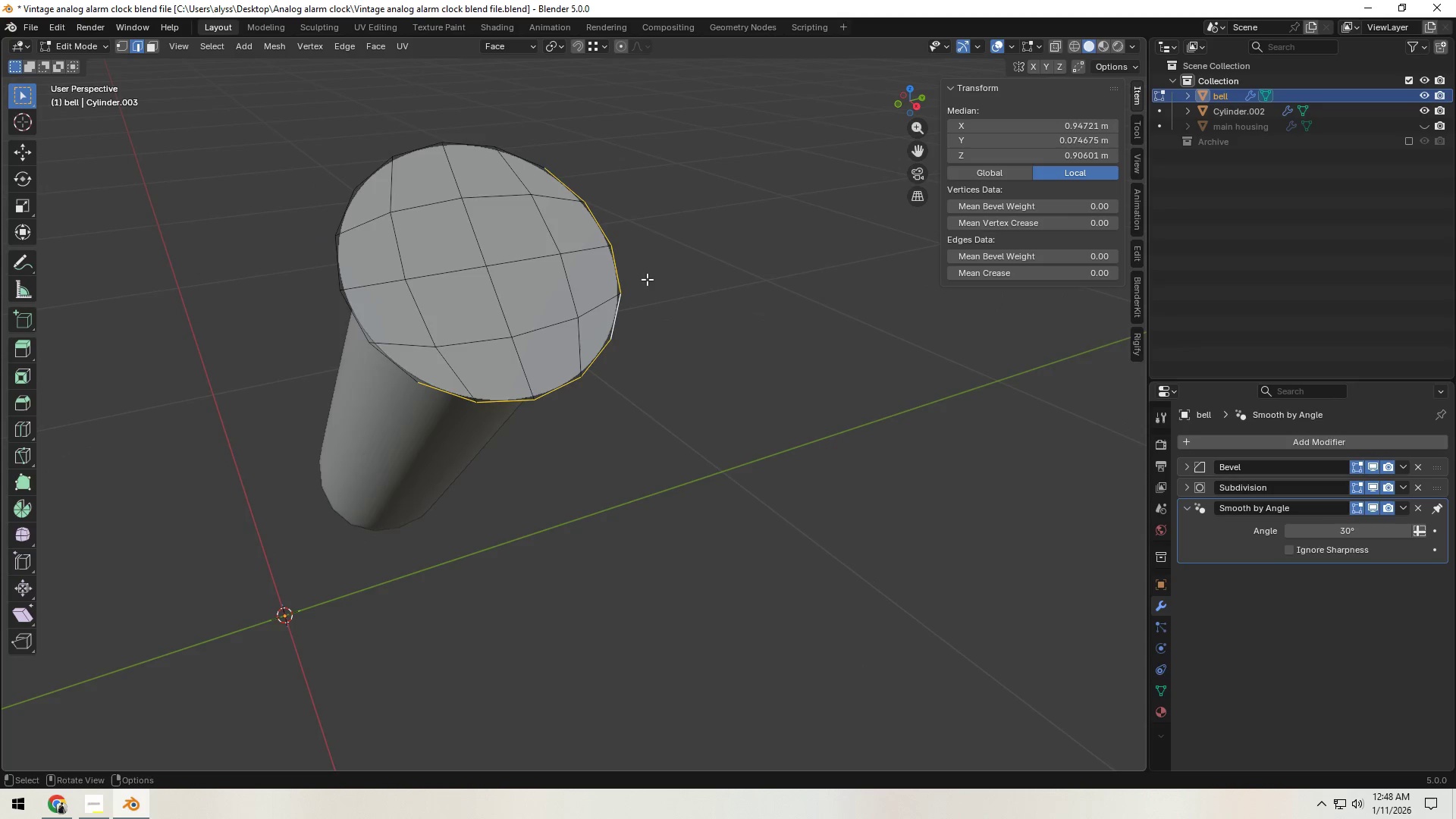 
left_click([554, 197])
 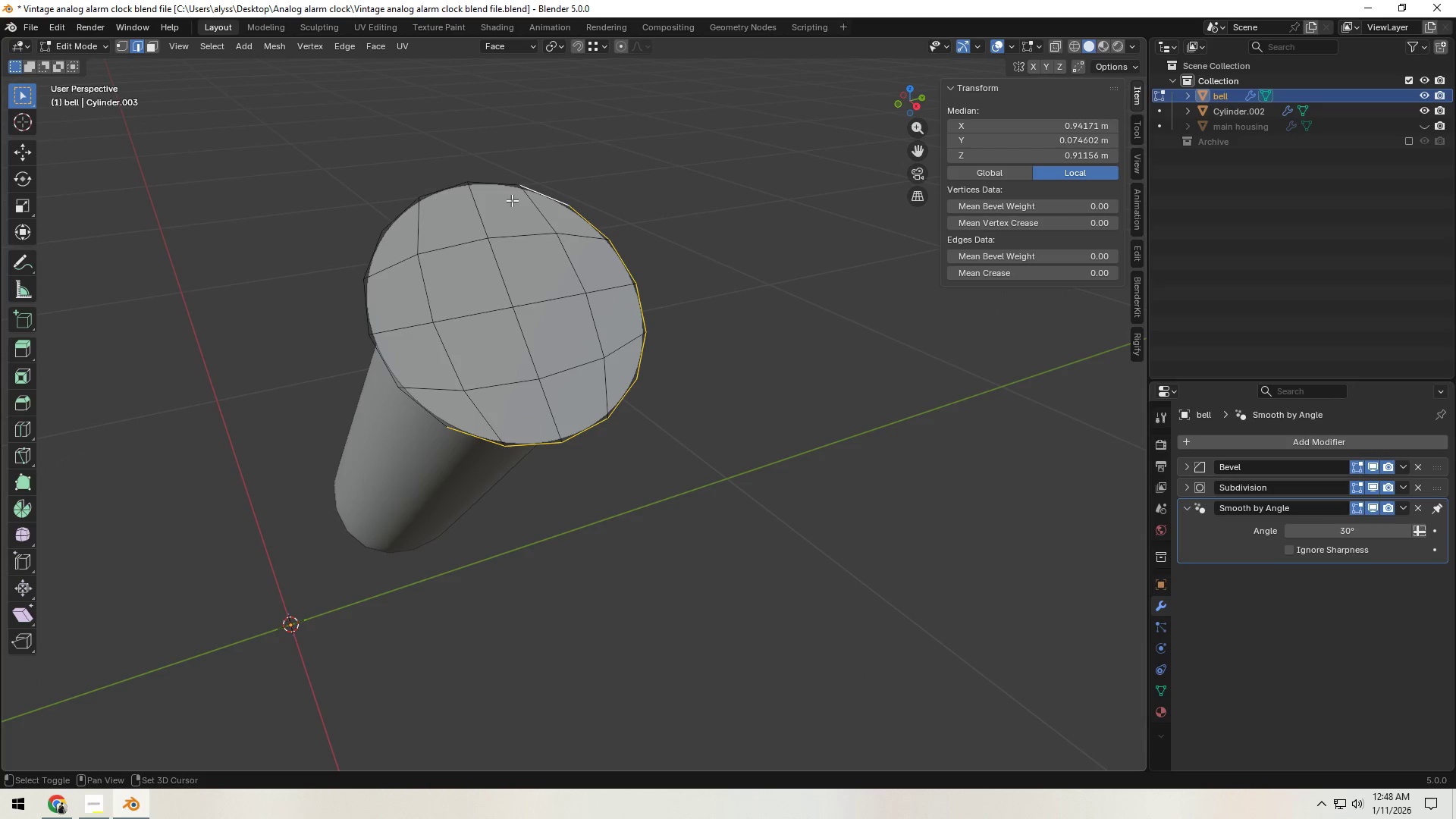 
hold_key(key=ShiftLeft, duration=1.62)
hold_key(key=AltLeft, duration=1.45)
left_click([481, 182])
 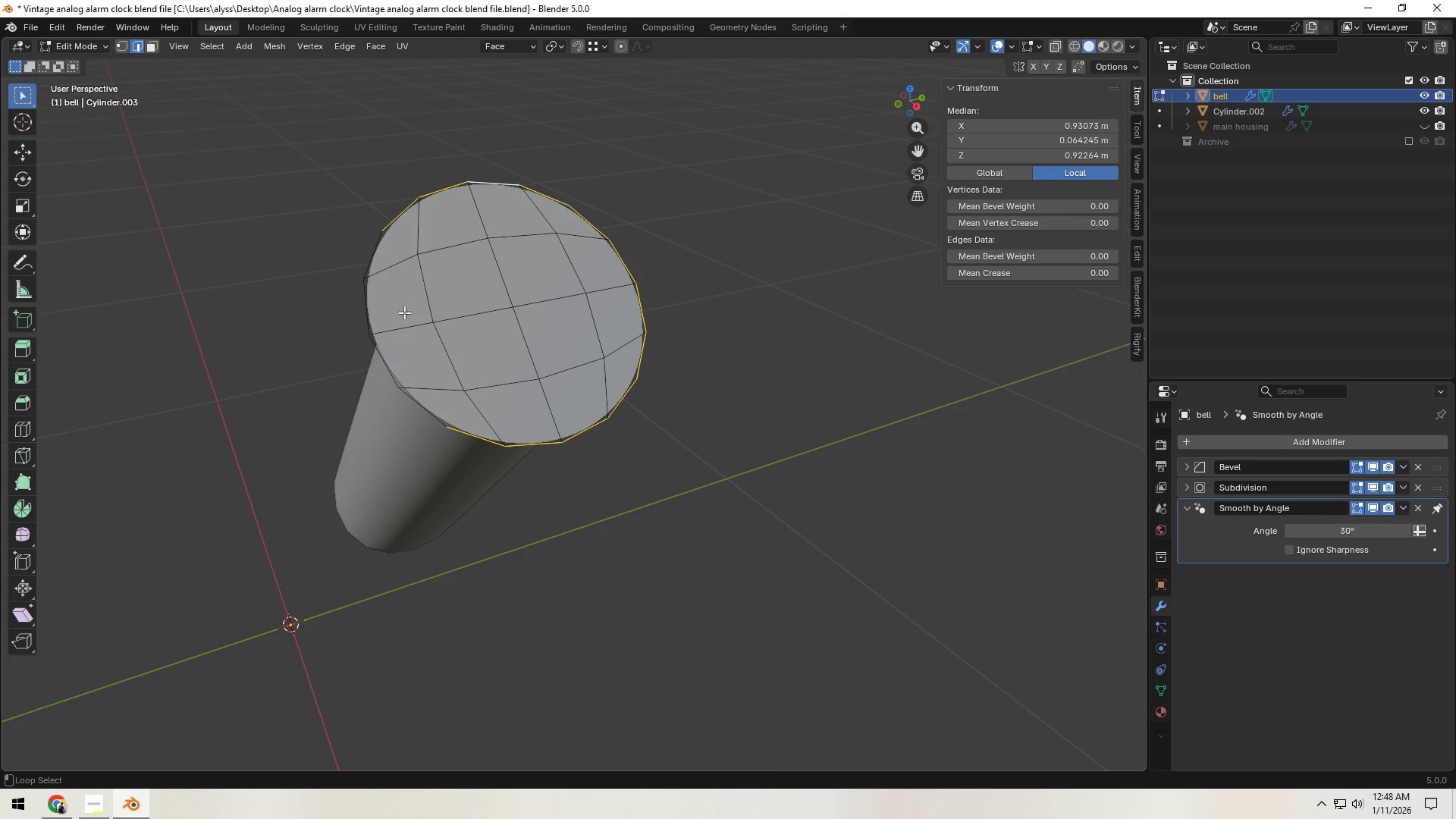 
left_click([363, 315])
 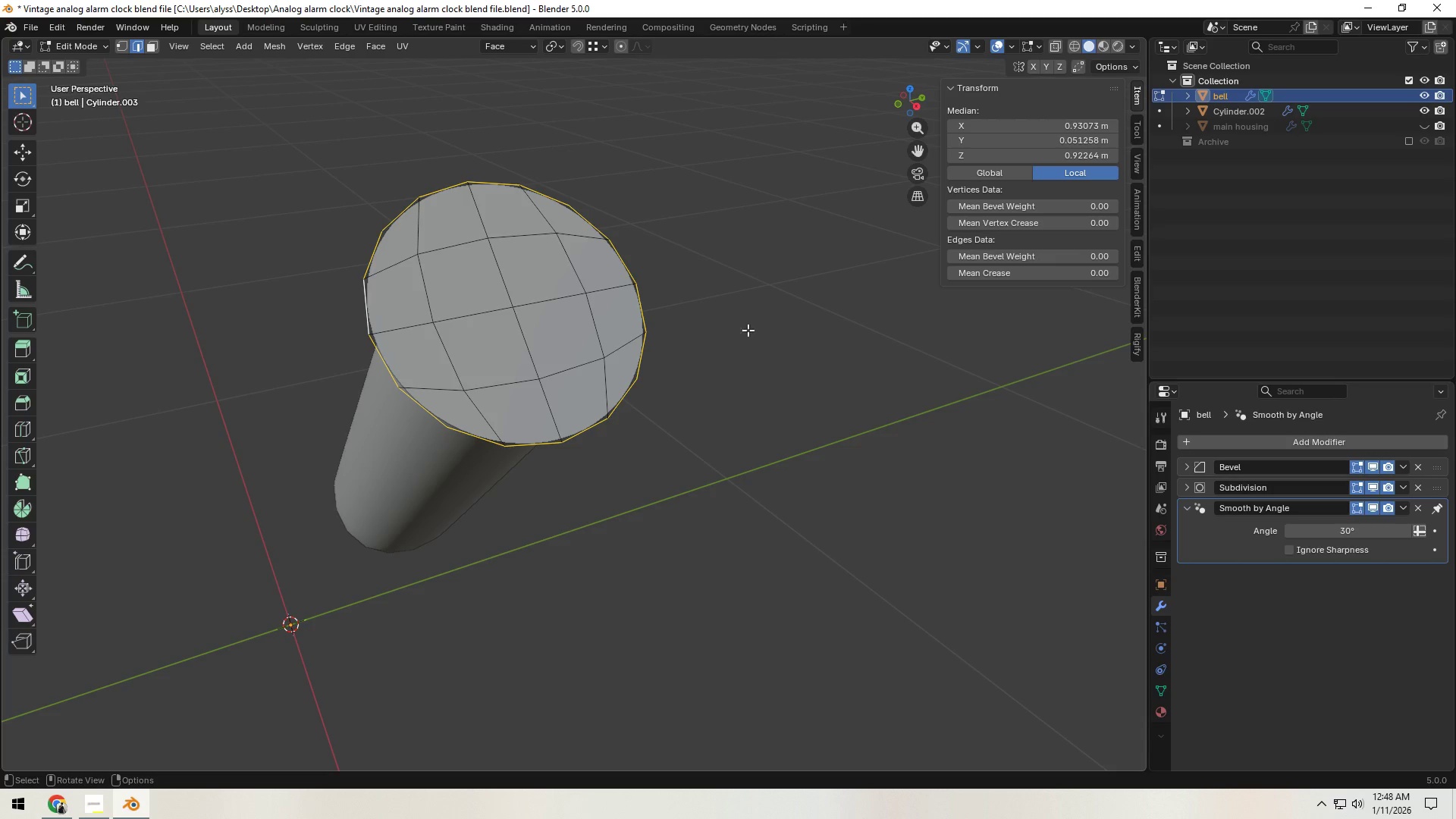 
key(E)
 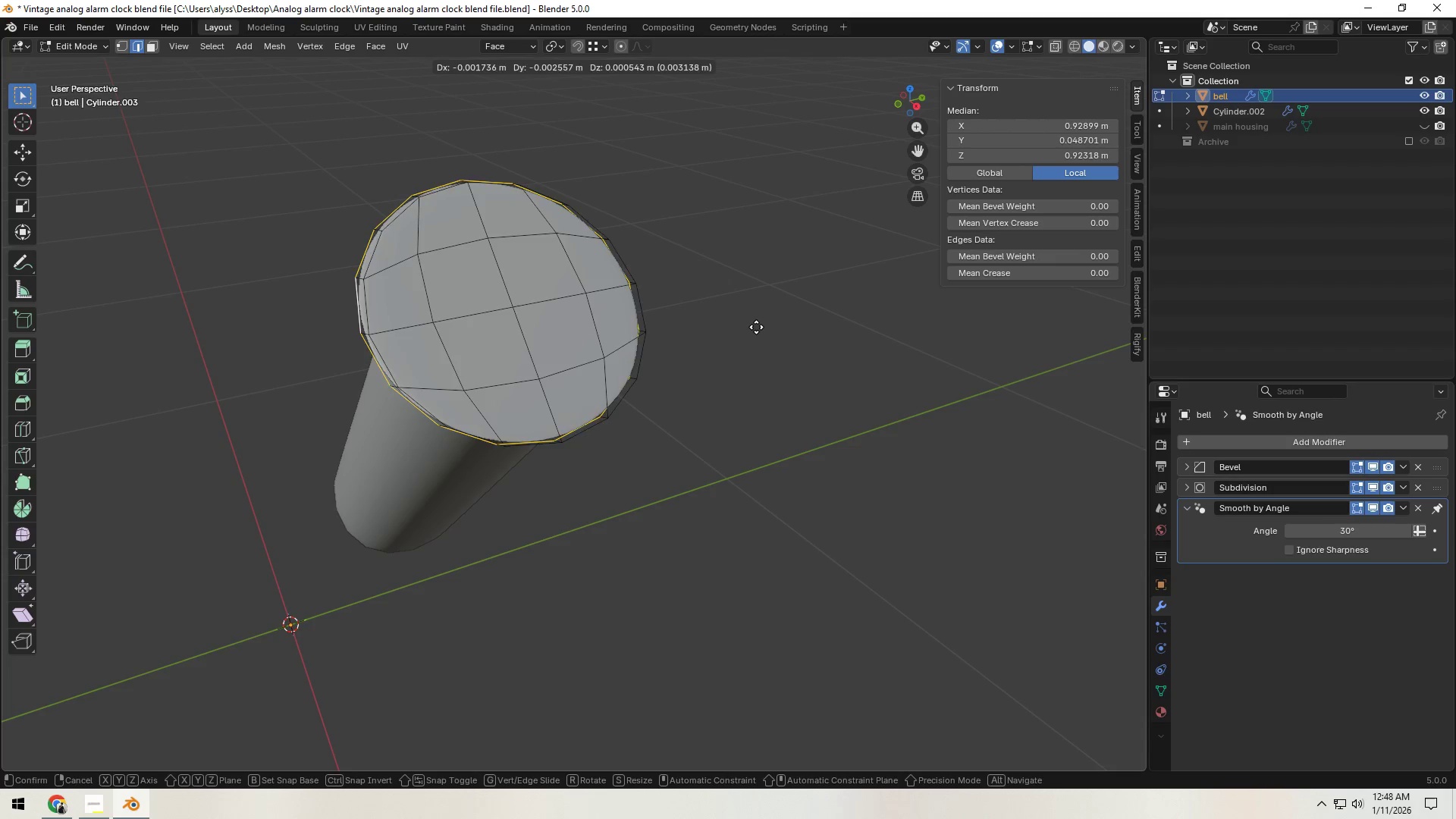 
right_click([757, 327])
 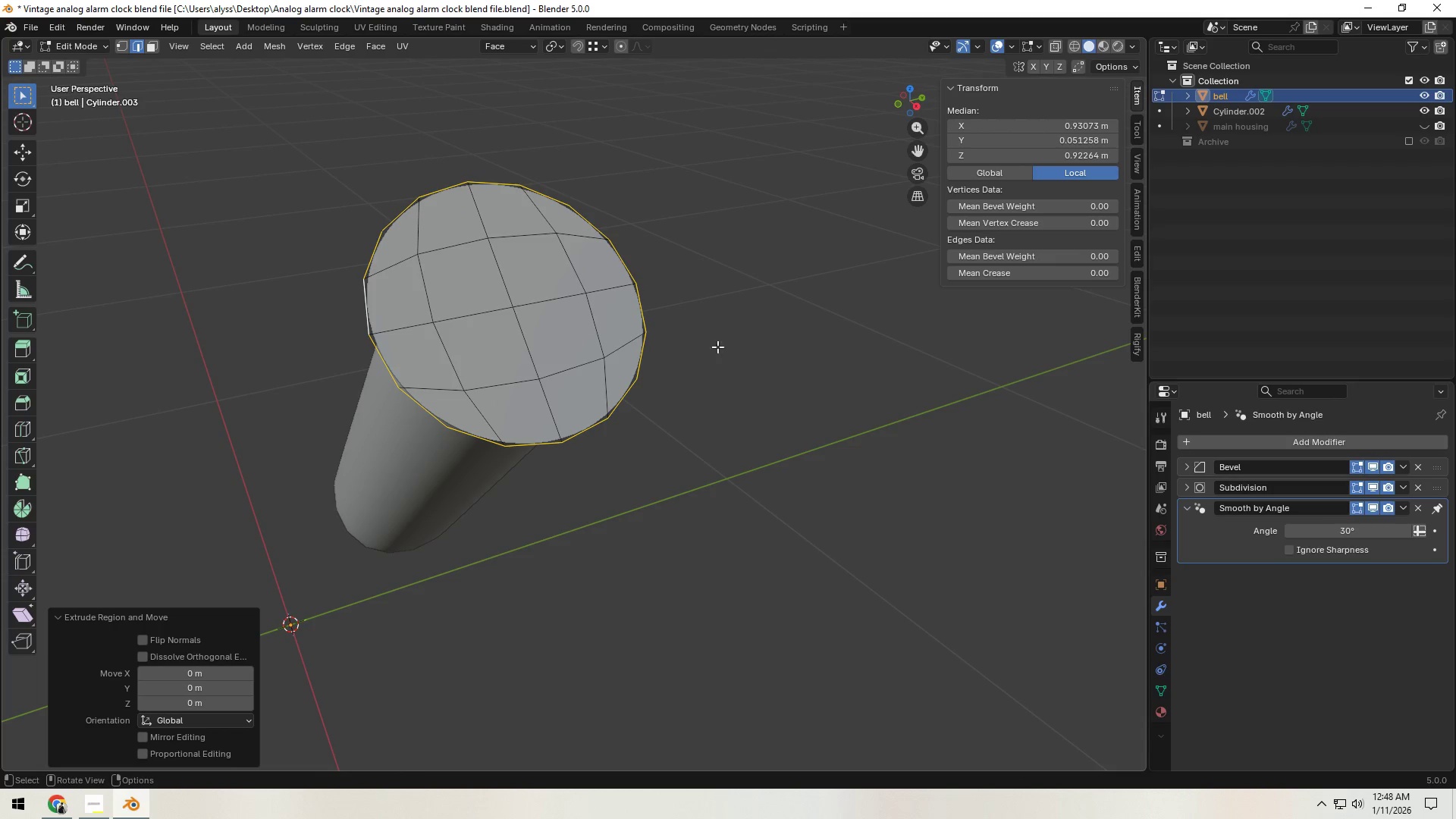 
key(S)
 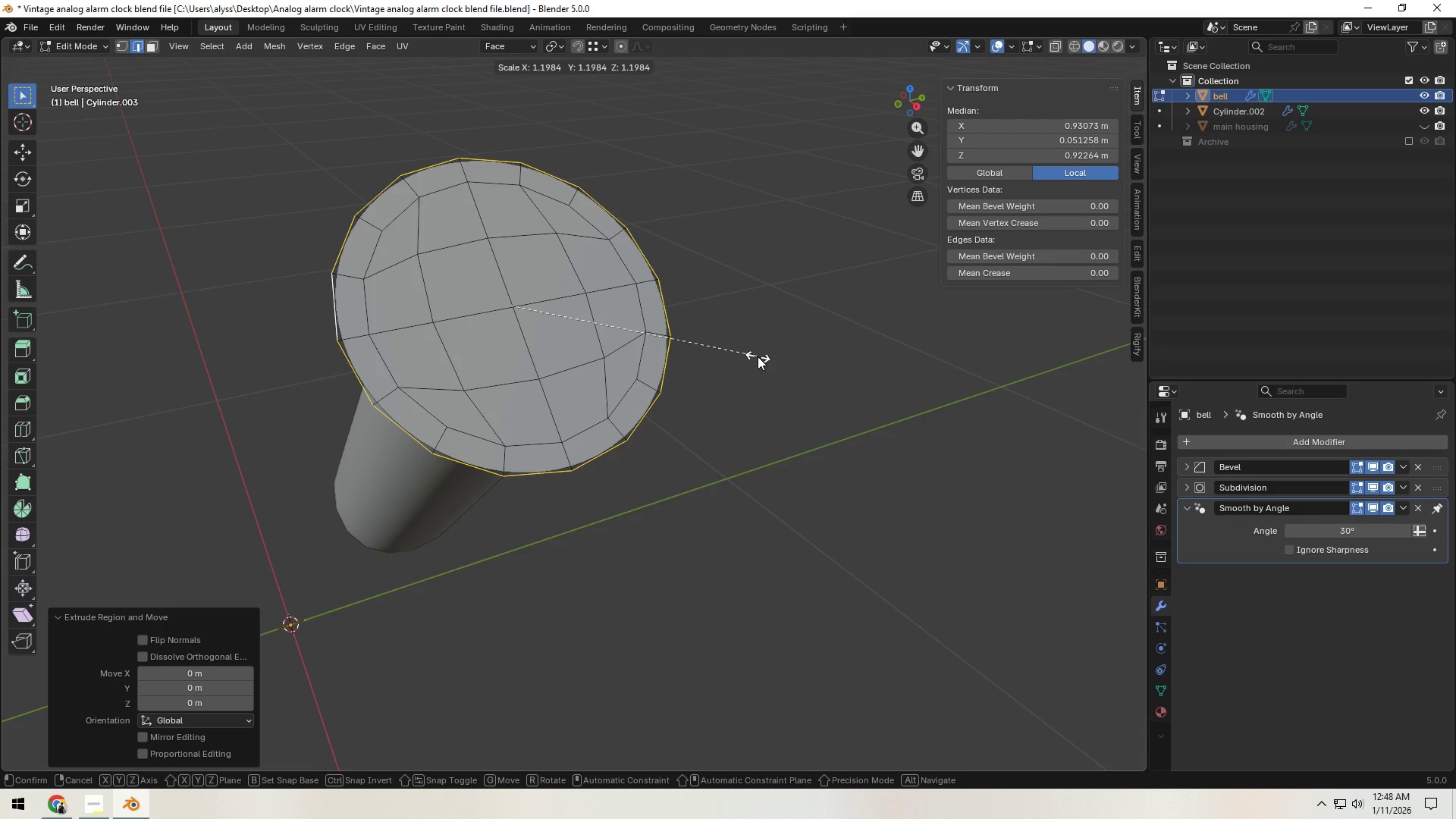 
left_click([758, 356])
 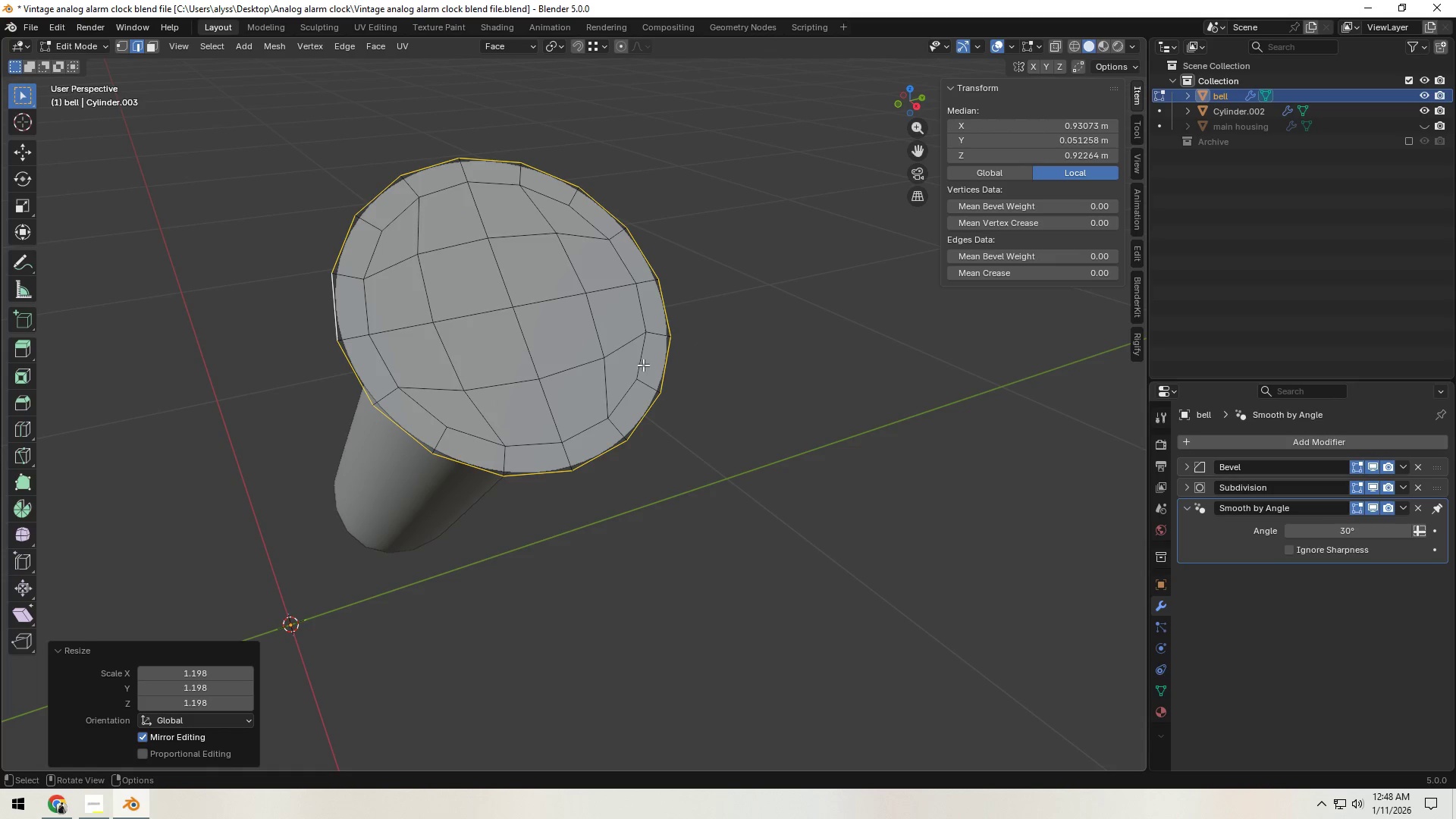 
hold_key(key=AltLeft, duration=1.17)
 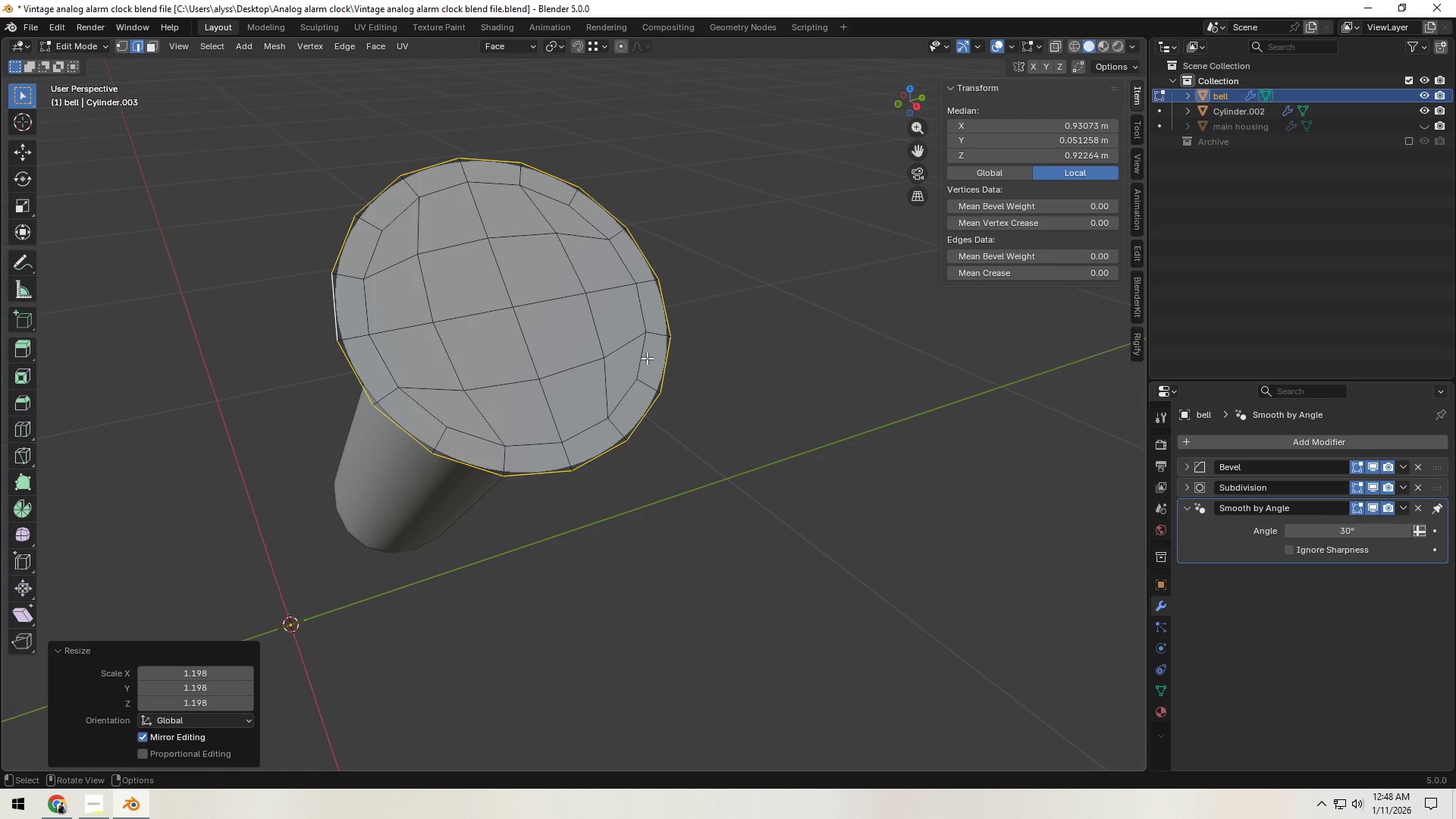 
hold_key(key=AltLeft, duration=4.09)
 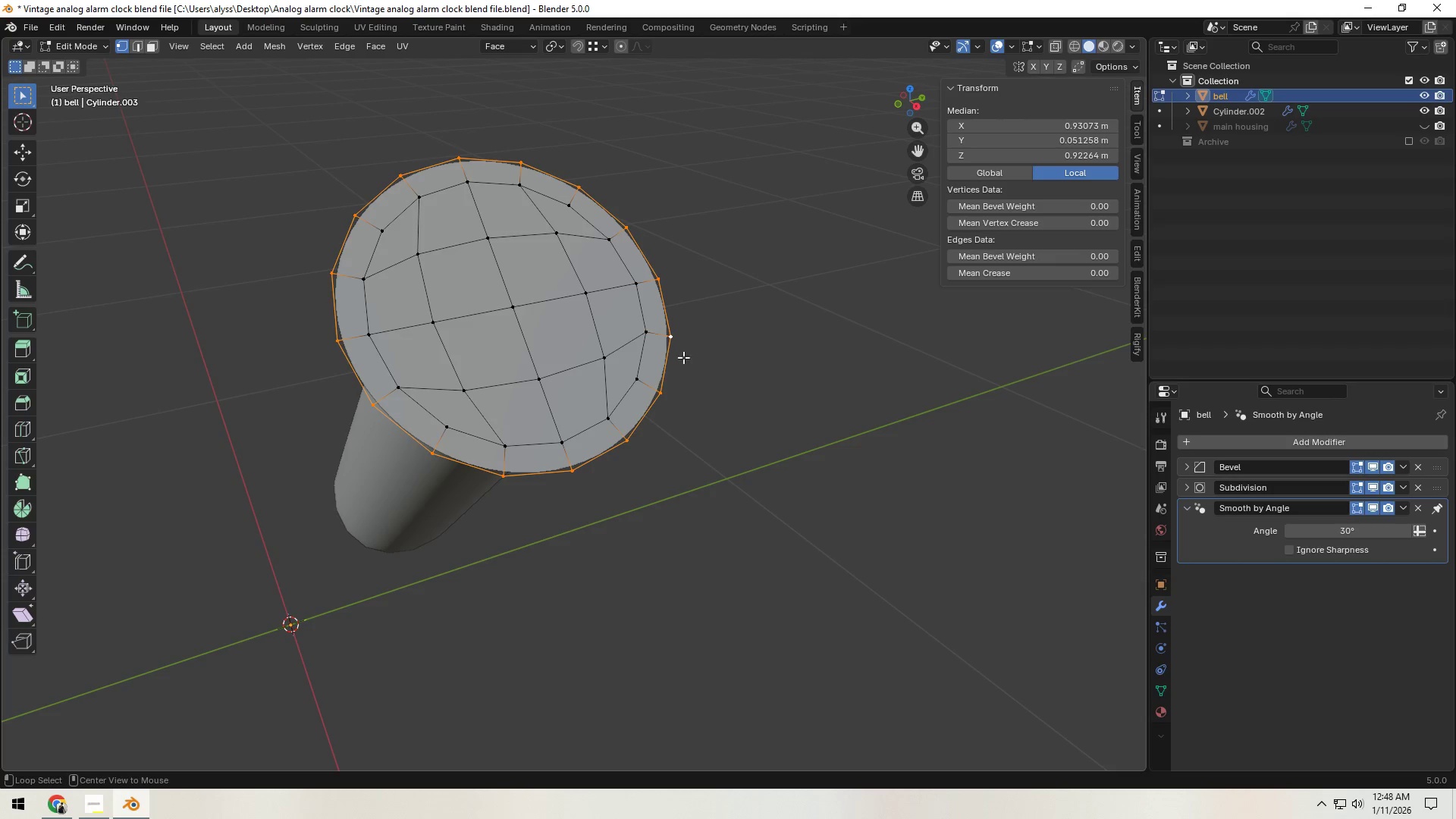 
key(Control+ControlLeft)
 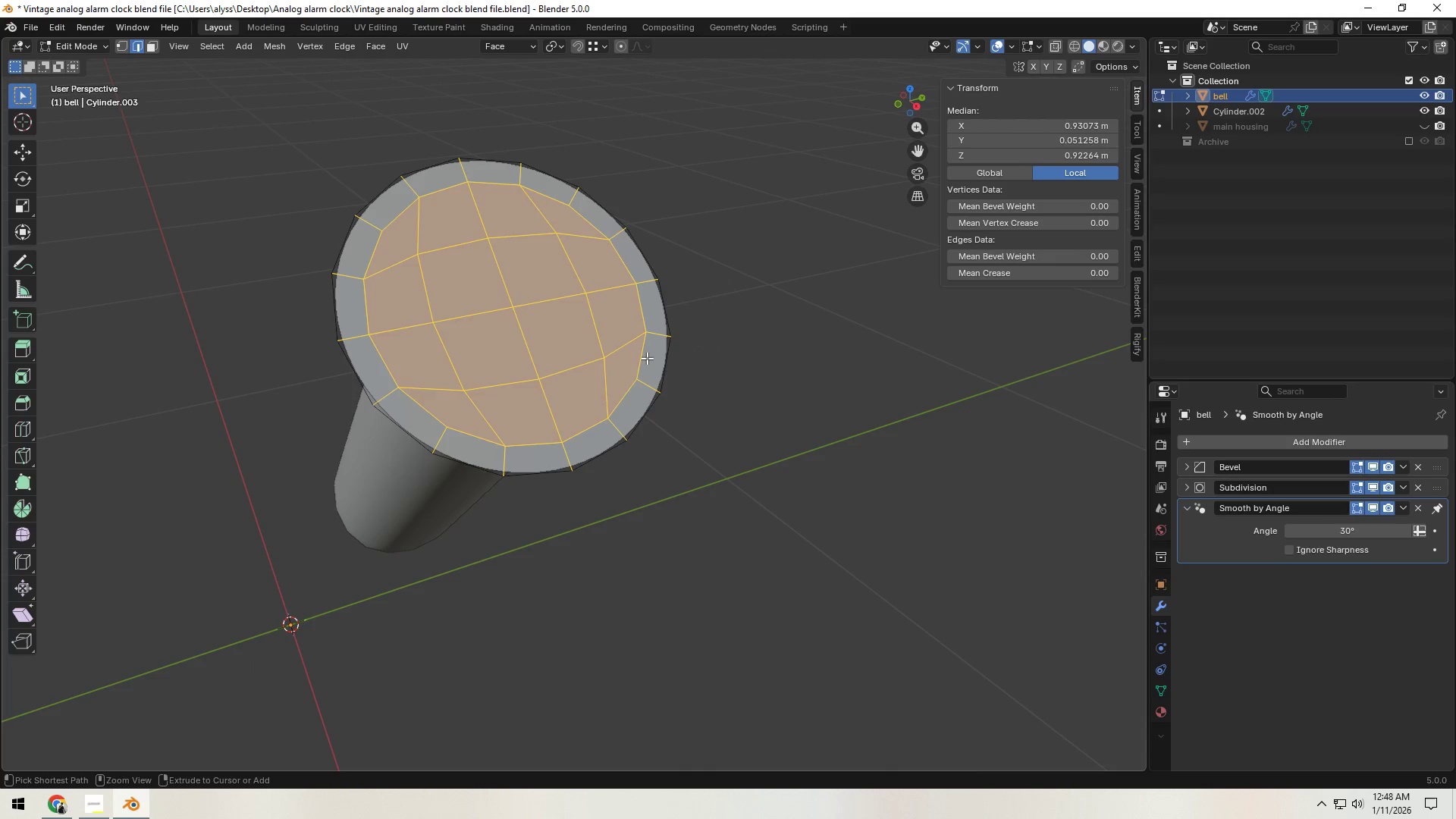 
key(Control+I)
 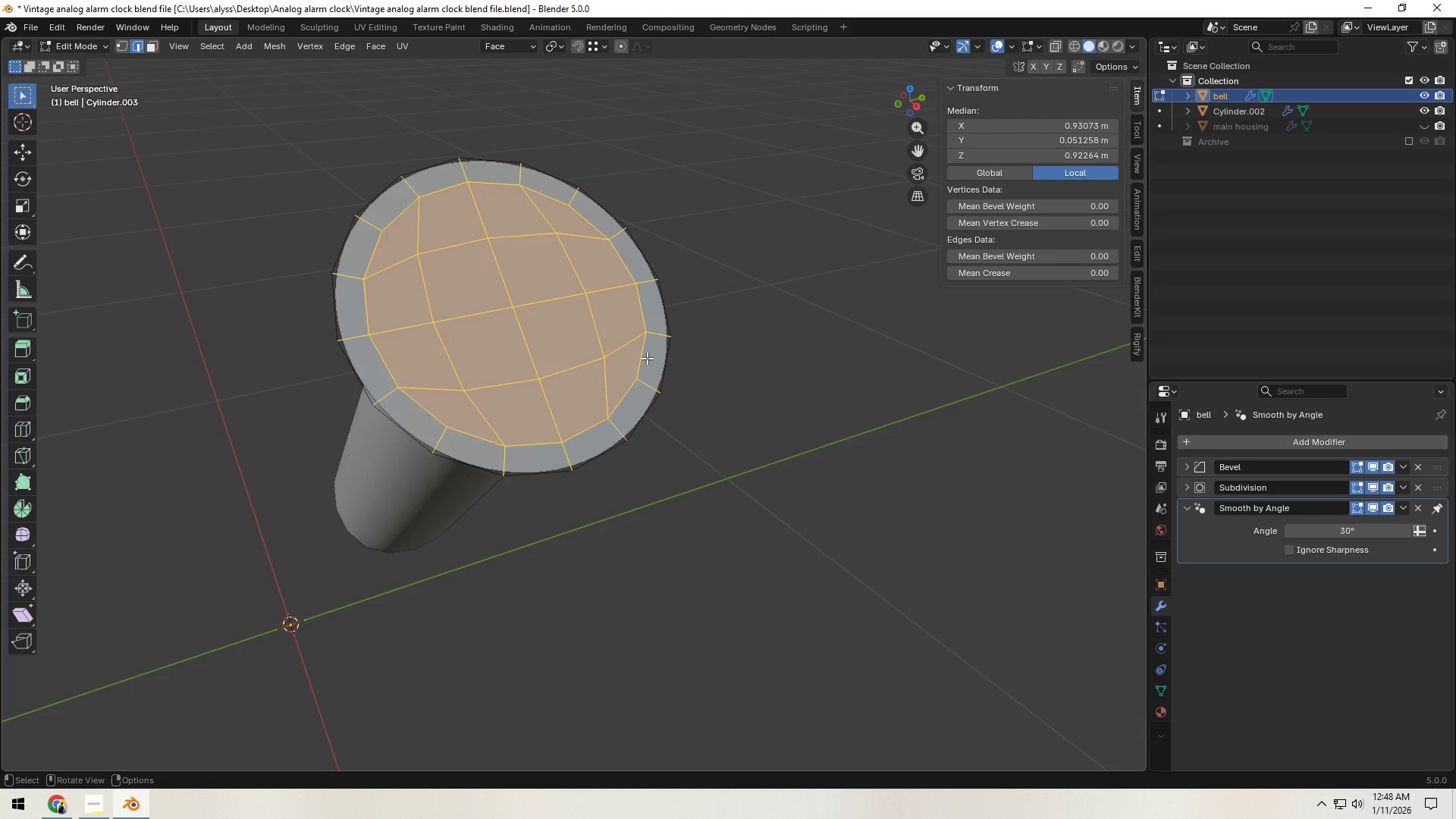 
key(1)
 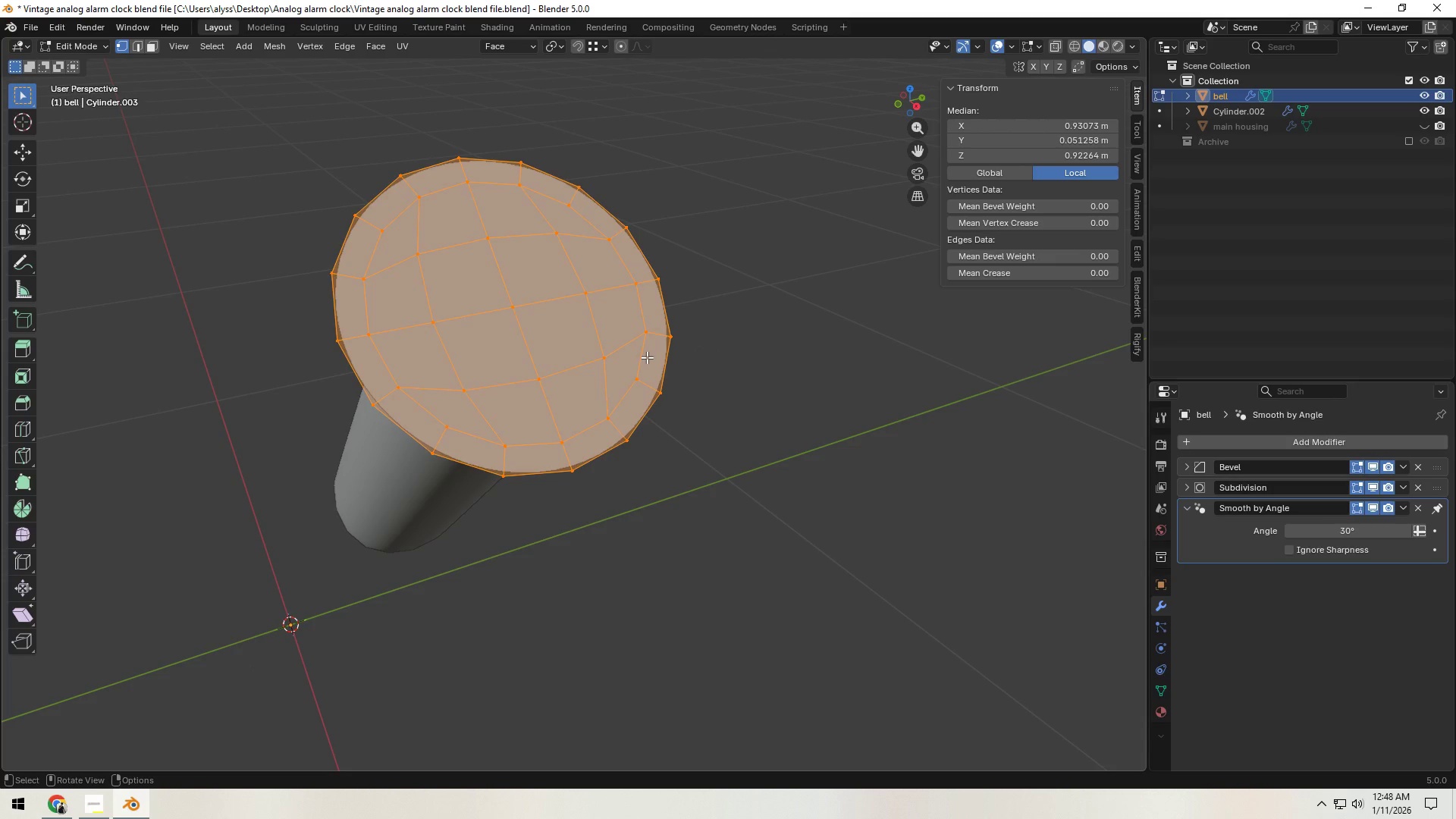 
hold_key(key=AltLeft, duration=1.06)
left_click([676, 356])
 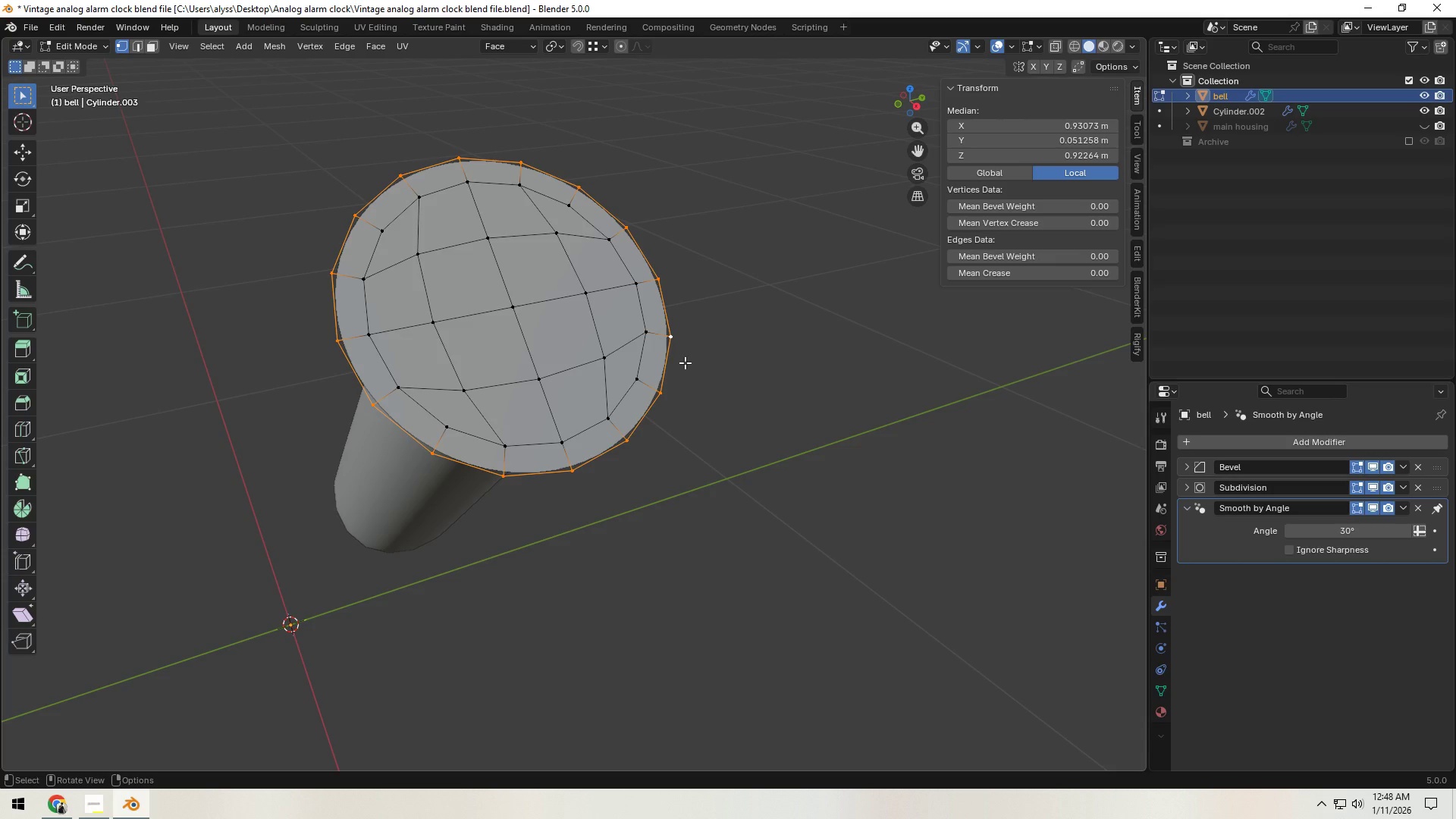 
key(Control+ControlLeft)
 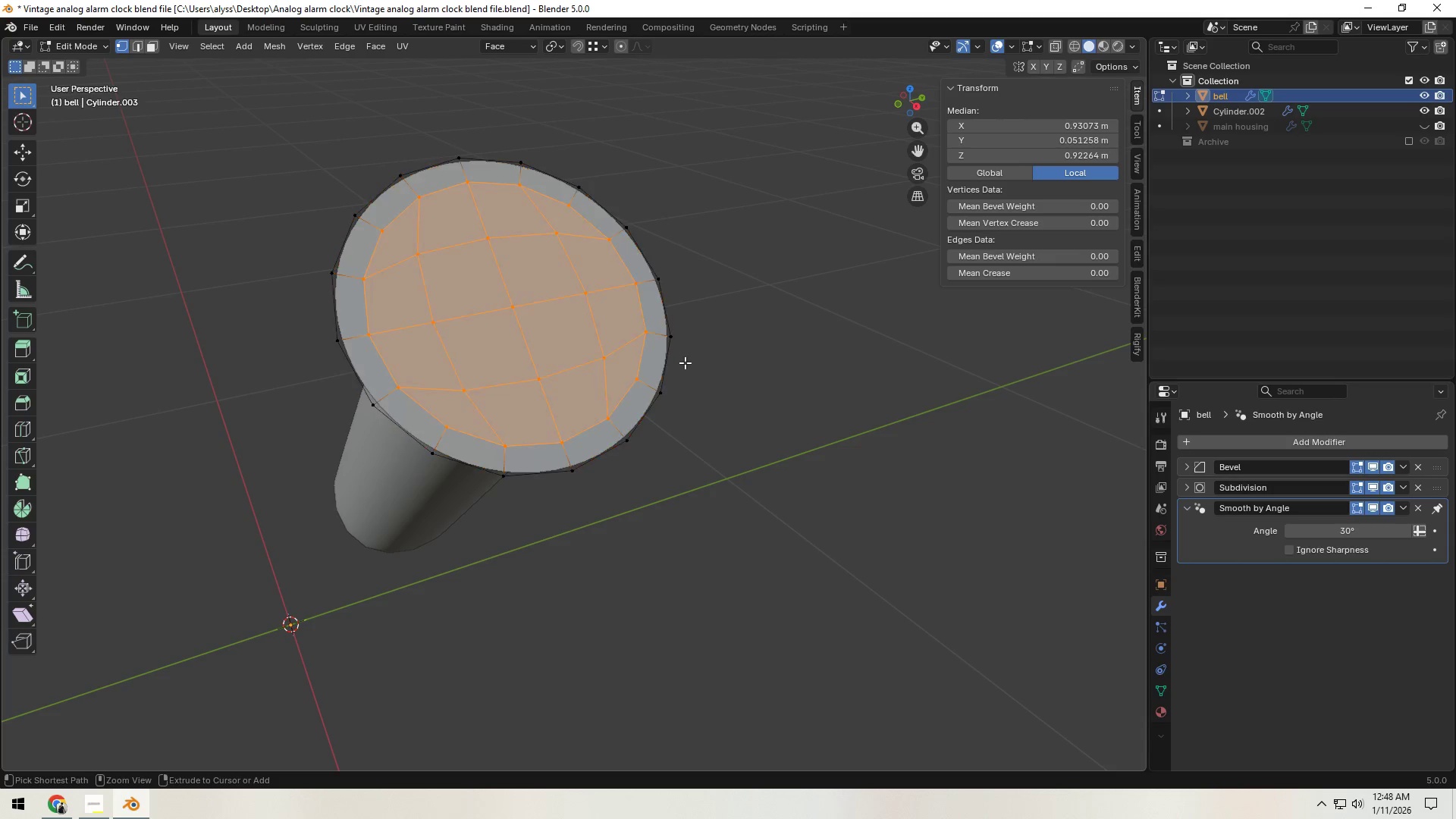 
key(Control+I)
 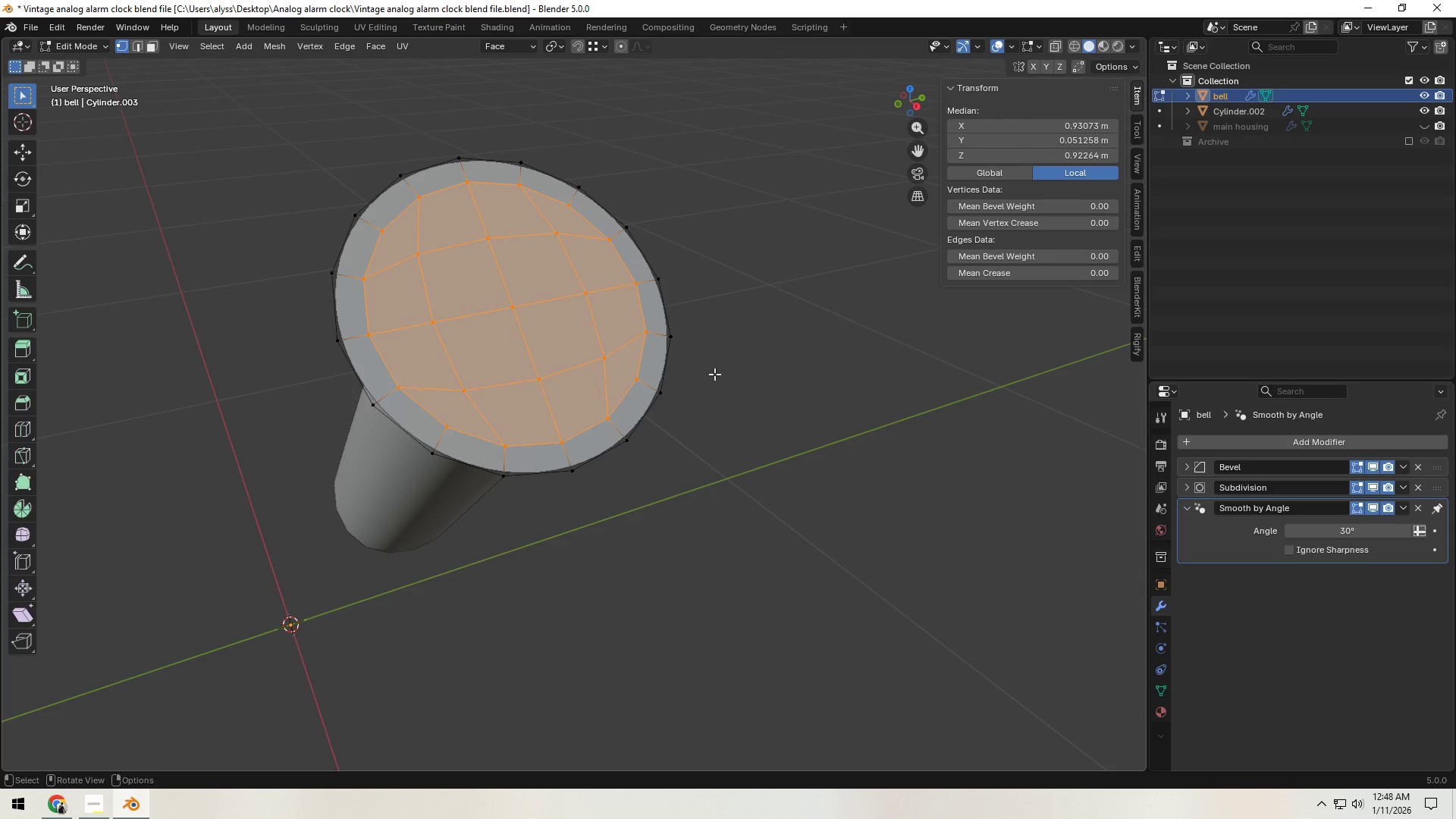 
key(S)
 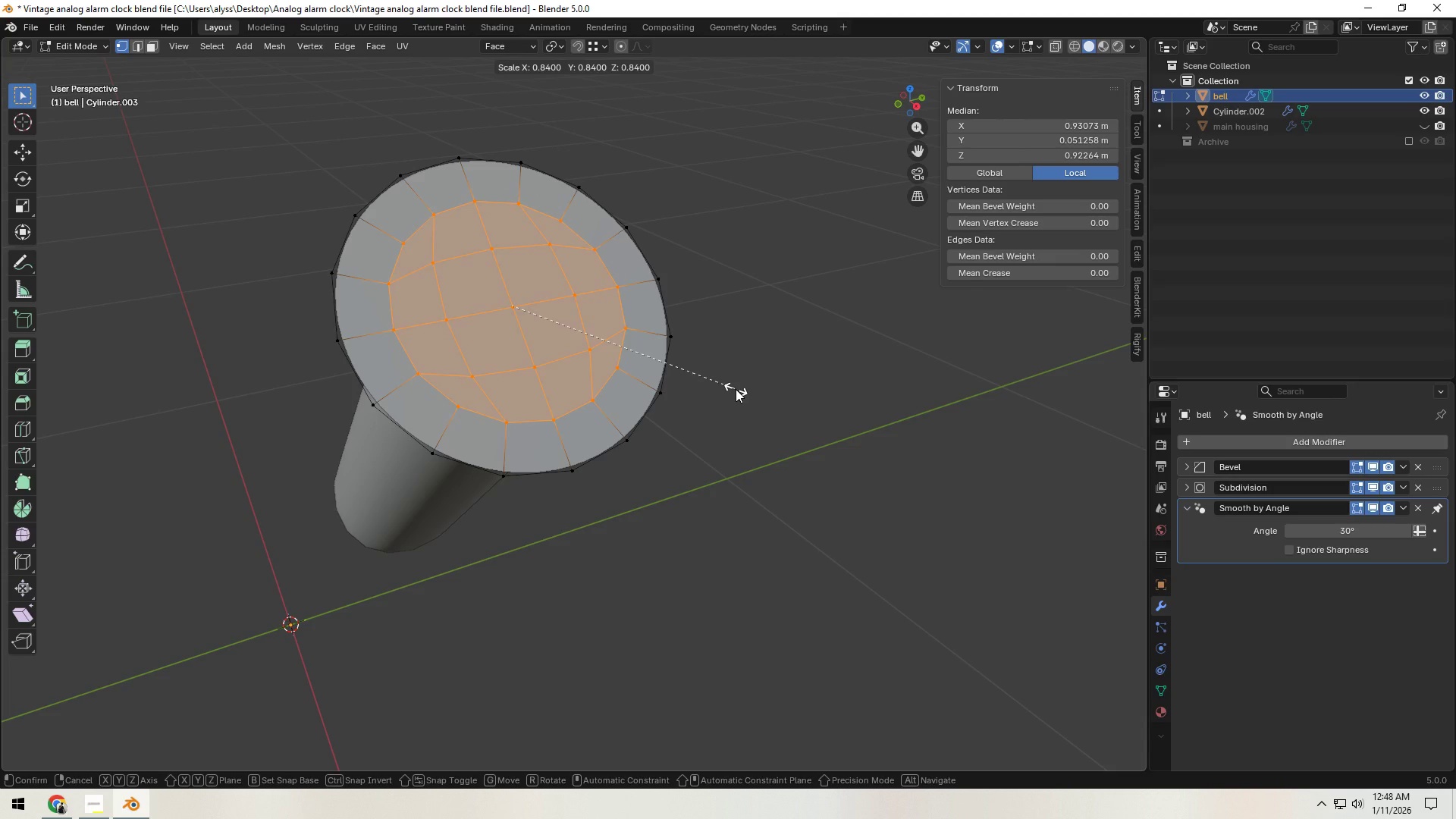 
left_click([736, 389])
 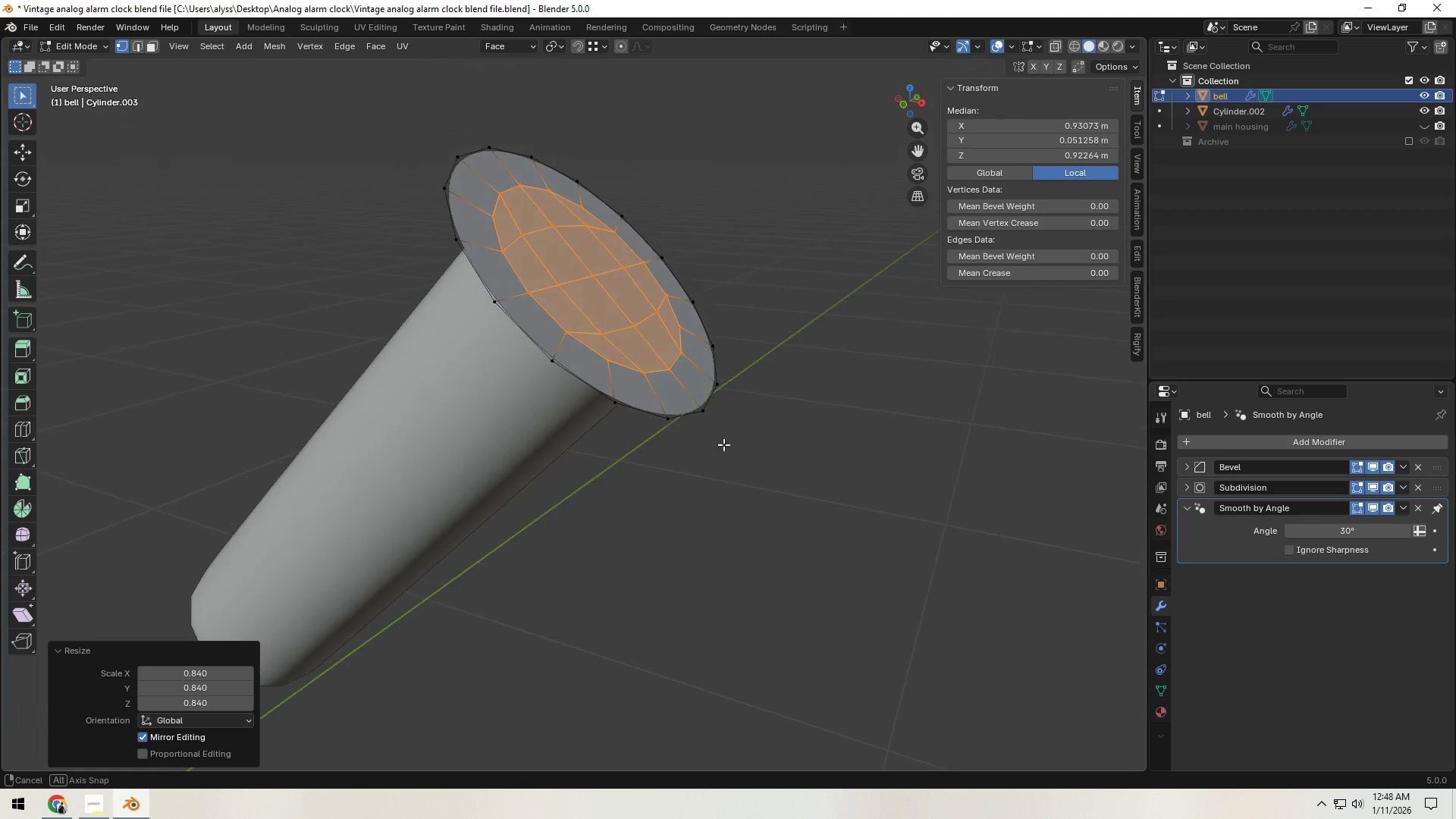 
hold_key(key=AltLeft, duration=0.45)
left_click([692, 418])
 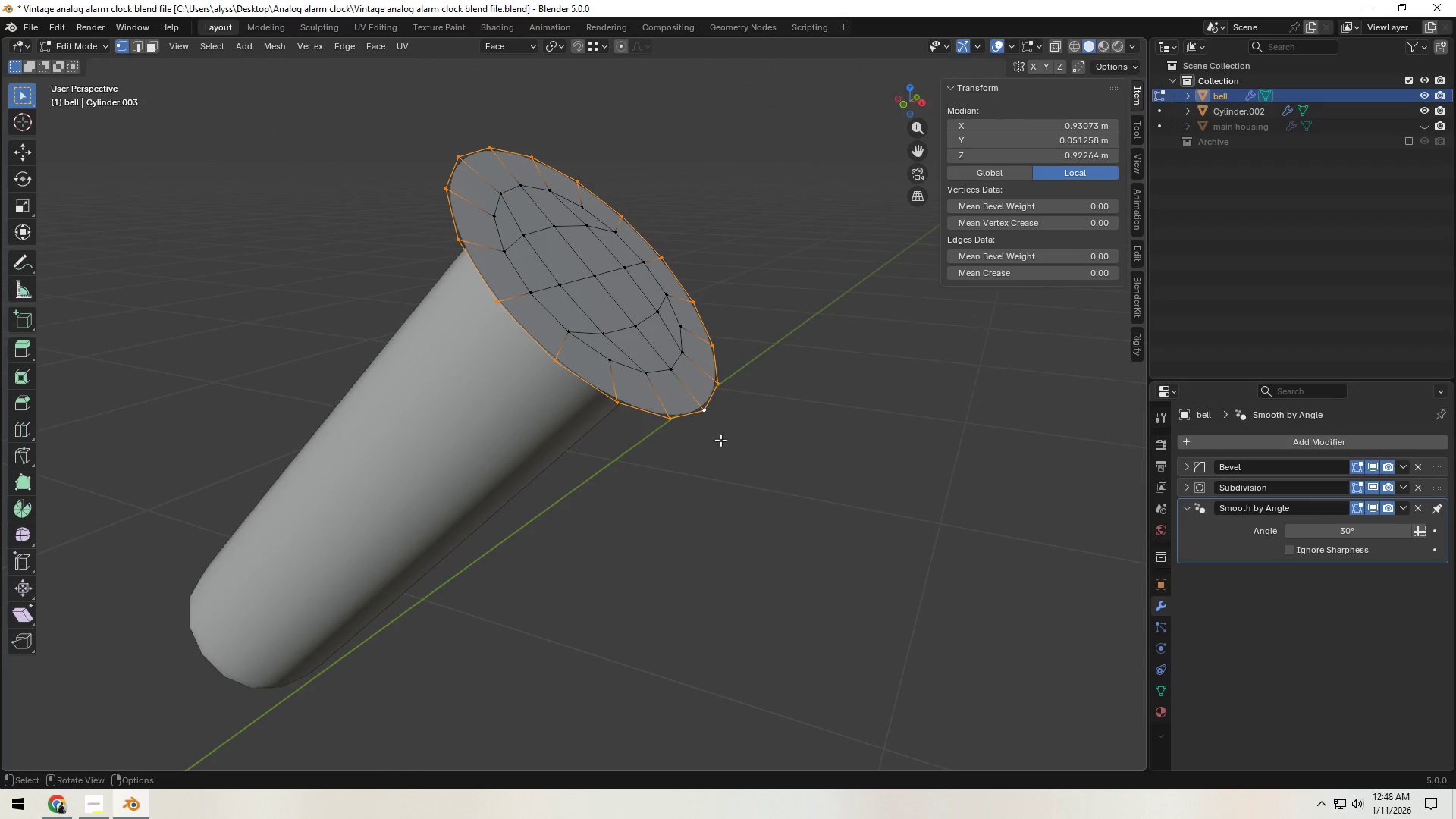 
scroll: coordinate [725, 443], scroll_direction: down, amount: 1.0
 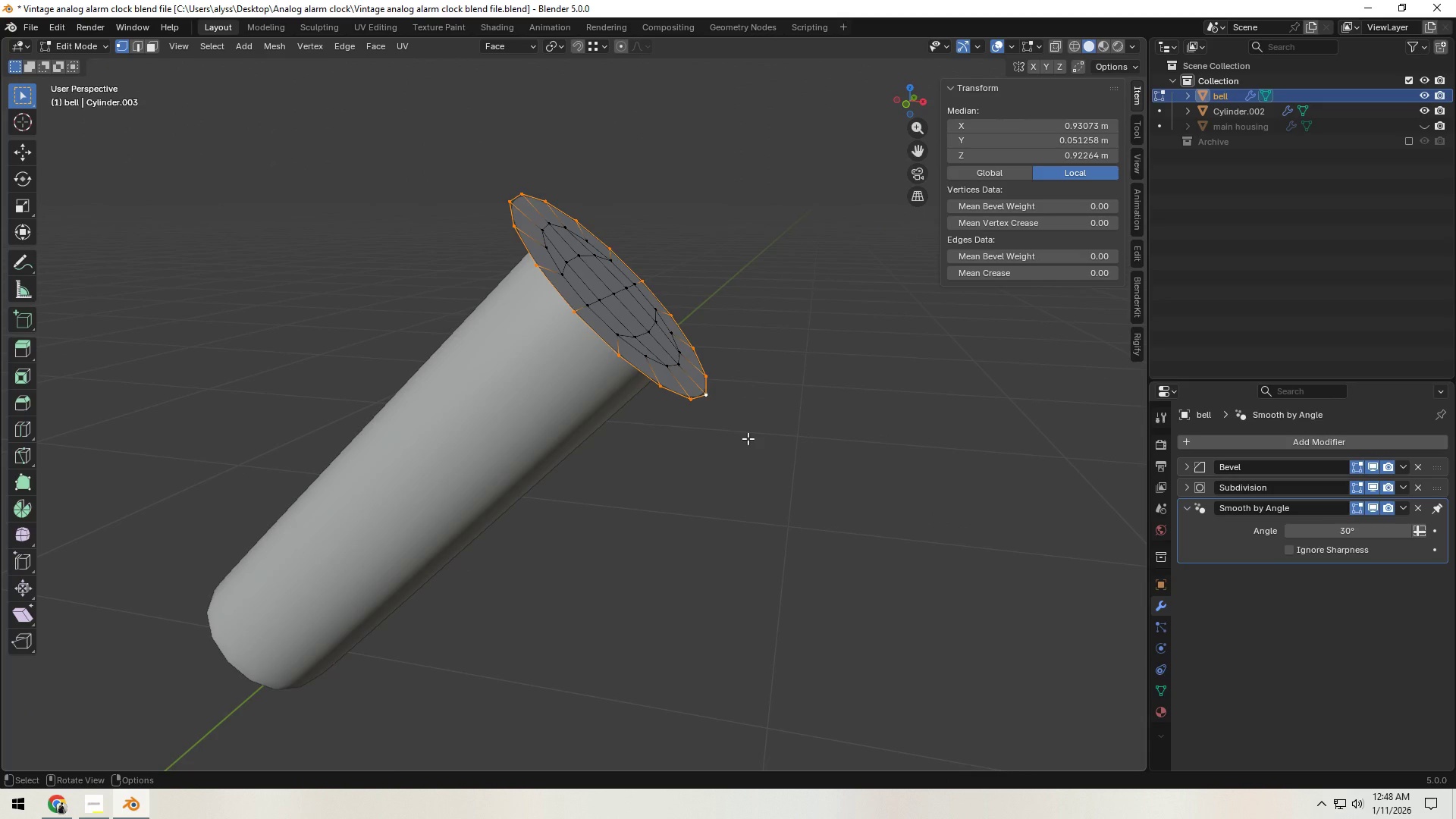 
key(E)
 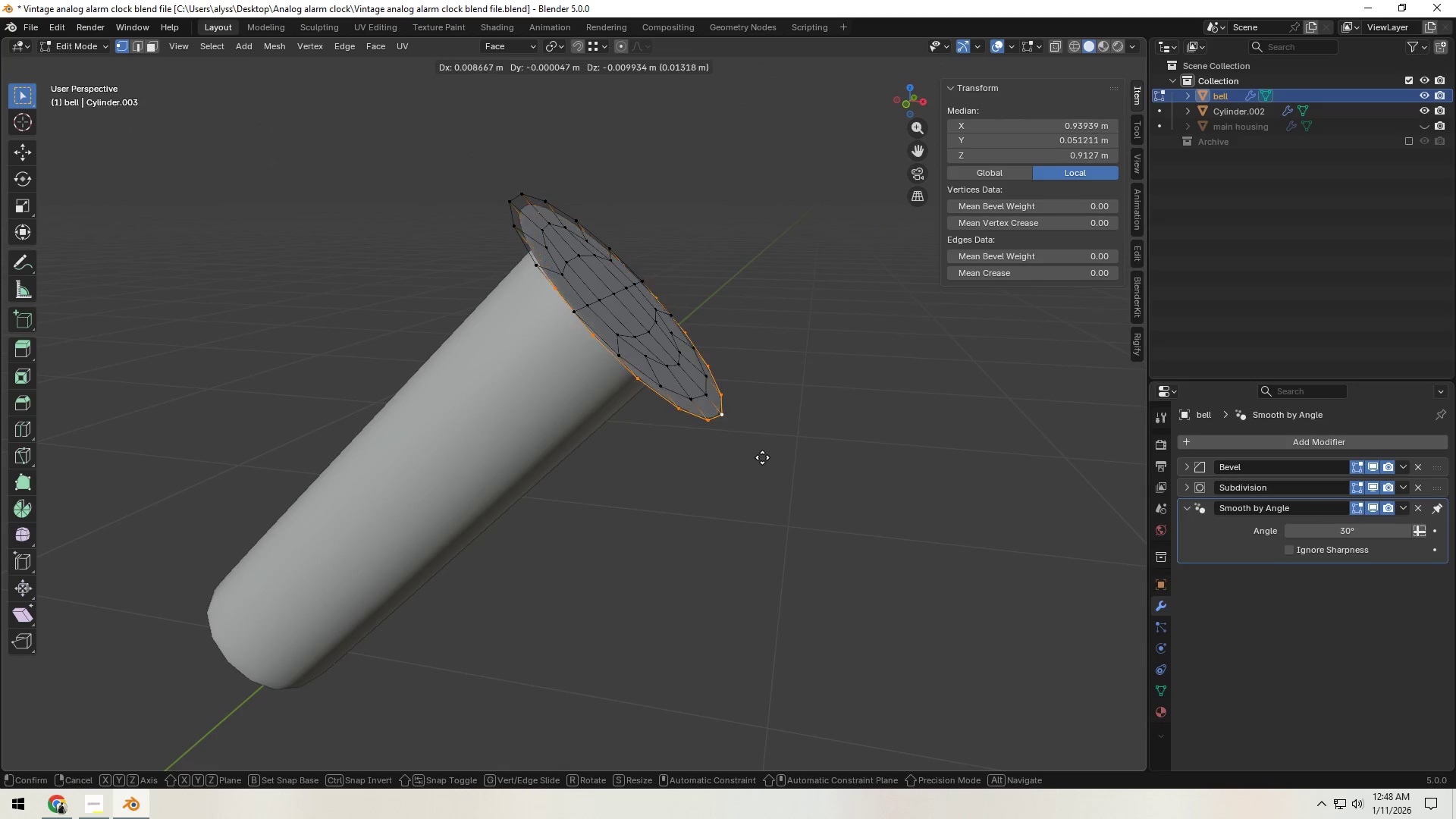 
right_click([761, 456])
 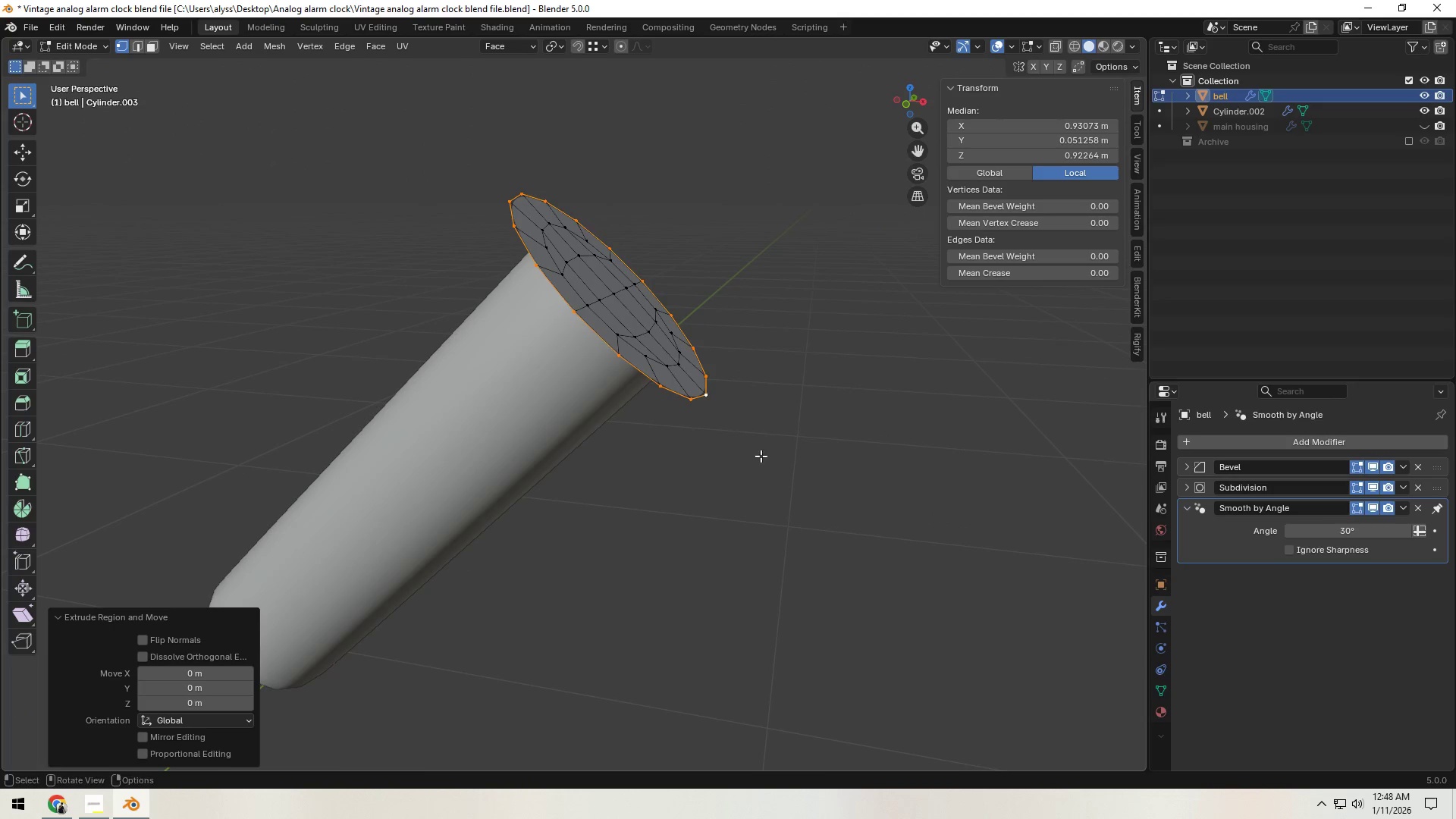 
key(S)
 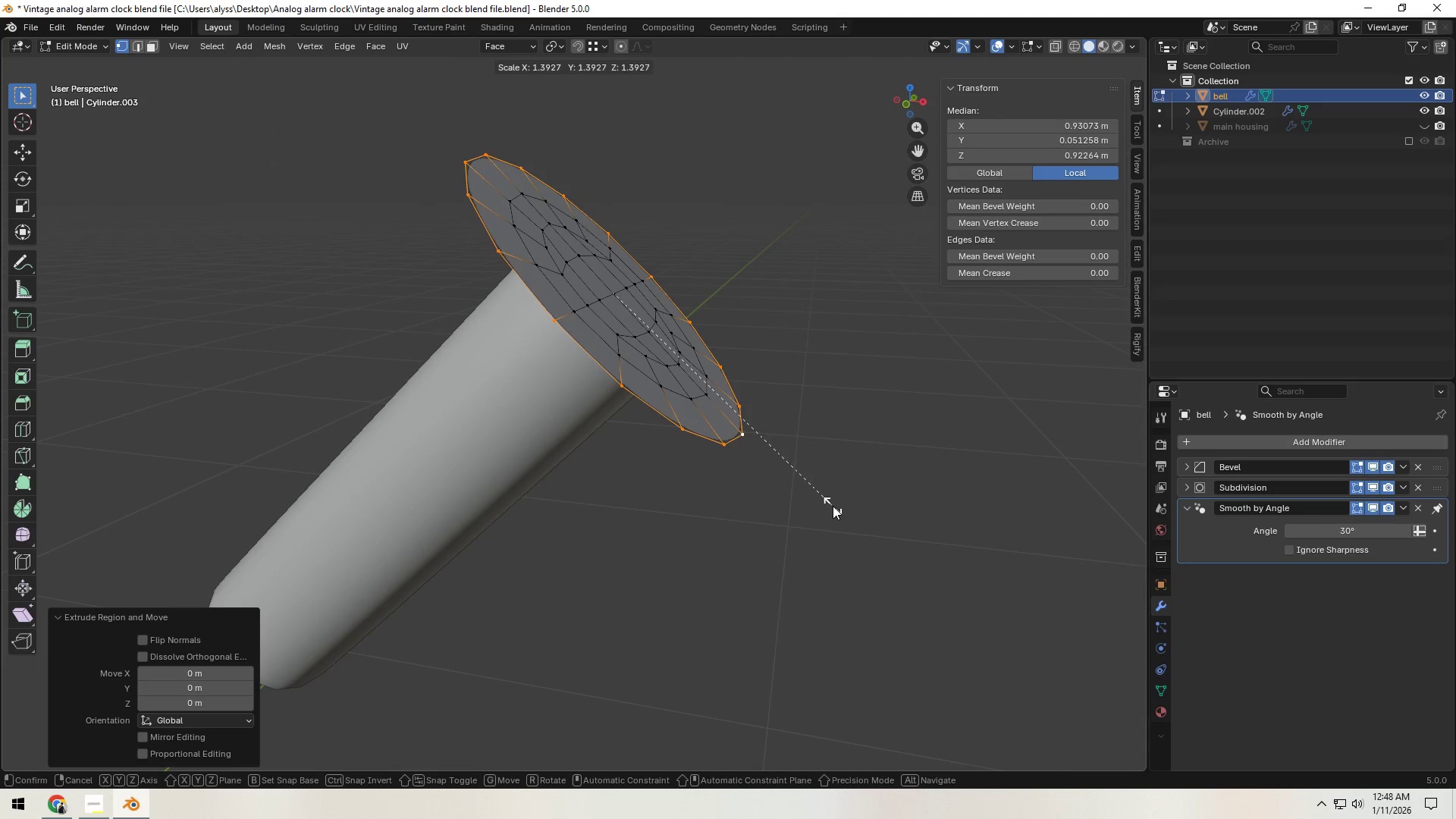 
left_click([833, 506])
 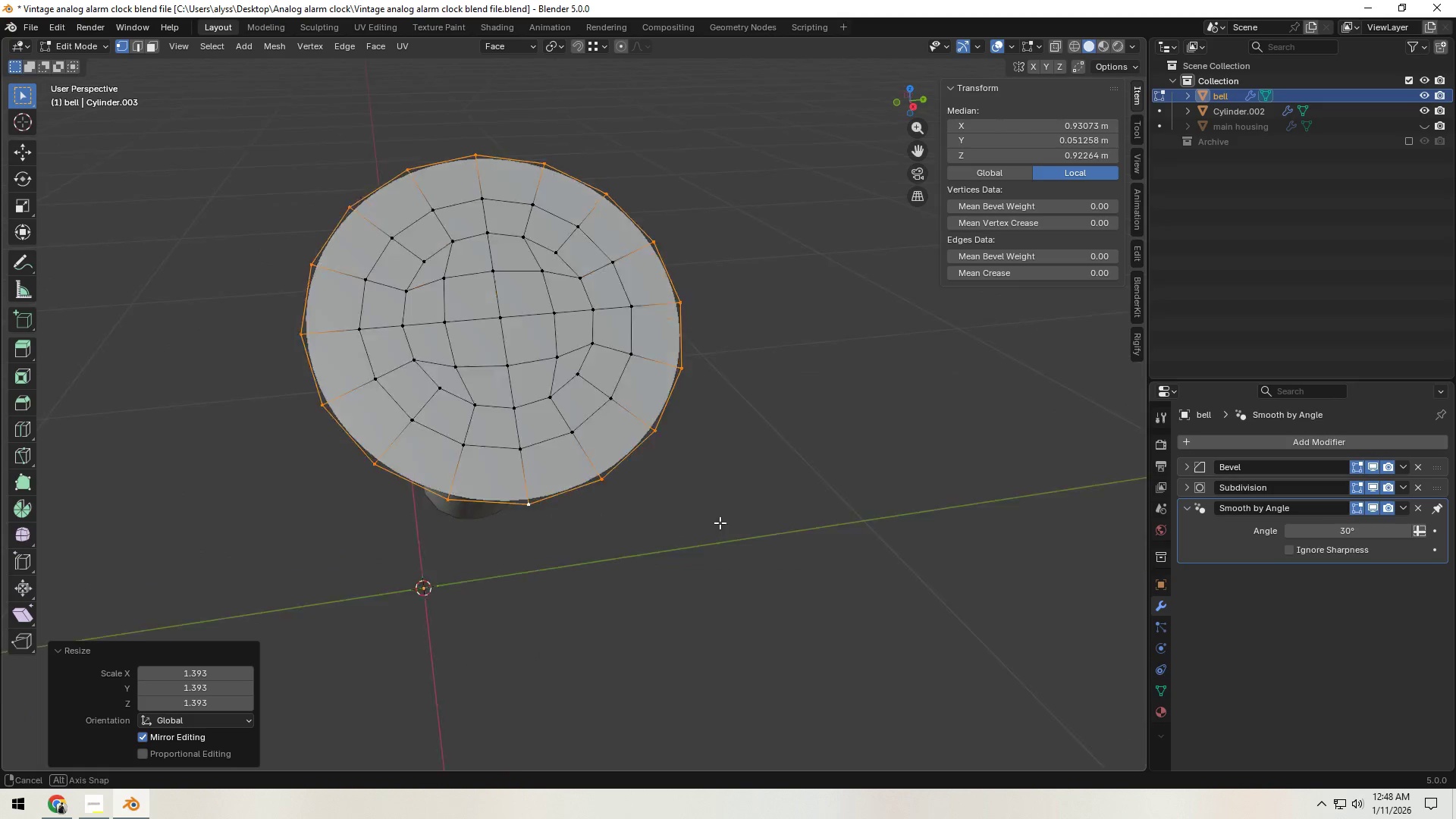 
scroll: coordinate [730, 522], scroll_direction: down, amount: 4.0
 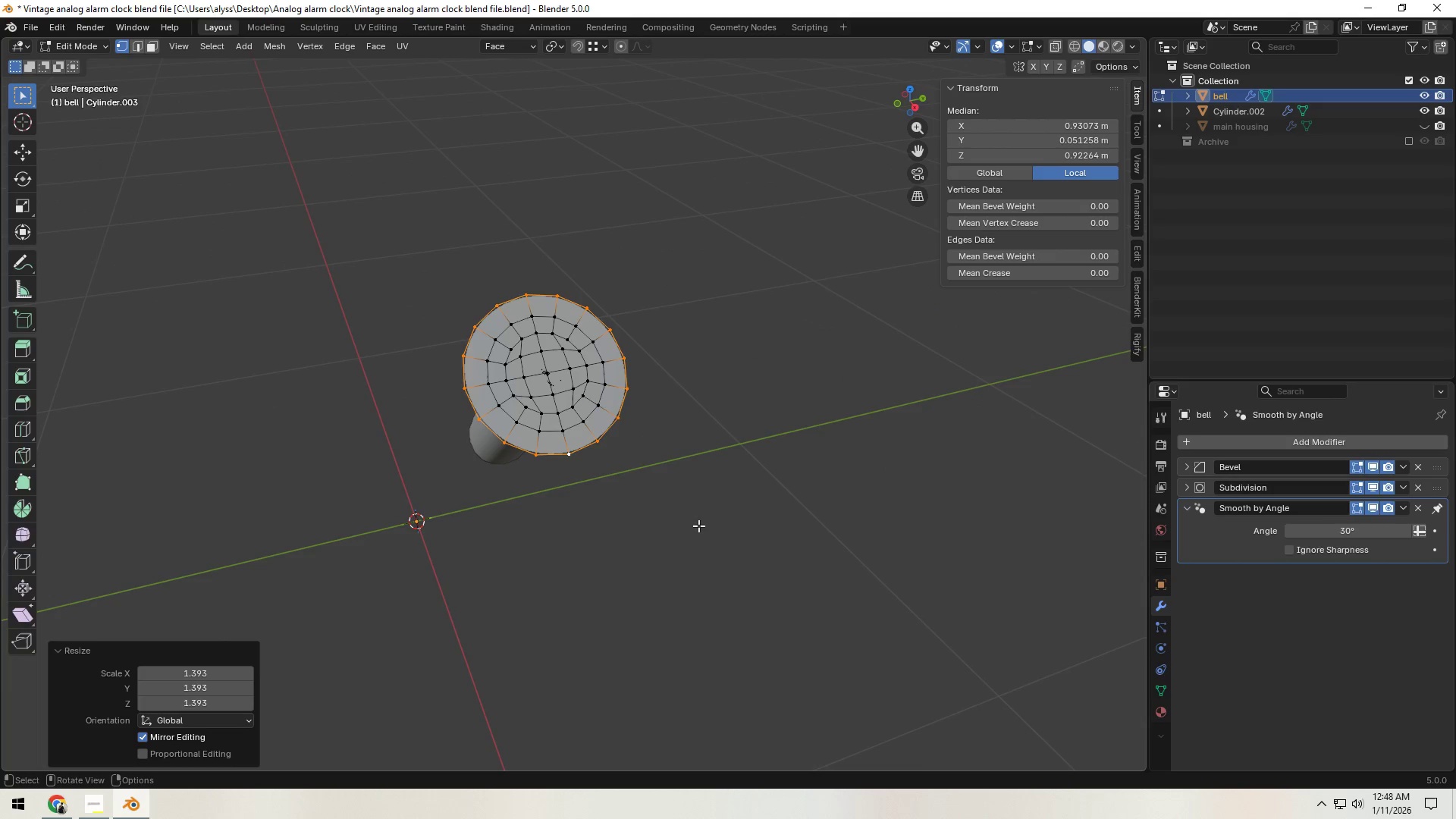 
key(S)
 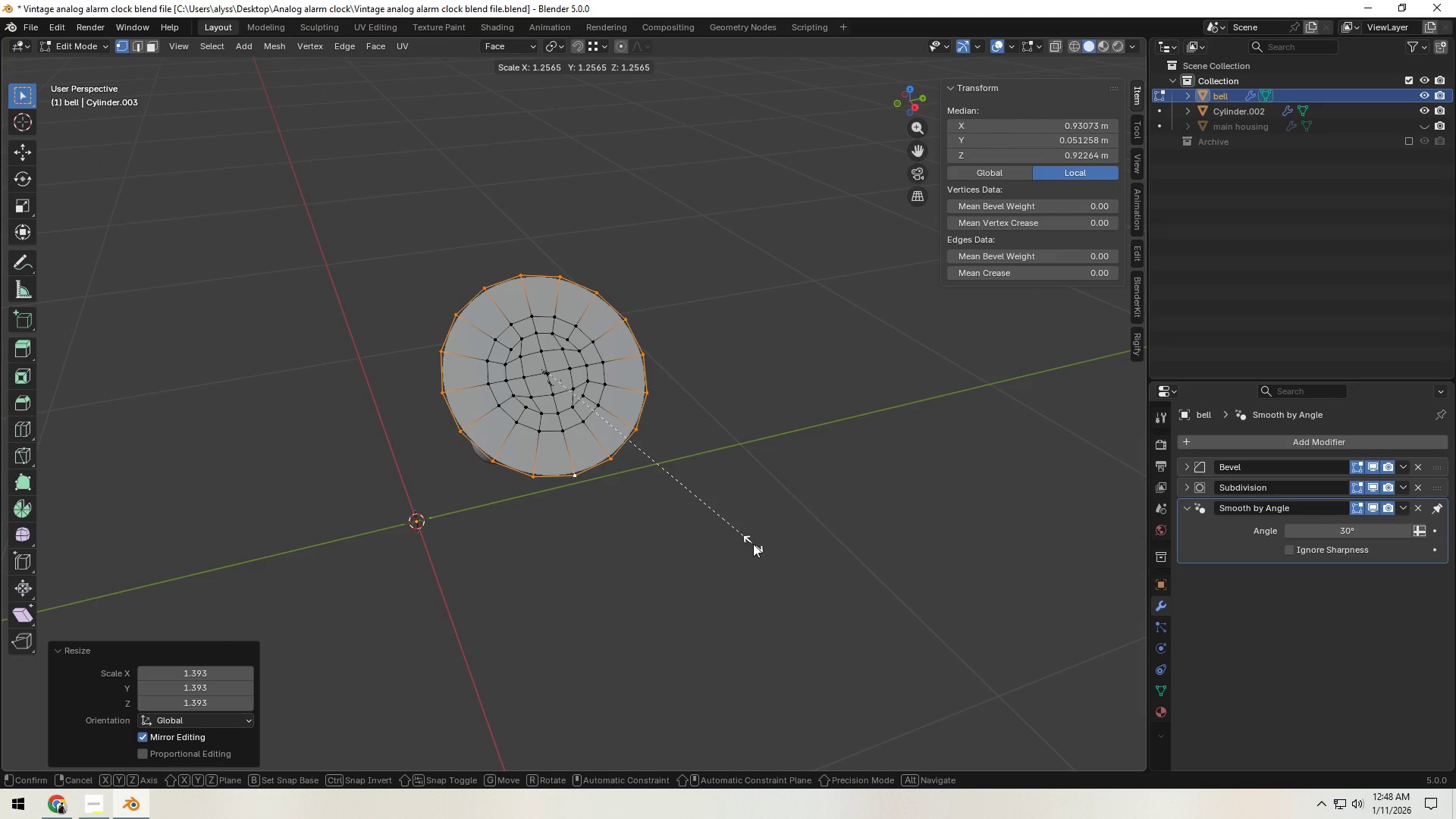 
left_click([753, 544])
 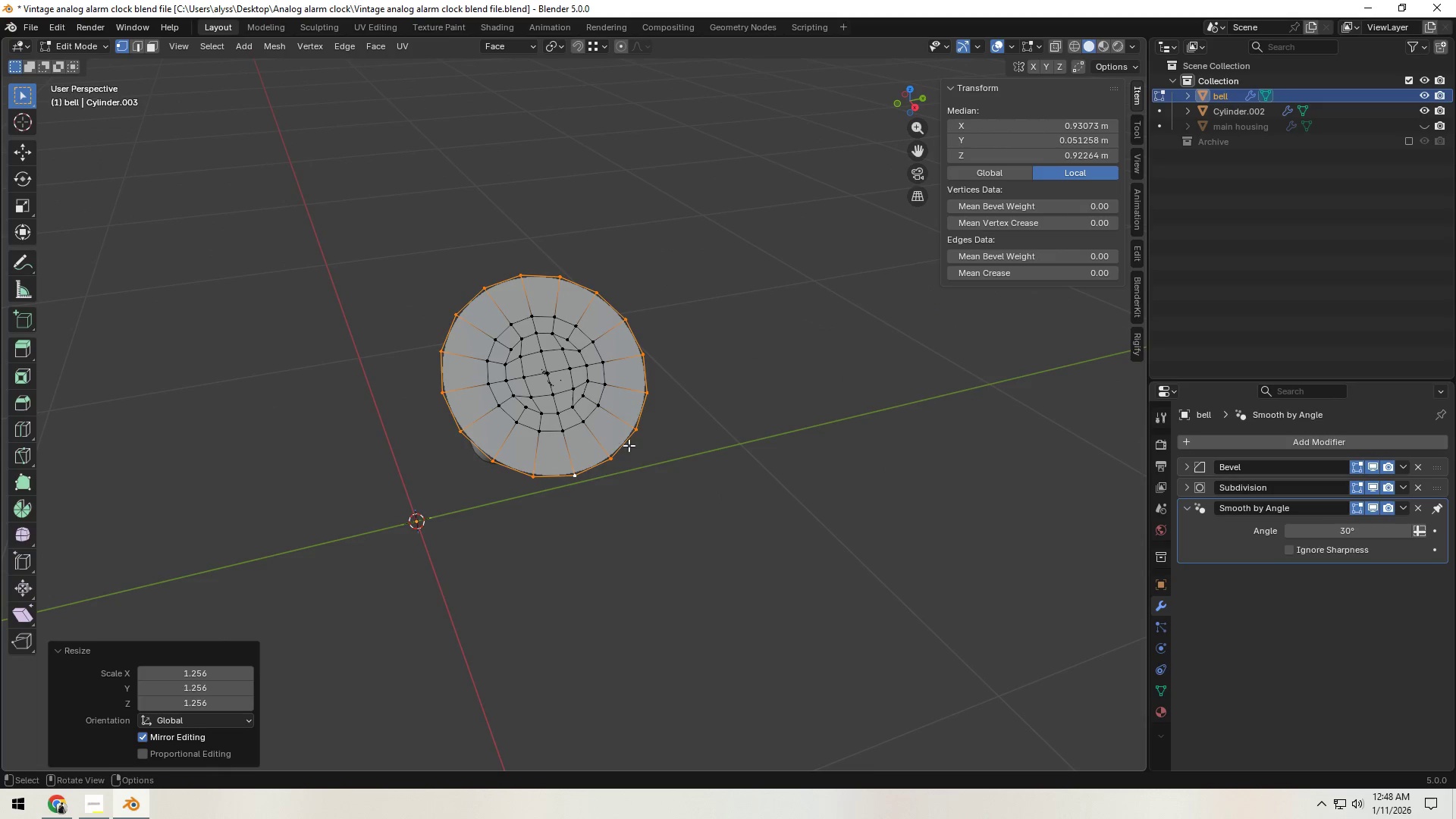 
hold_key(key=AltLeft, duration=0.42)
left_click([588, 415])
 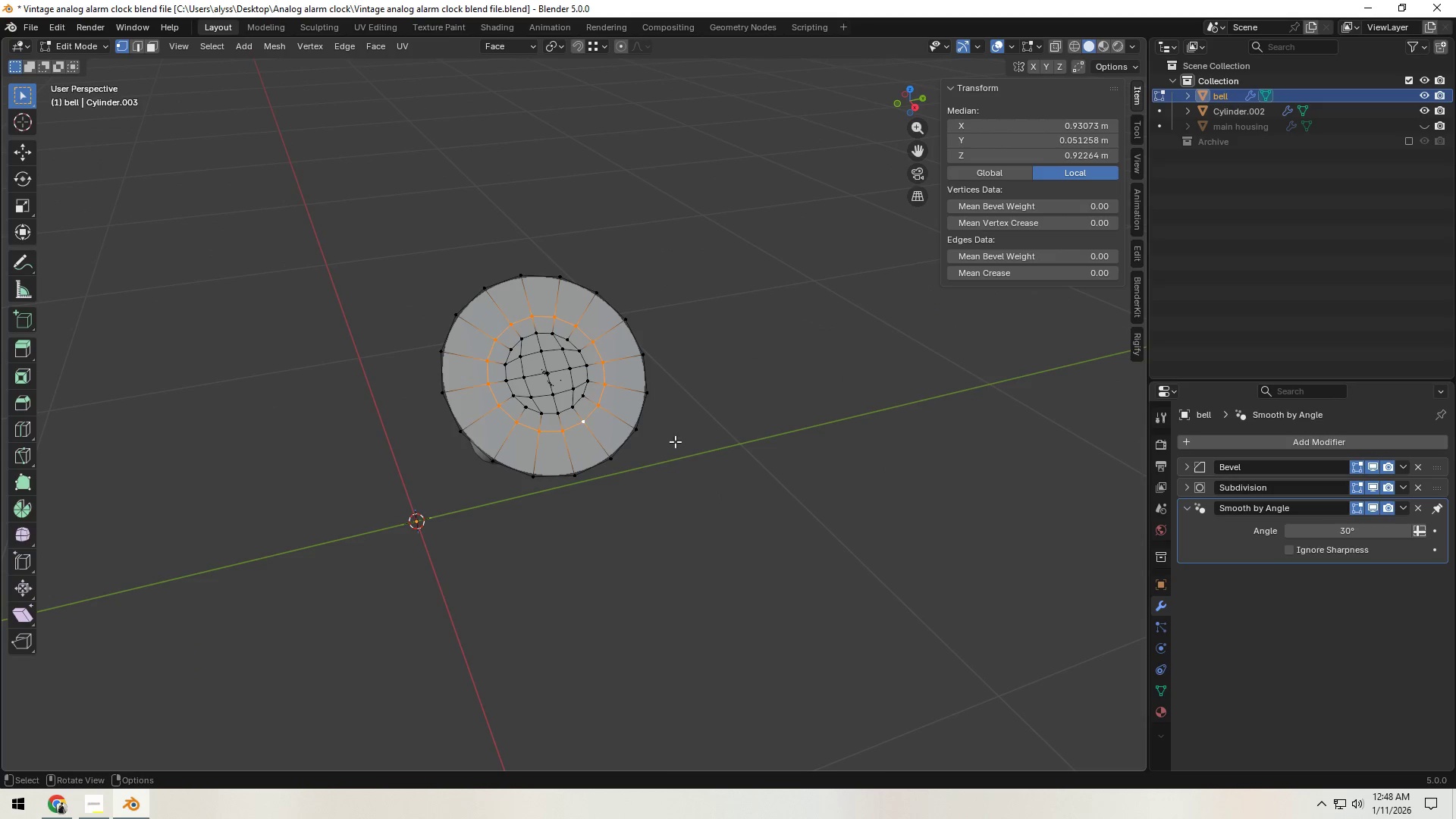 
type(gg)
 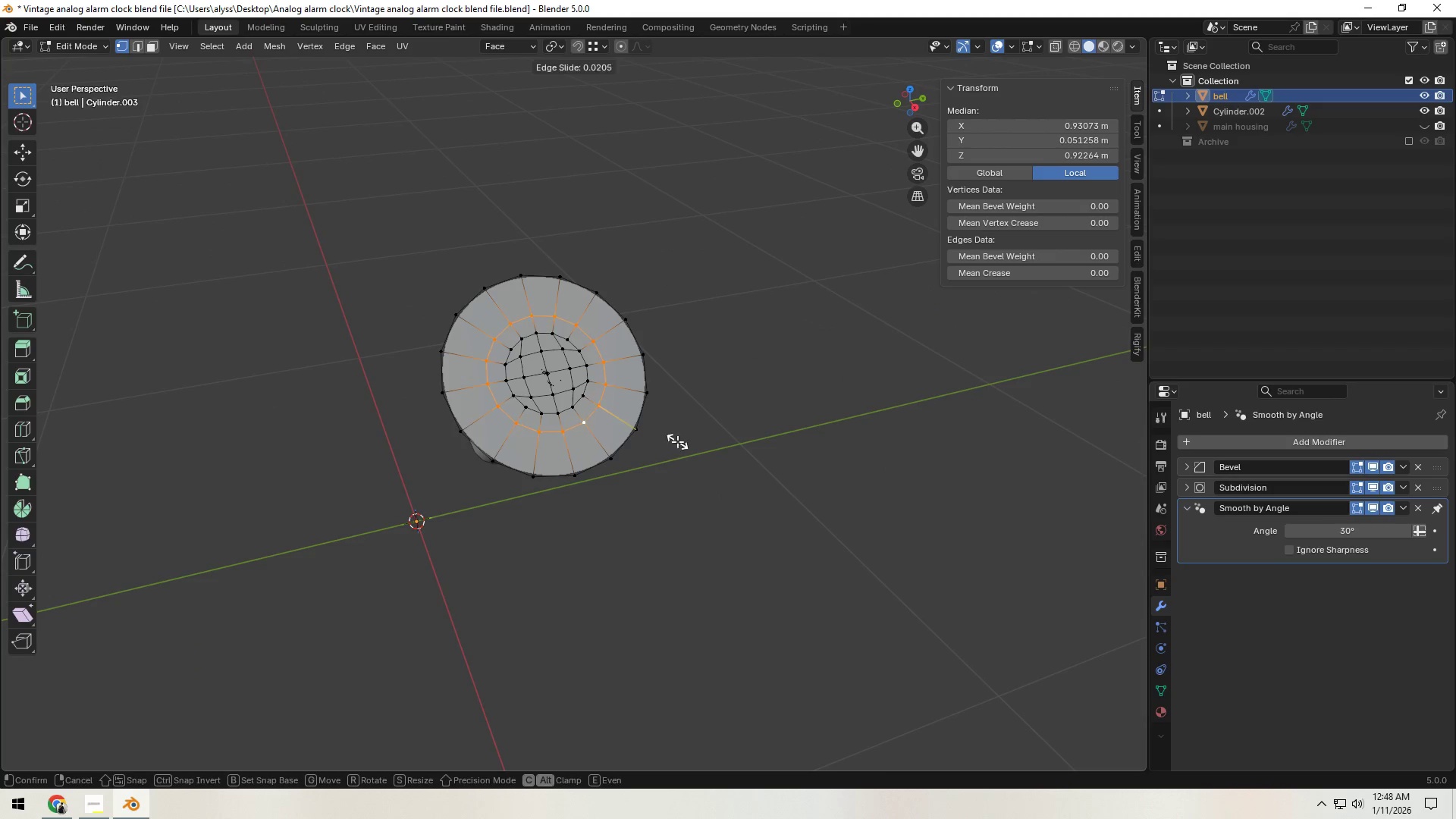 
right_click([677, 441])
 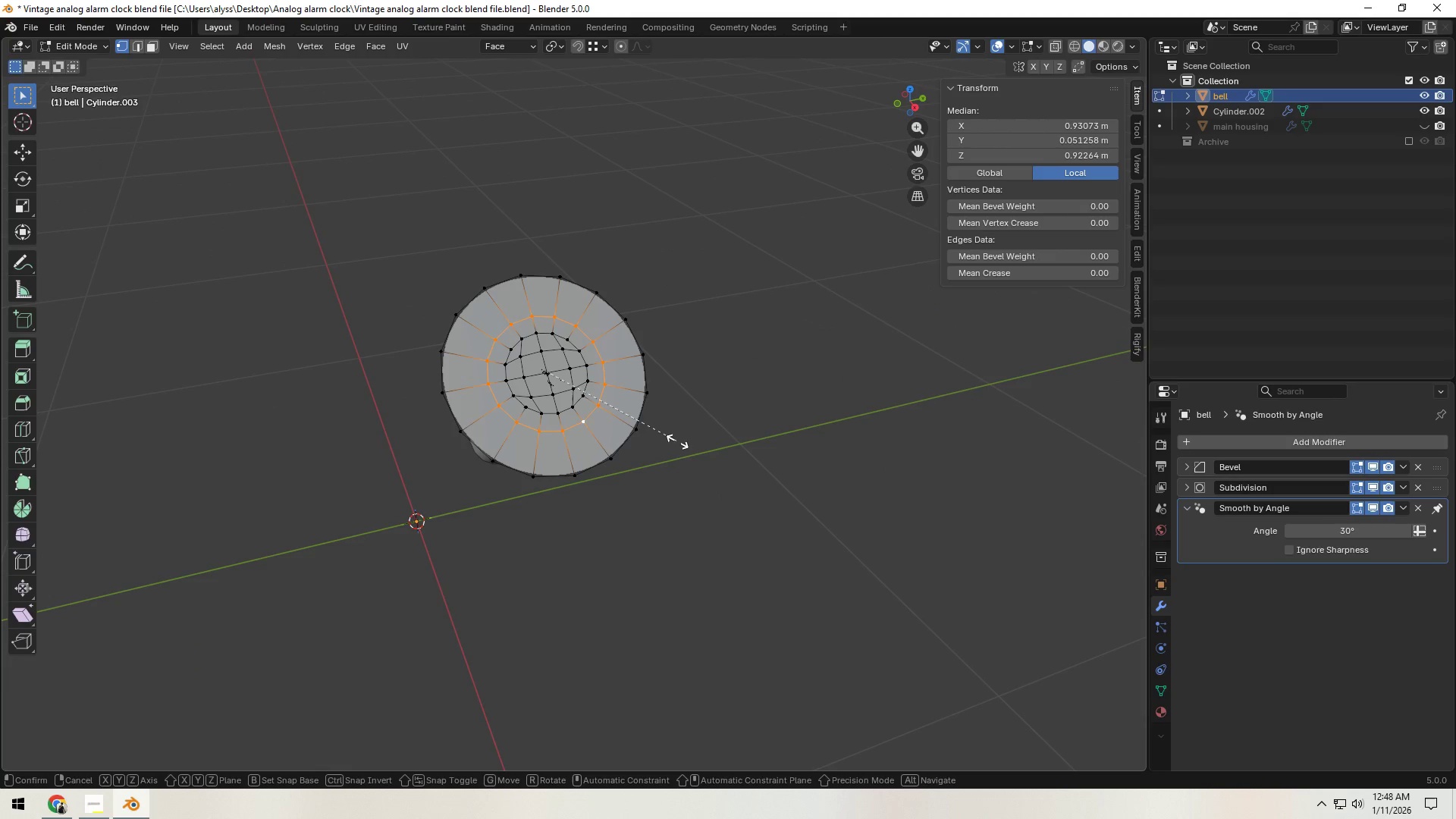 
type(ss)
 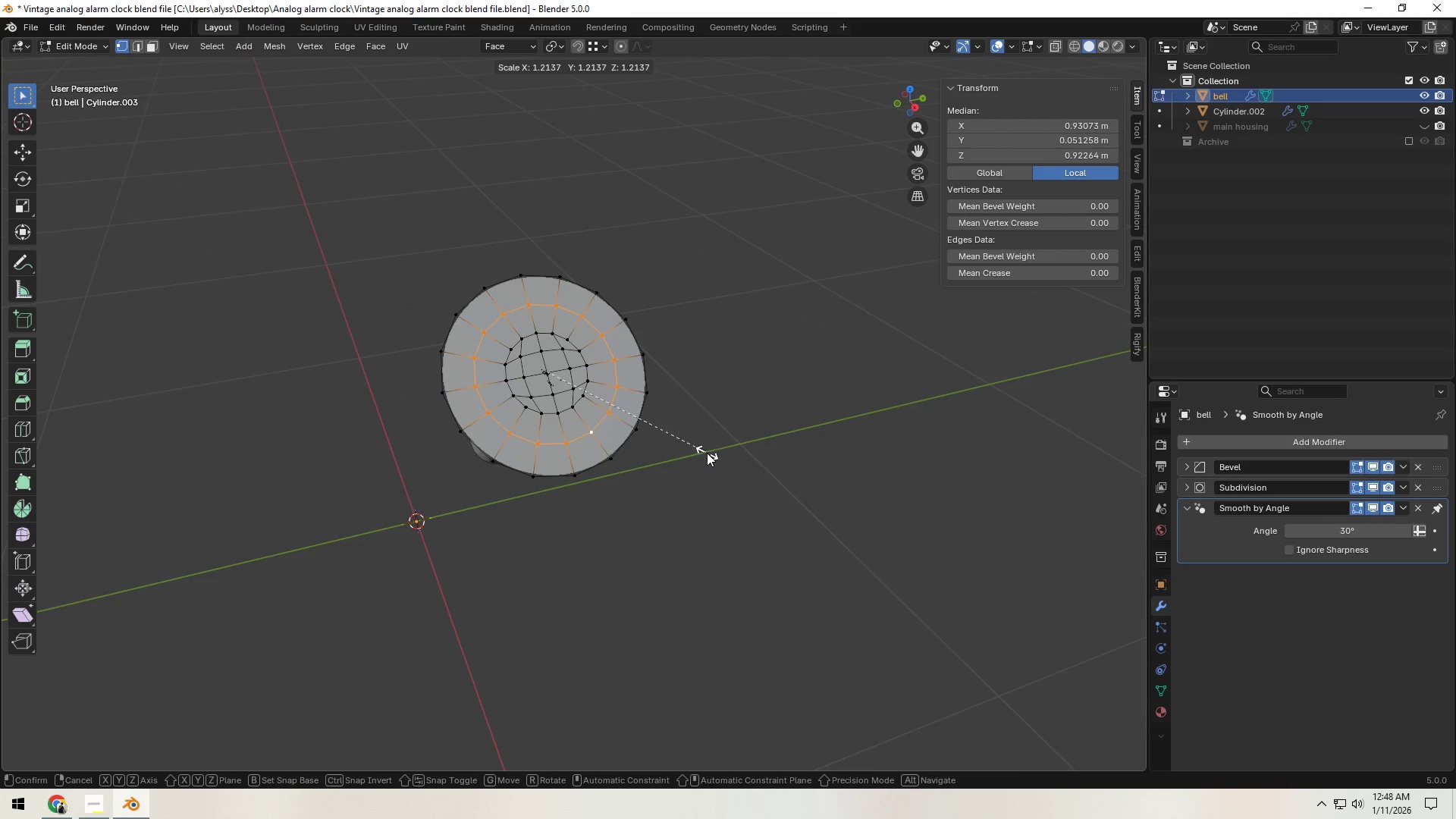 
left_click([707, 453])
 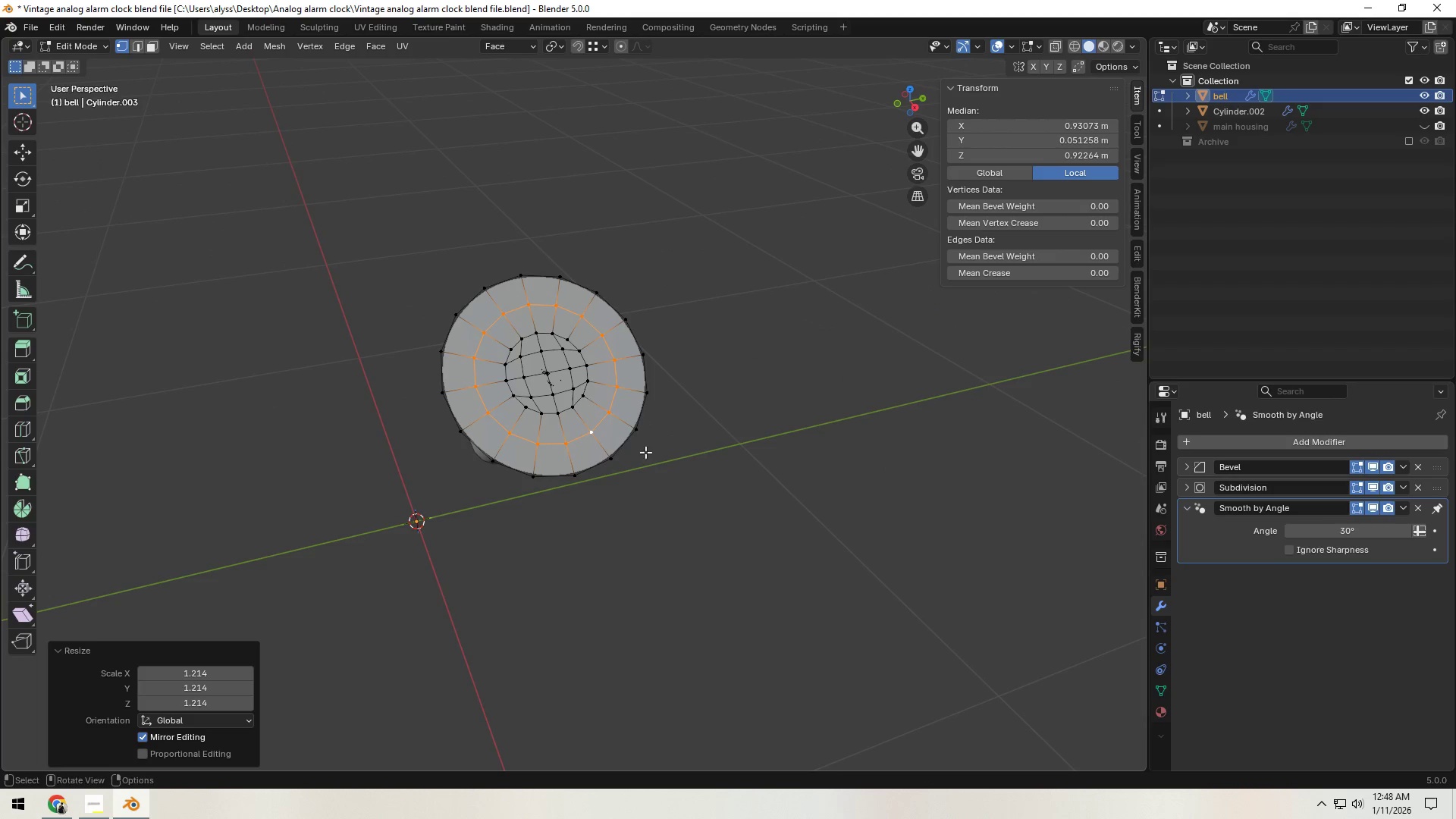 
hold_key(key=AltLeft, duration=0.42)
left_click([626, 446])
 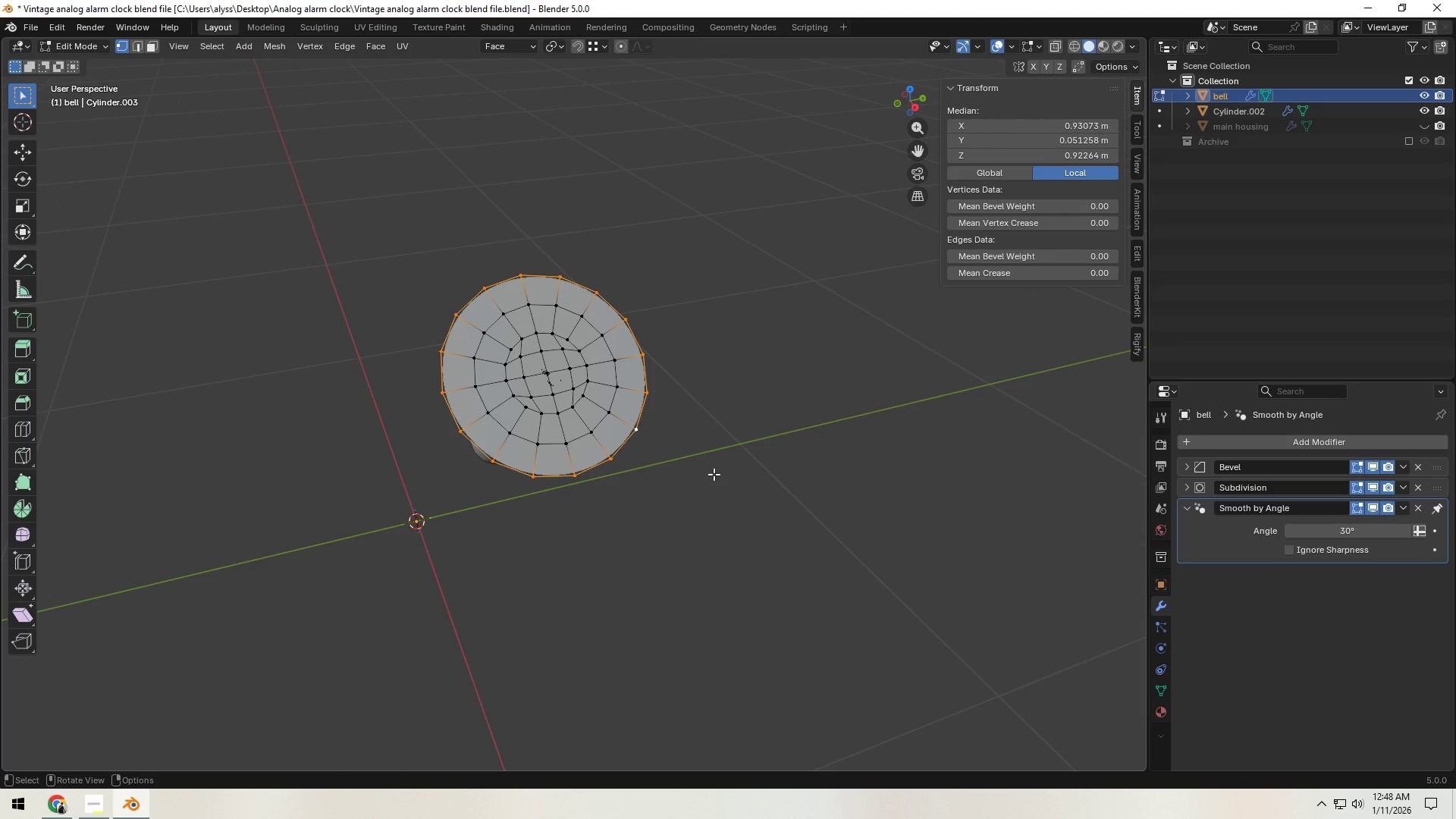 
key(E)
 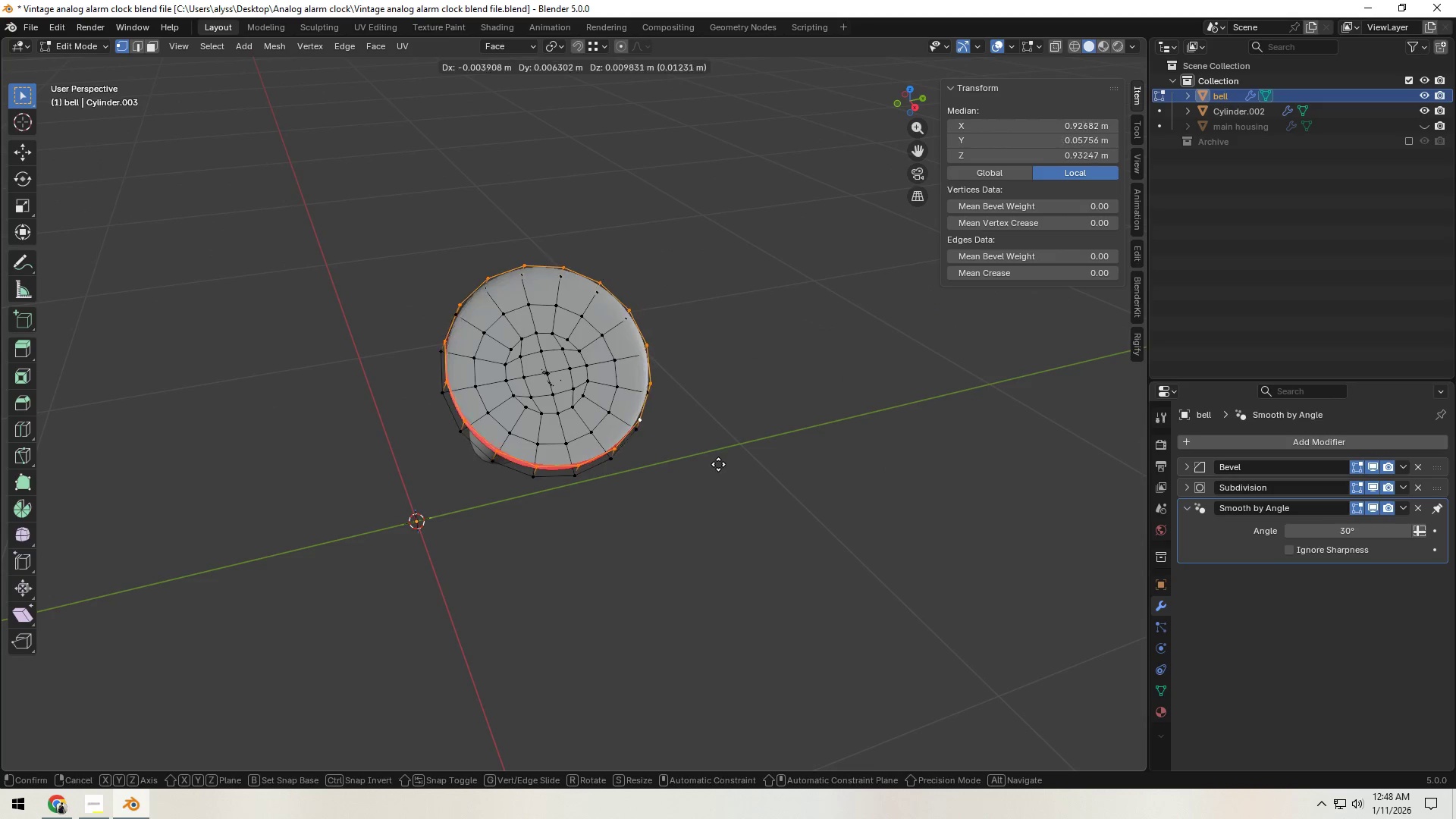 
right_click([718, 464])
 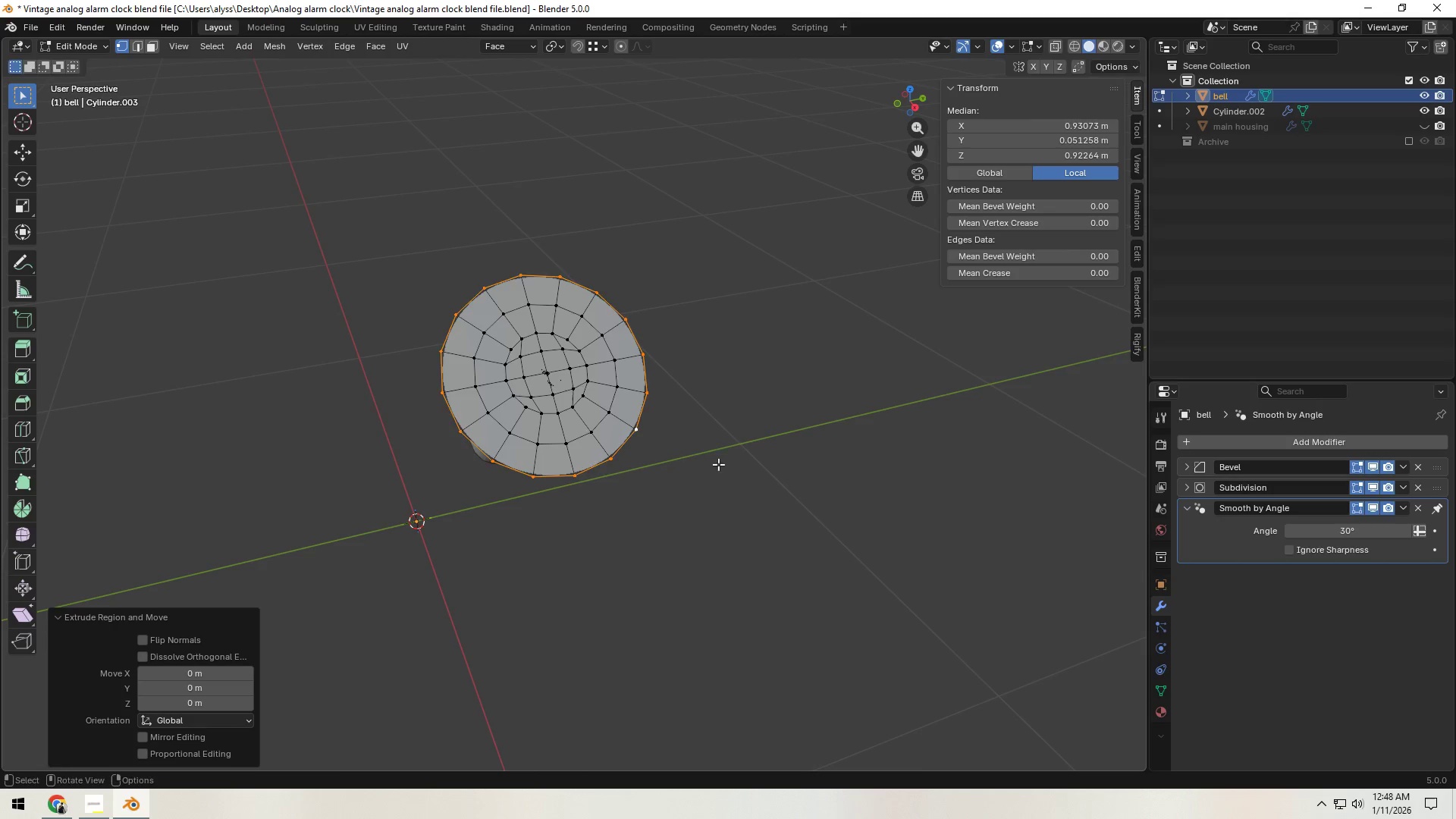 
key(S)
 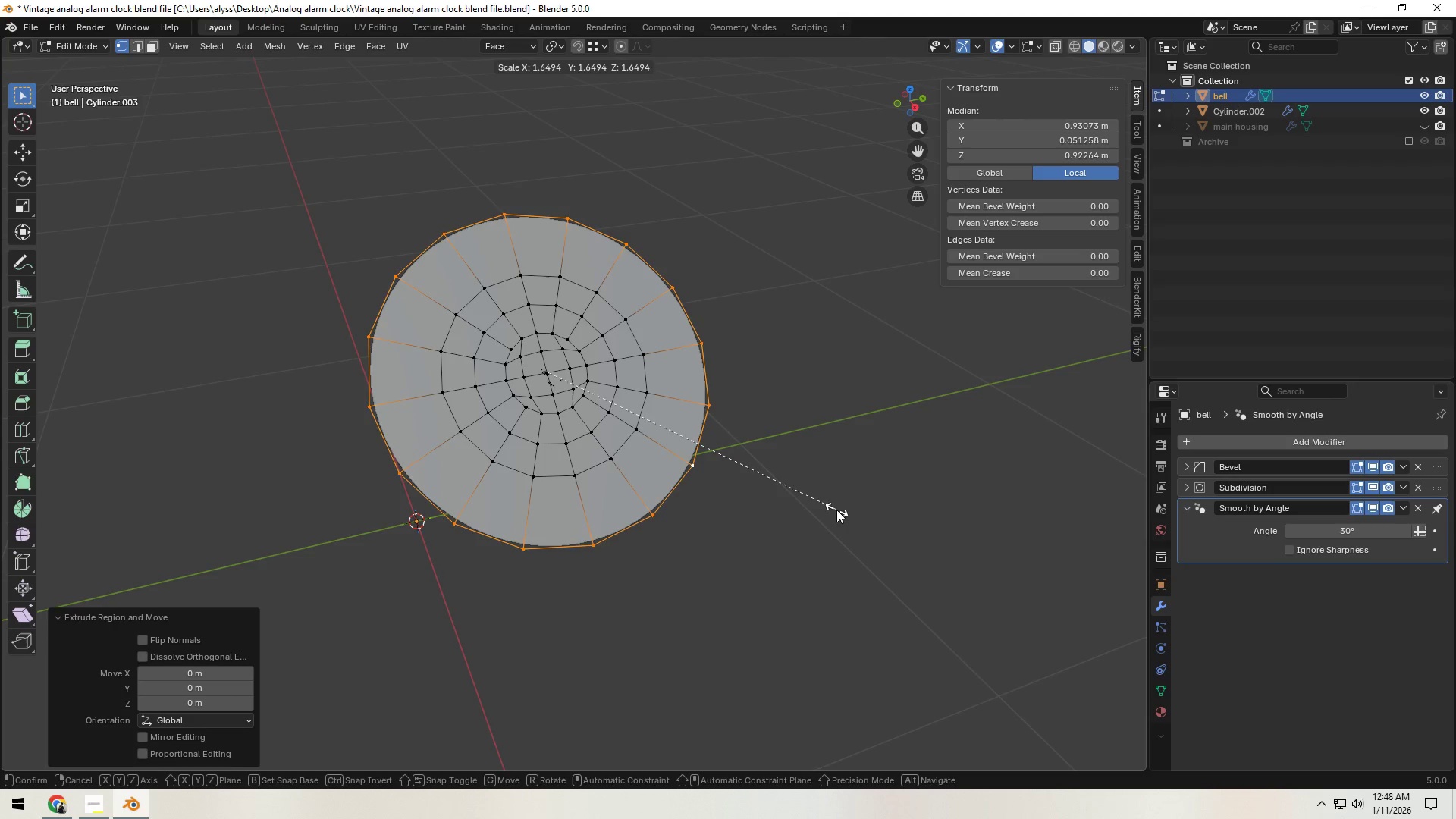 
left_click([955, 555])
 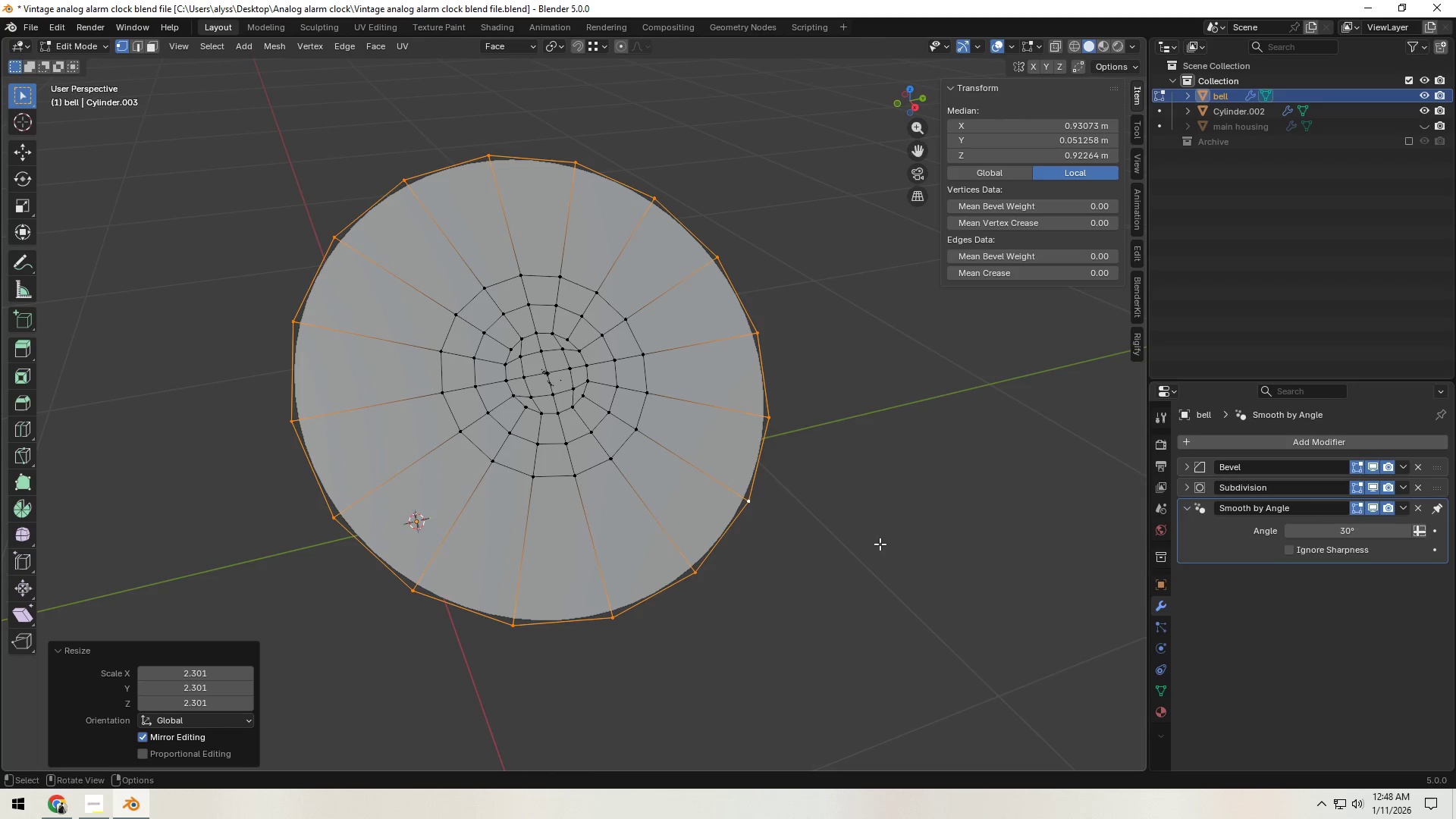 
key(Control+ControlLeft)
 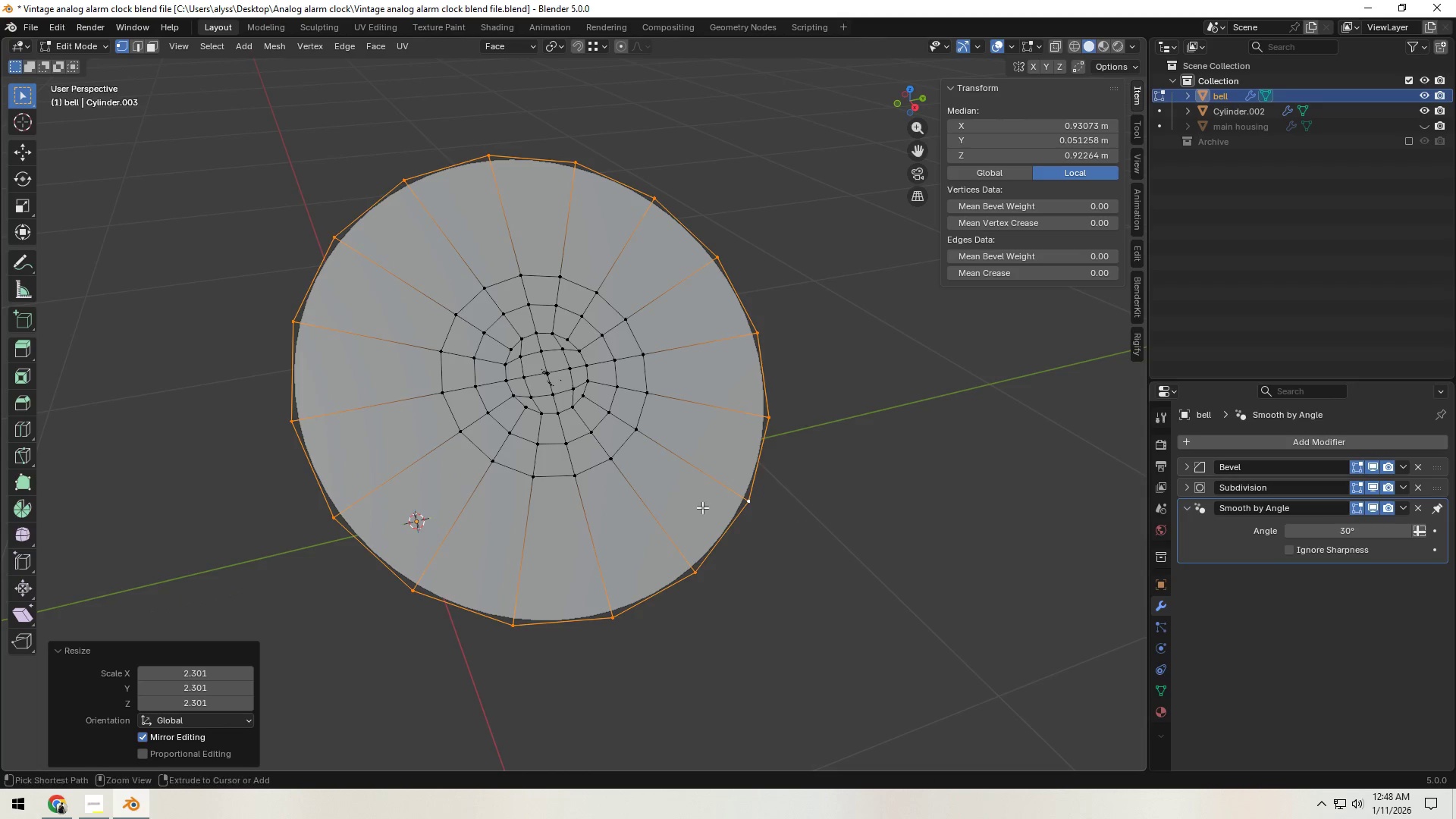 
key(Control+R)
 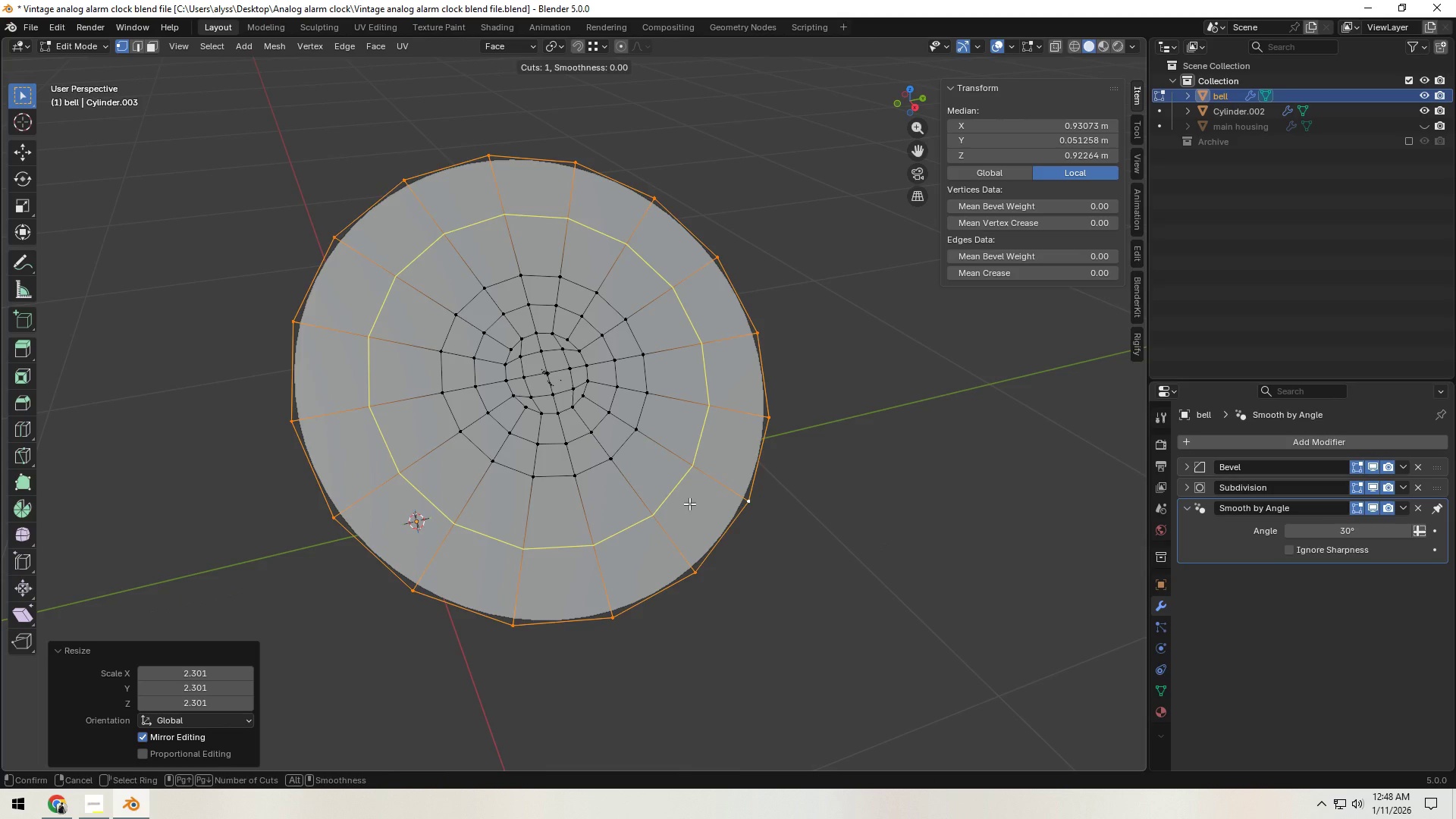 
right_click([689, 504])
 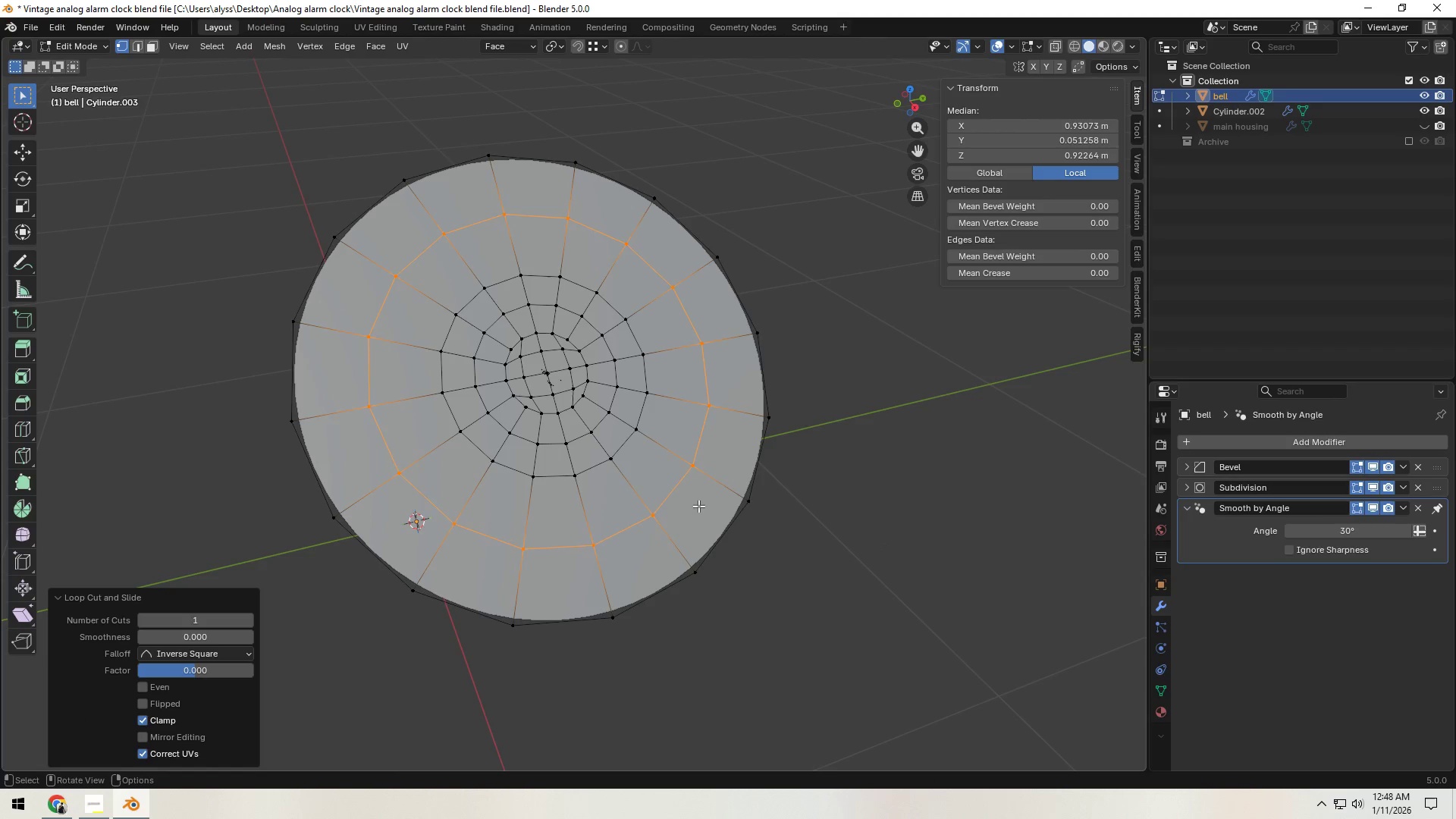 
left_click([689, 504])
 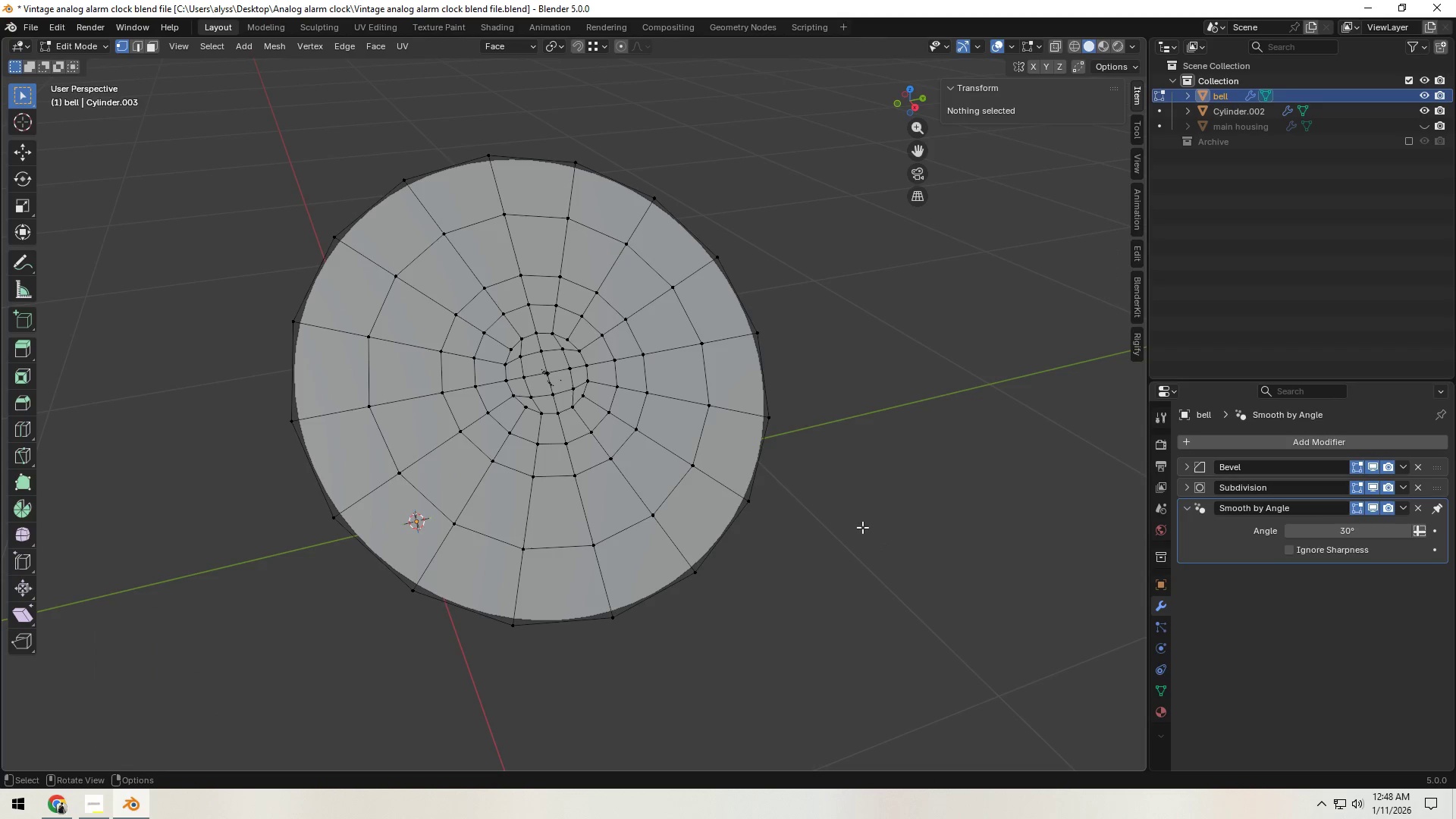 
left_click([865, 523])
 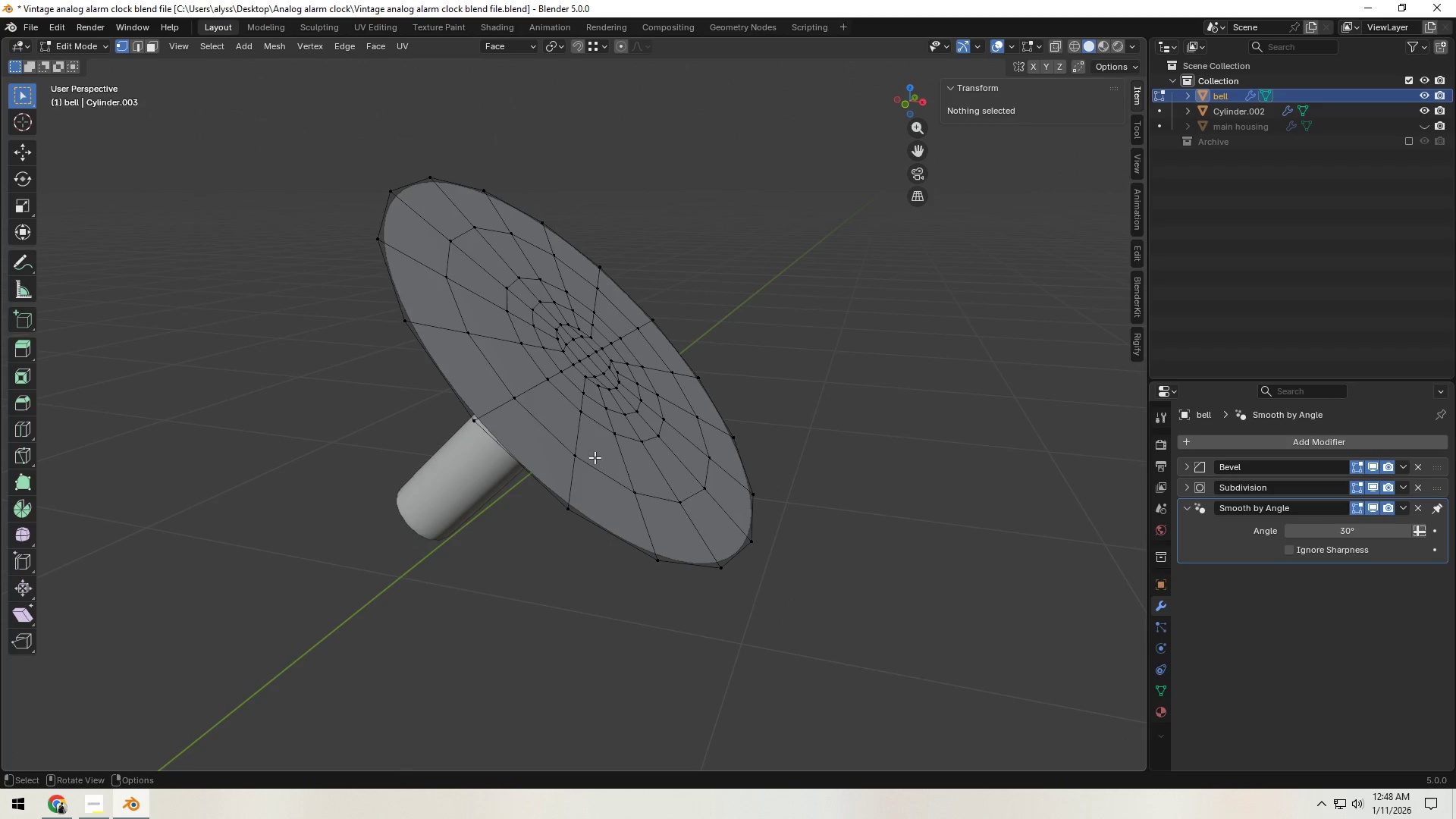 
hold_key(key=AltLeft, duration=0.78)
left_click([540, 485])
 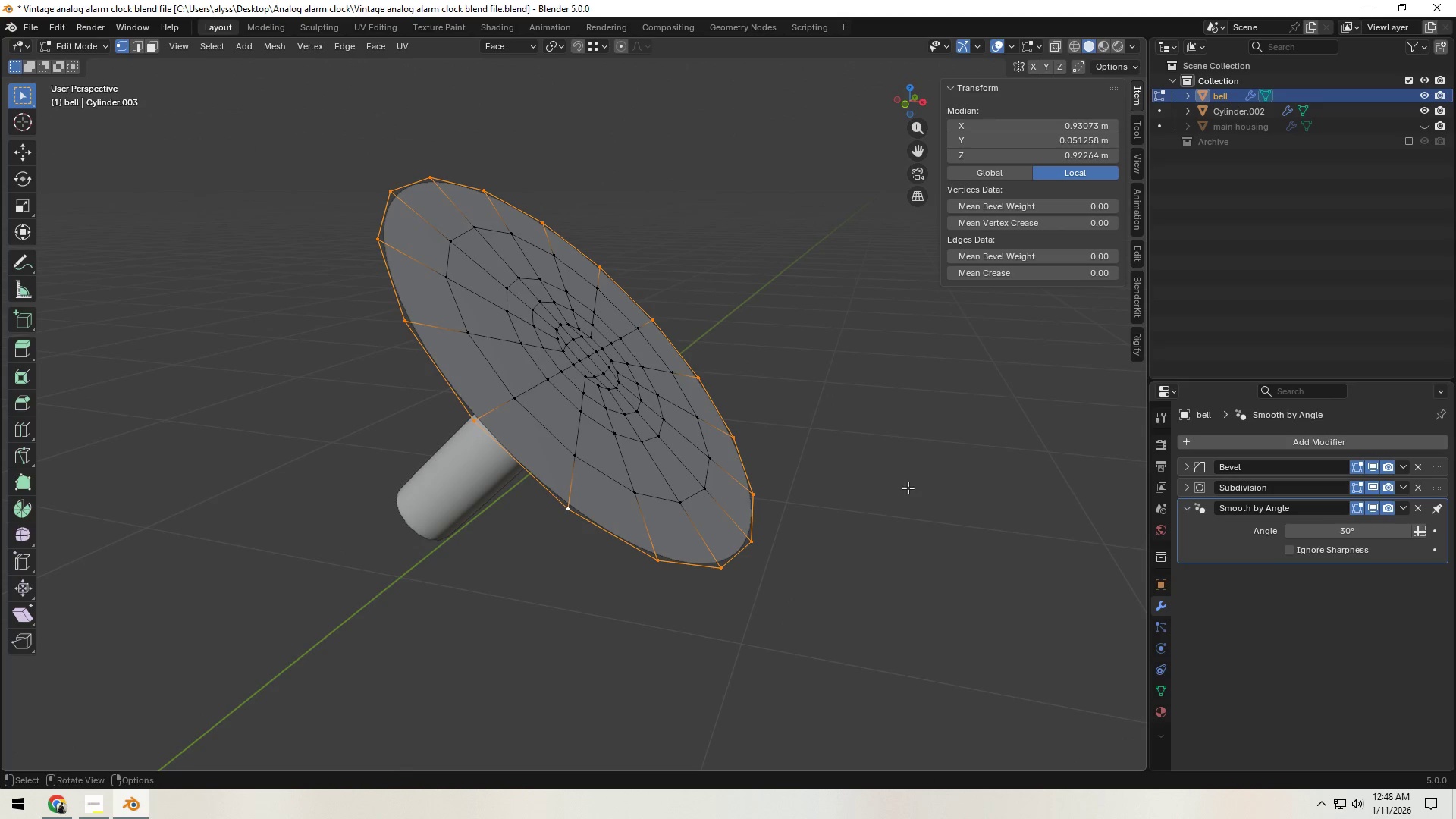 
type(gz)
 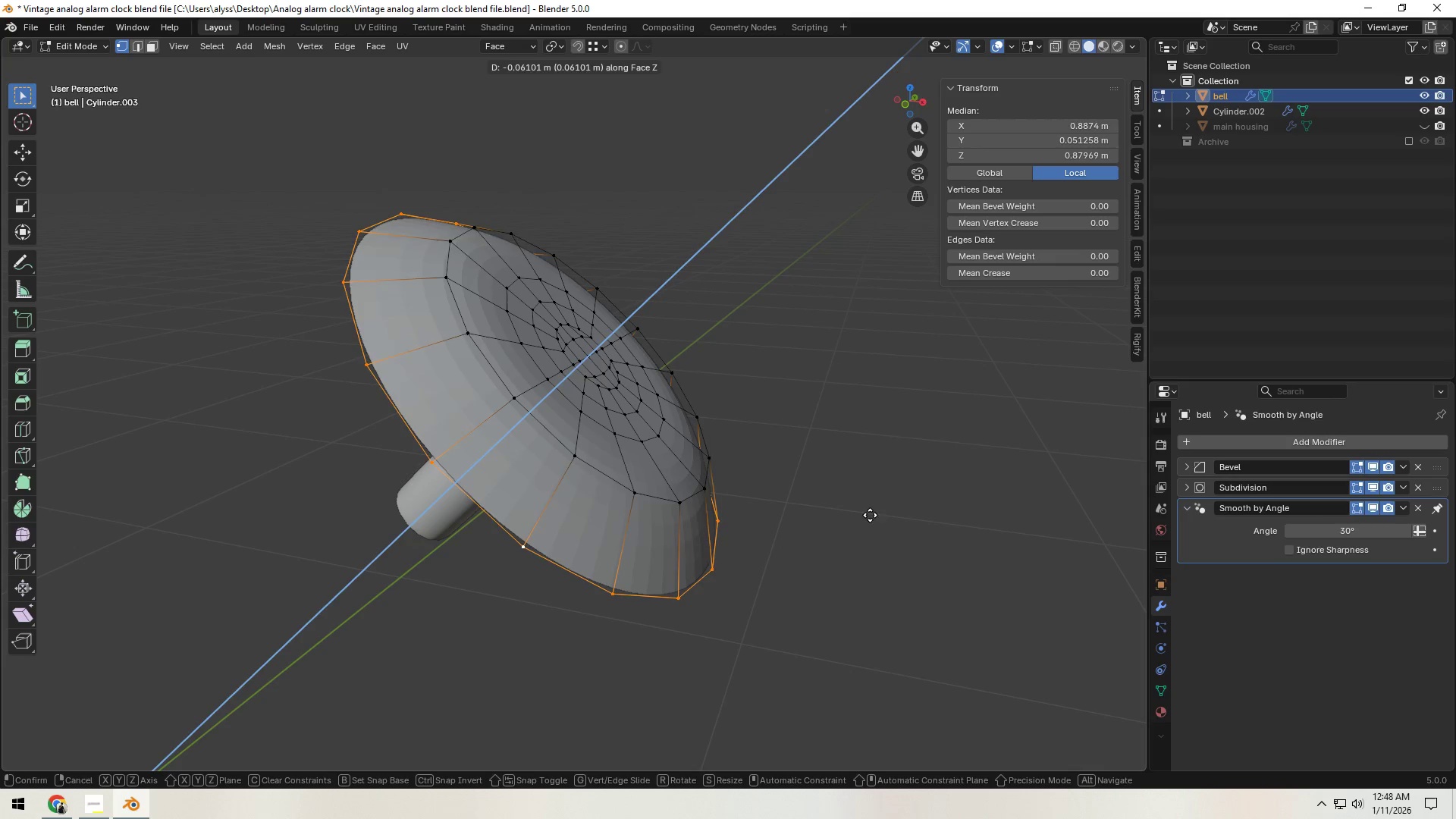 
wait(5.22)
 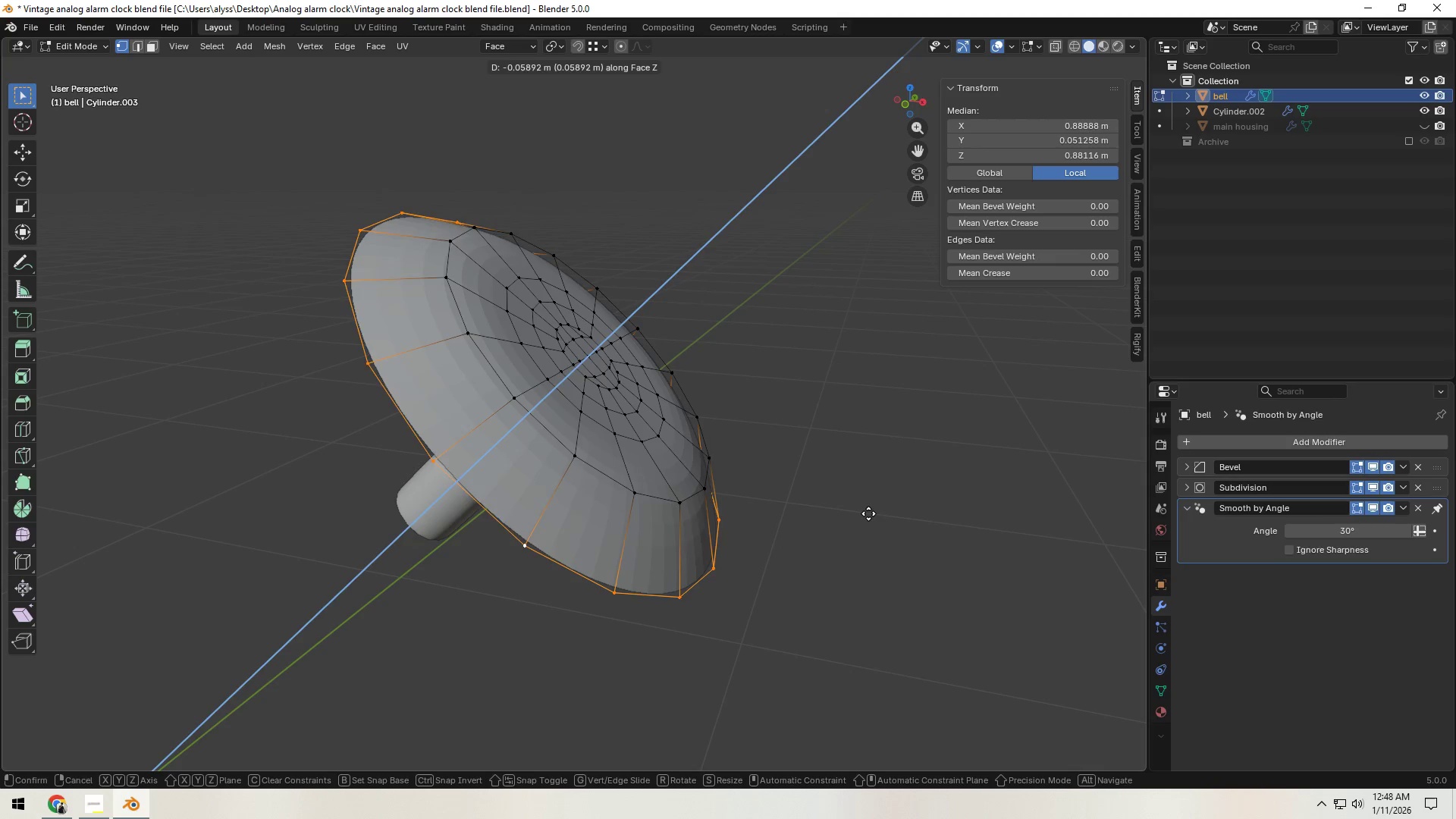 
right_click([877, 512])
 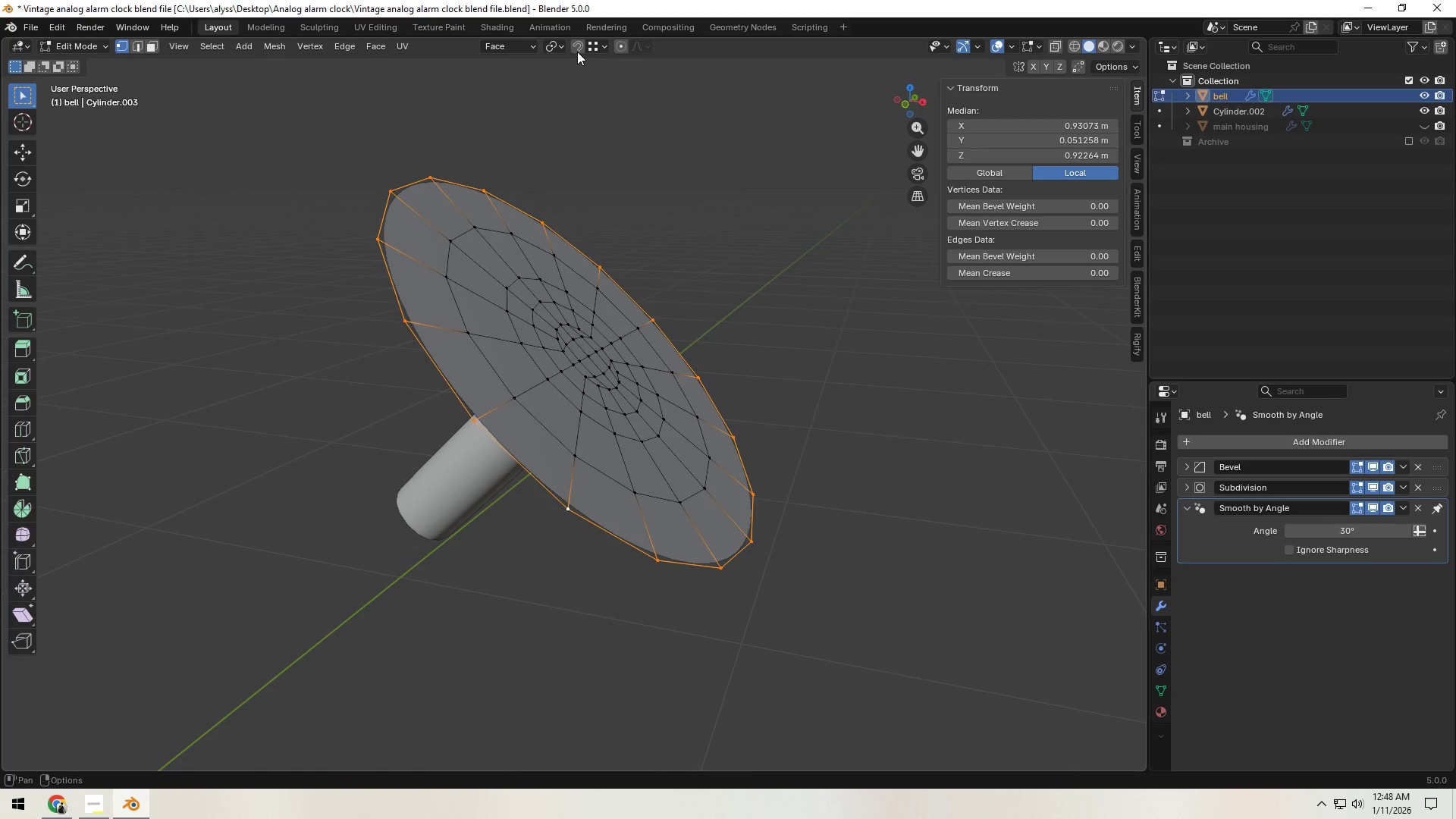 
left_click([620, 48])
 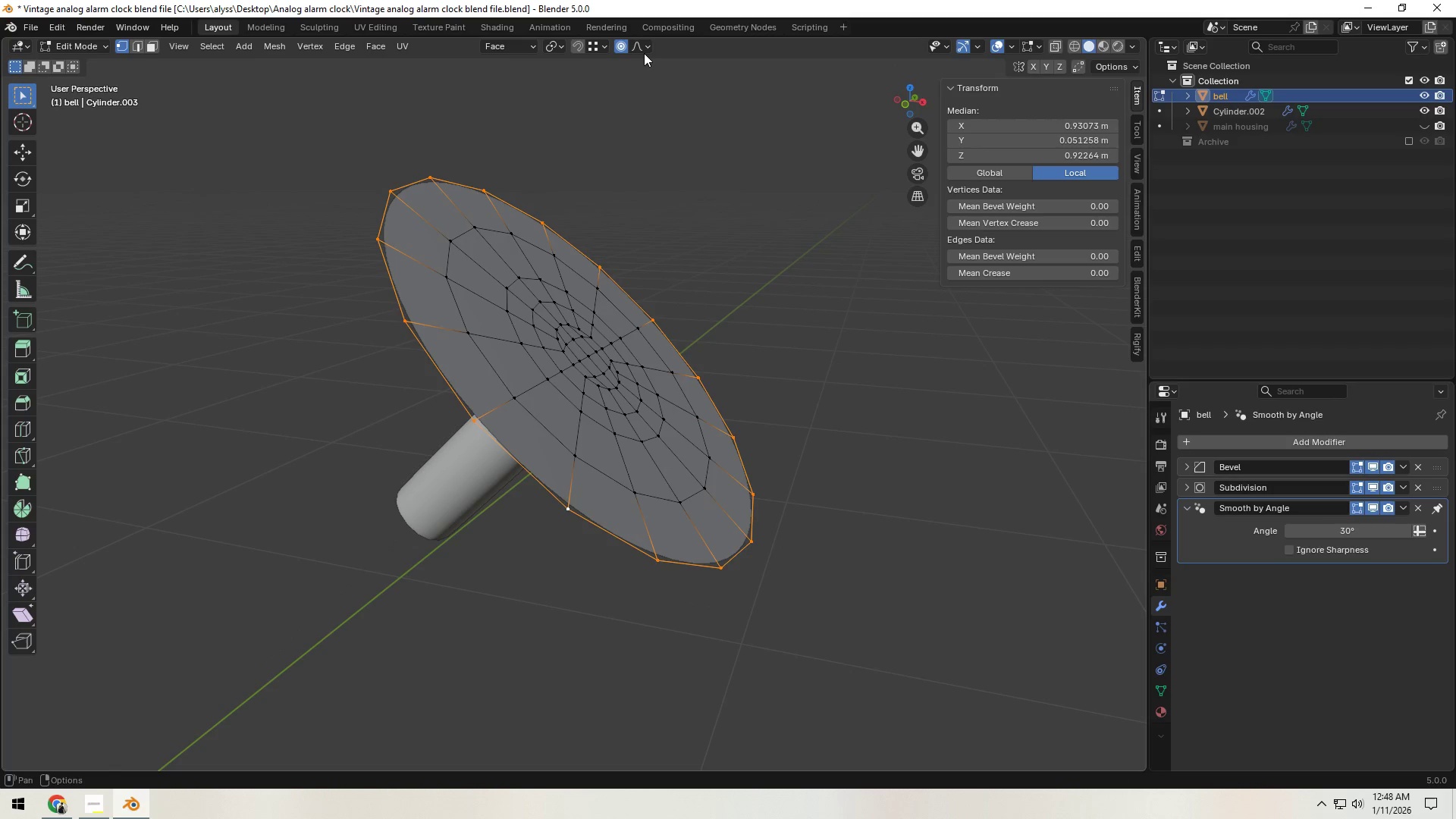 
double_click([644, 50])
 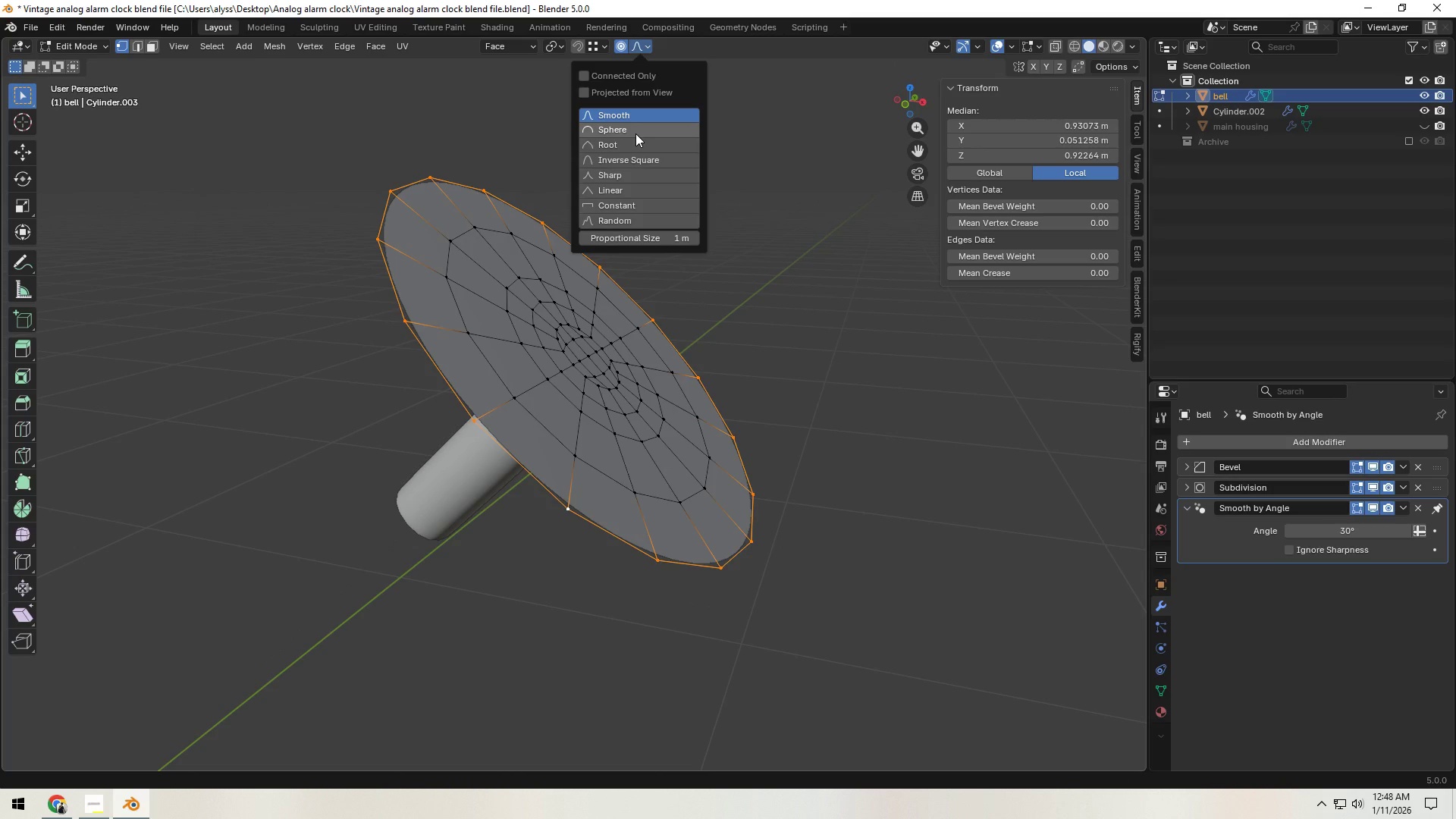 
left_click([635, 133])
 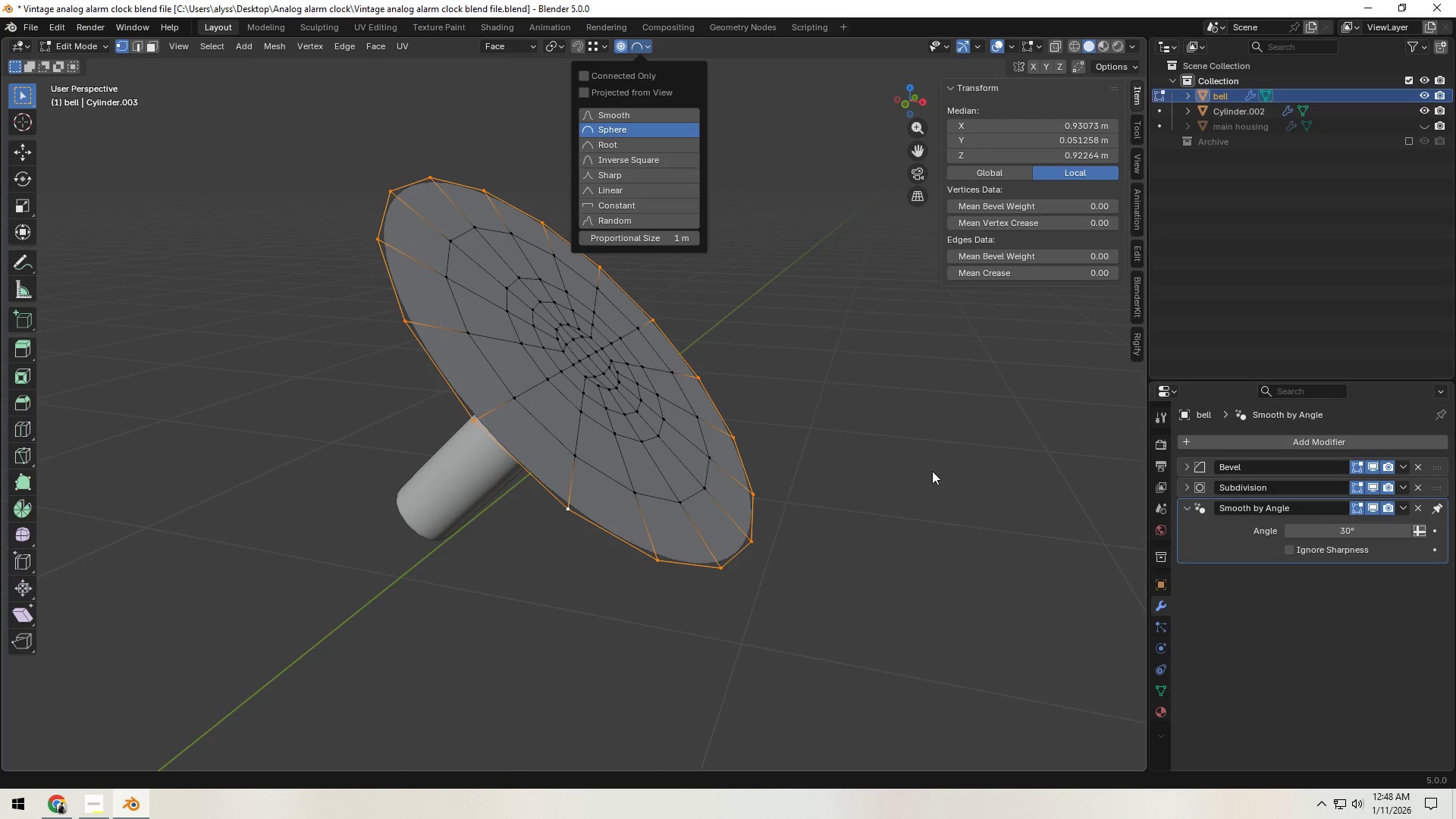 
left_click([932, 471])
 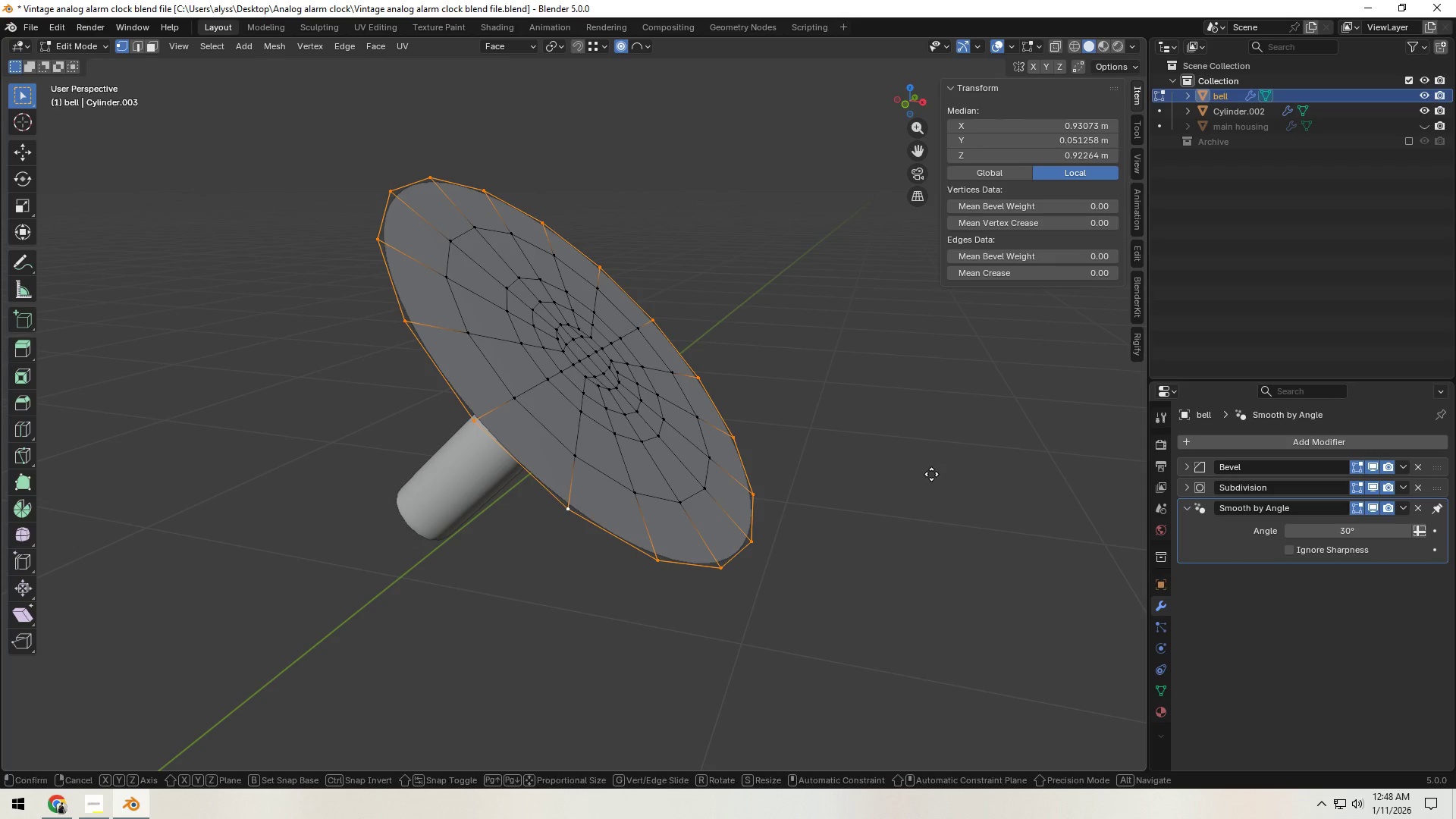 
type(gz)
 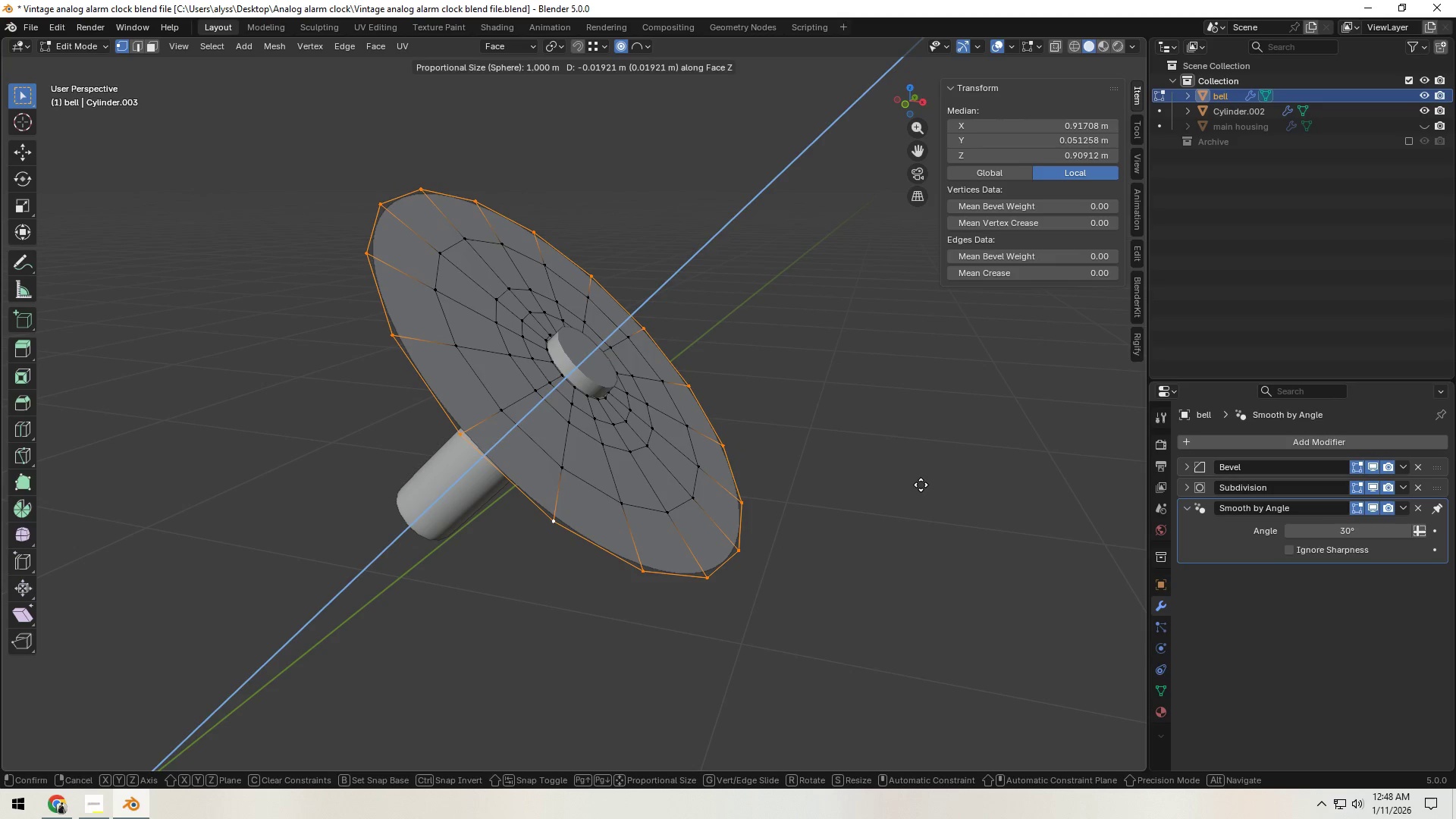 
scroll: coordinate [928, 491], scroll_direction: up, amount: 25.0
 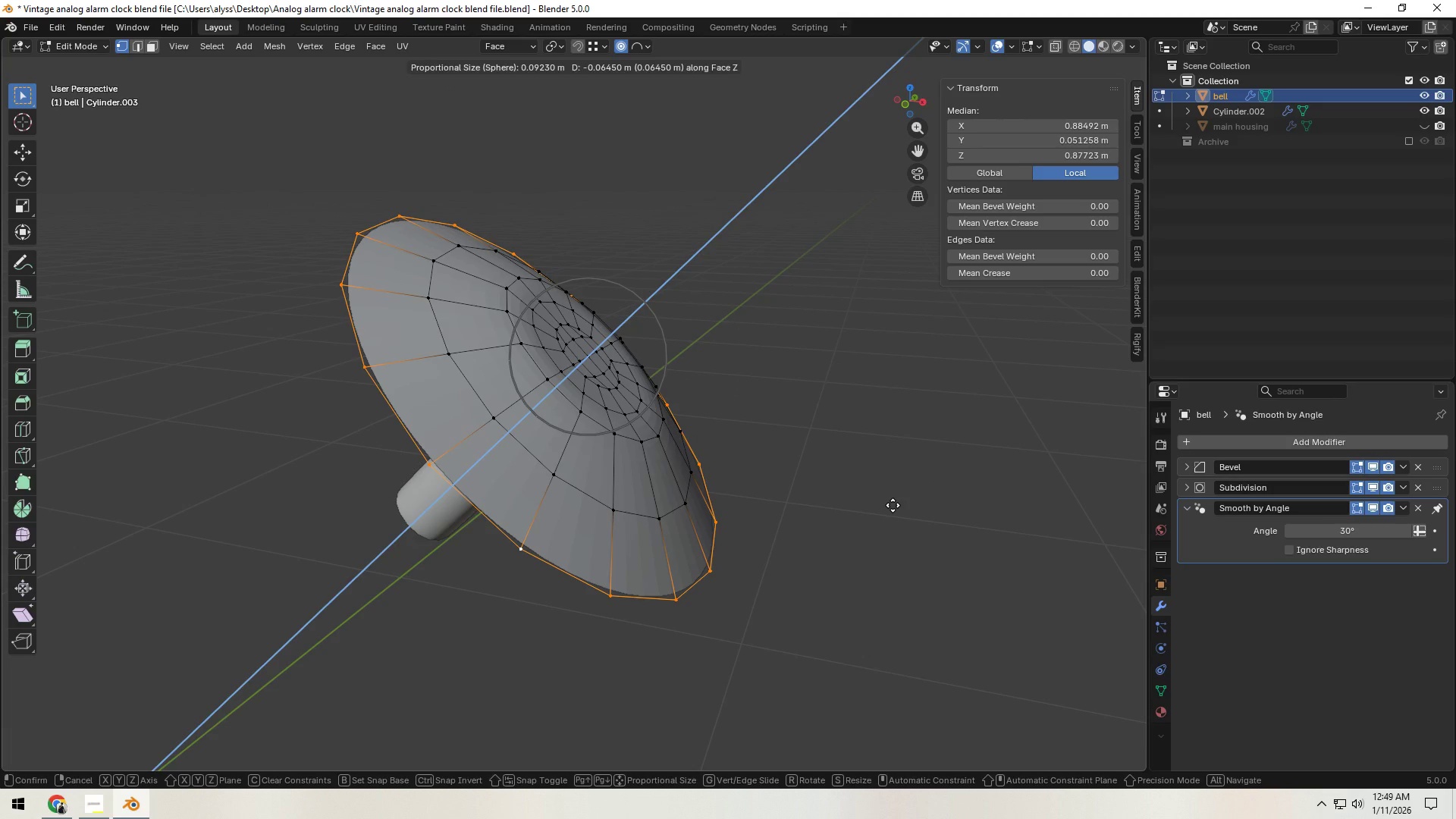 
right_click([893, 505])
 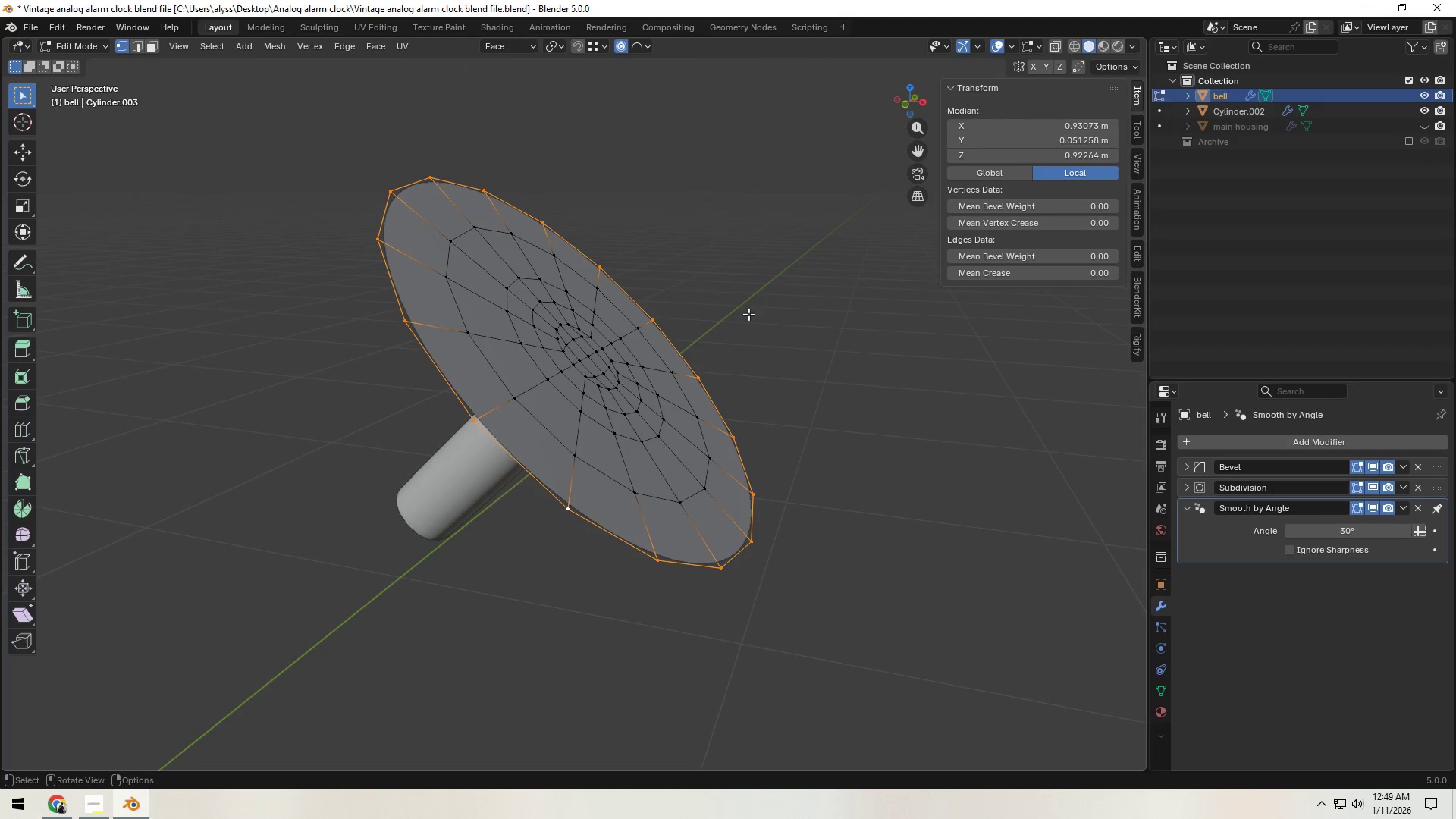 
left_click([621, 45])
 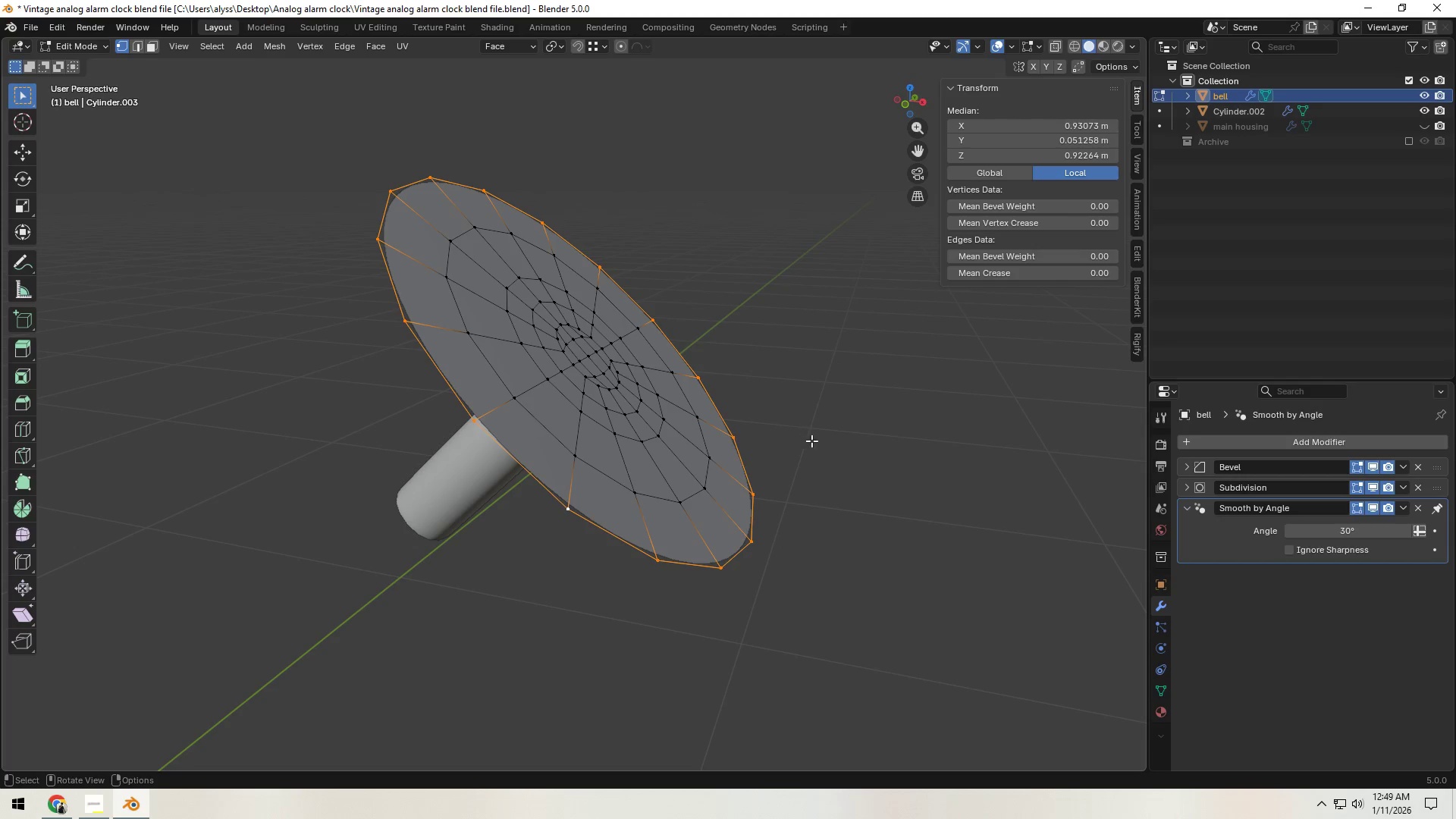 
type(gz)
 